 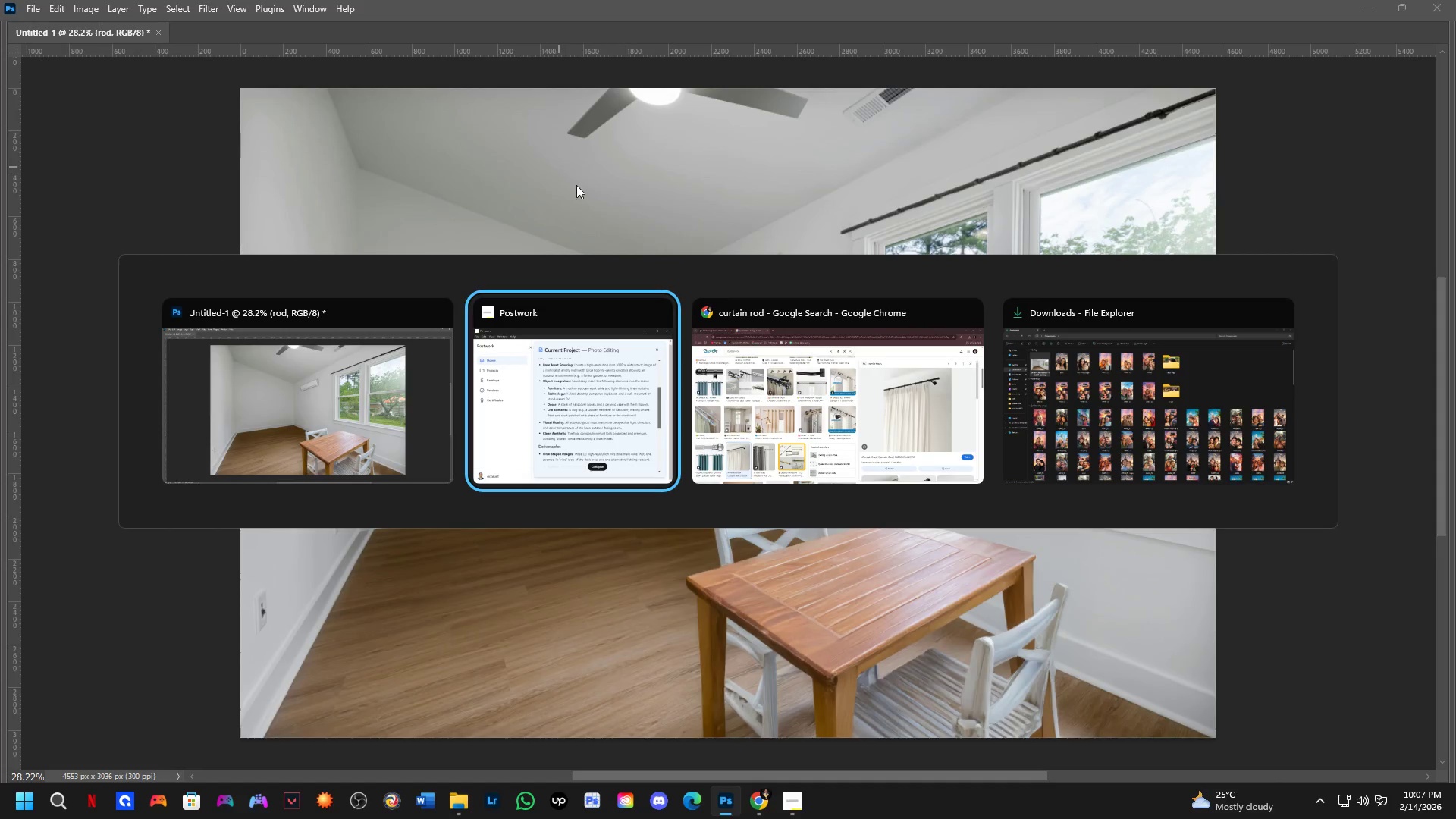 
key(Alt+Tab)
 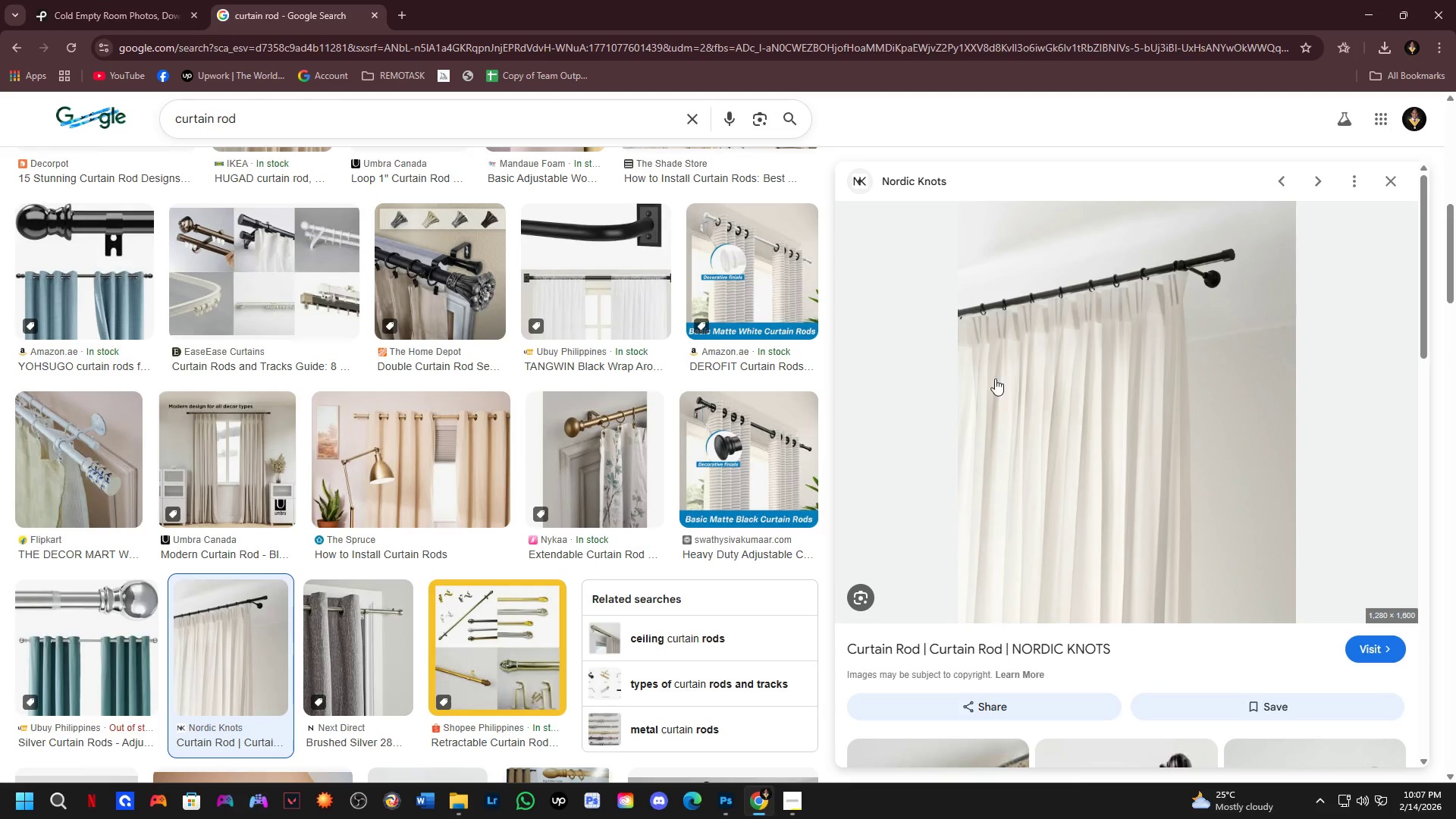 
scroll: coordinate [1047, 334], scroll_direction: down, amount: 2.0
 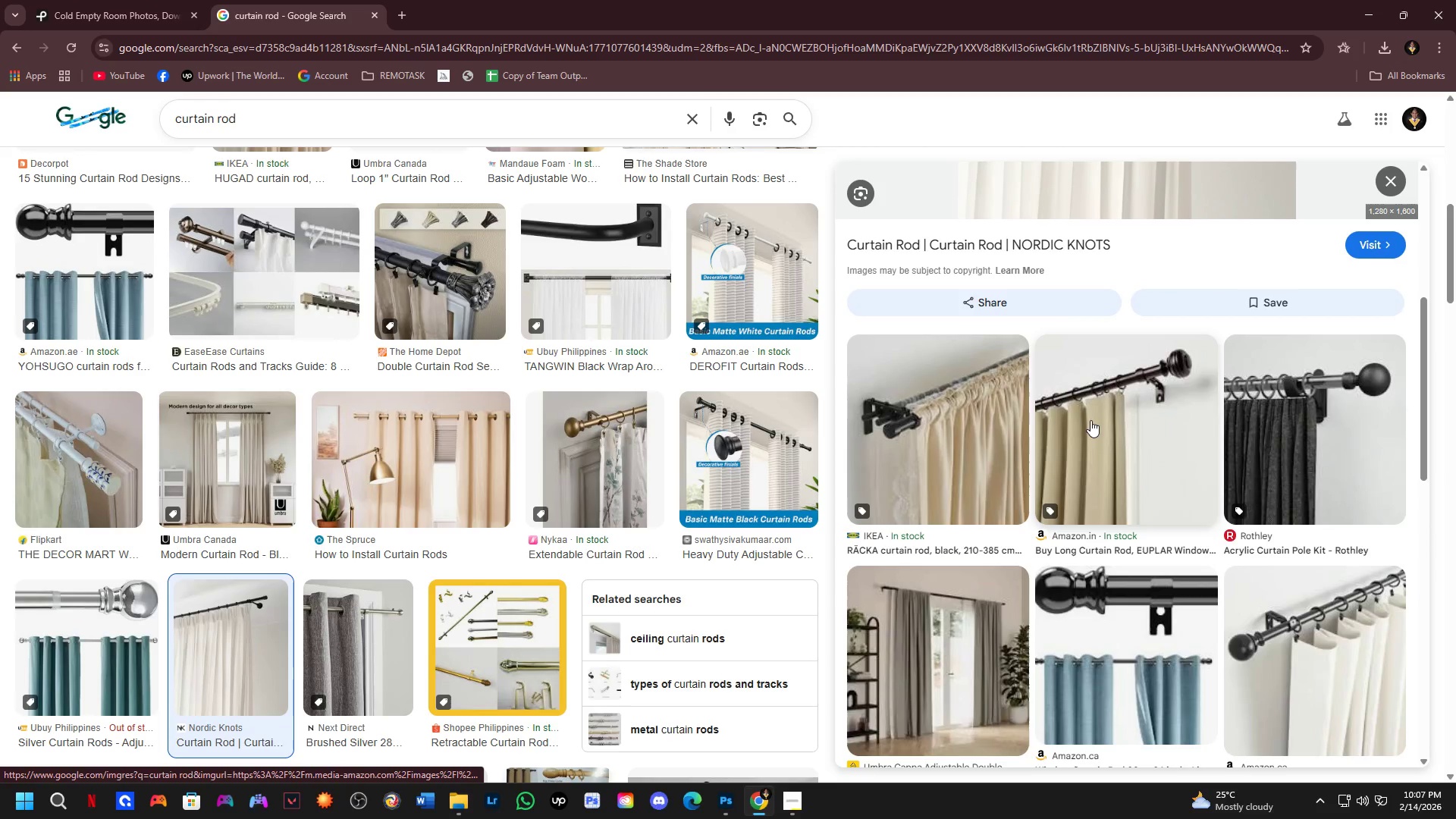 
left_click([1091, 419])
 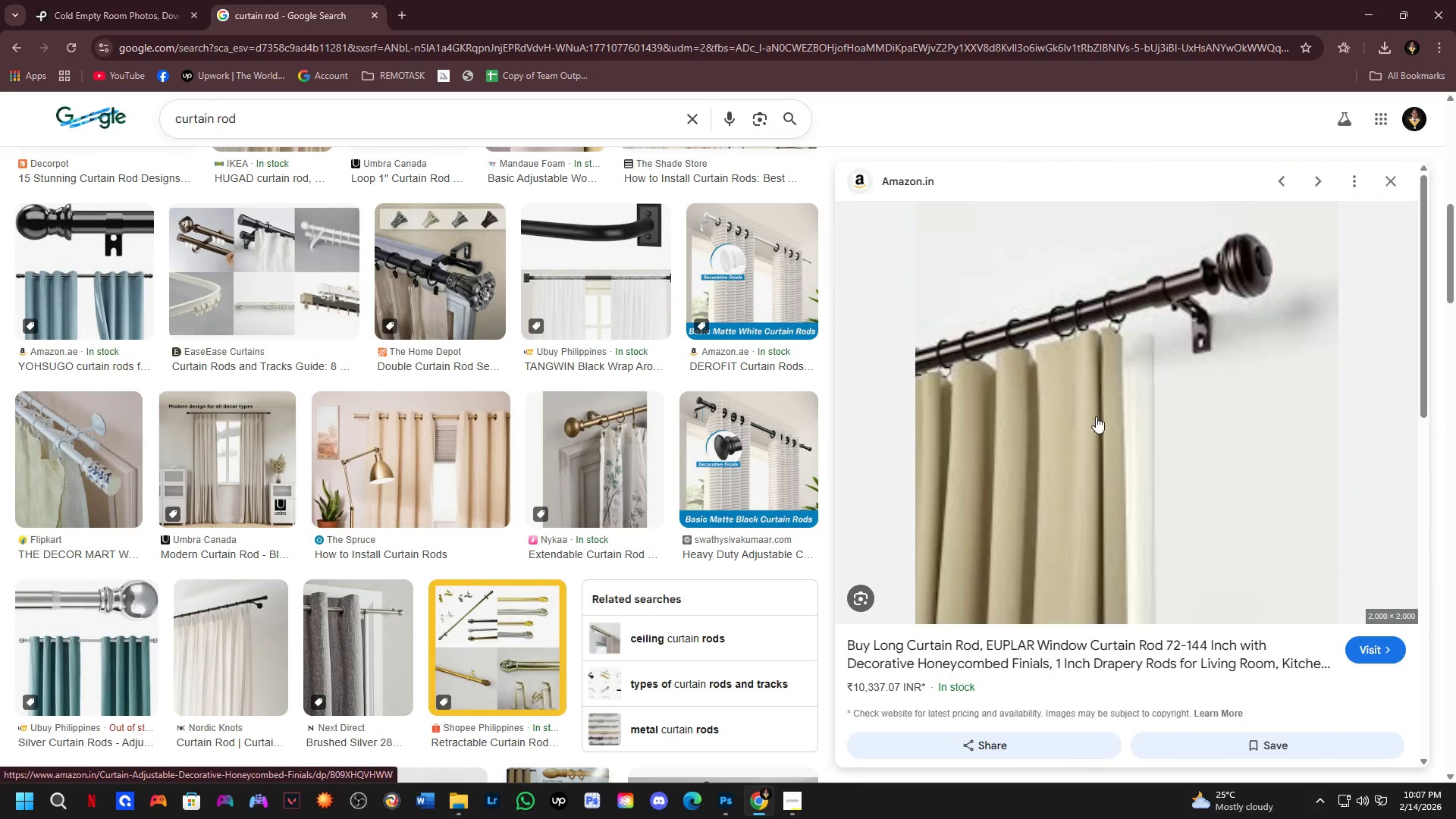 
right_click([1103, 404])
 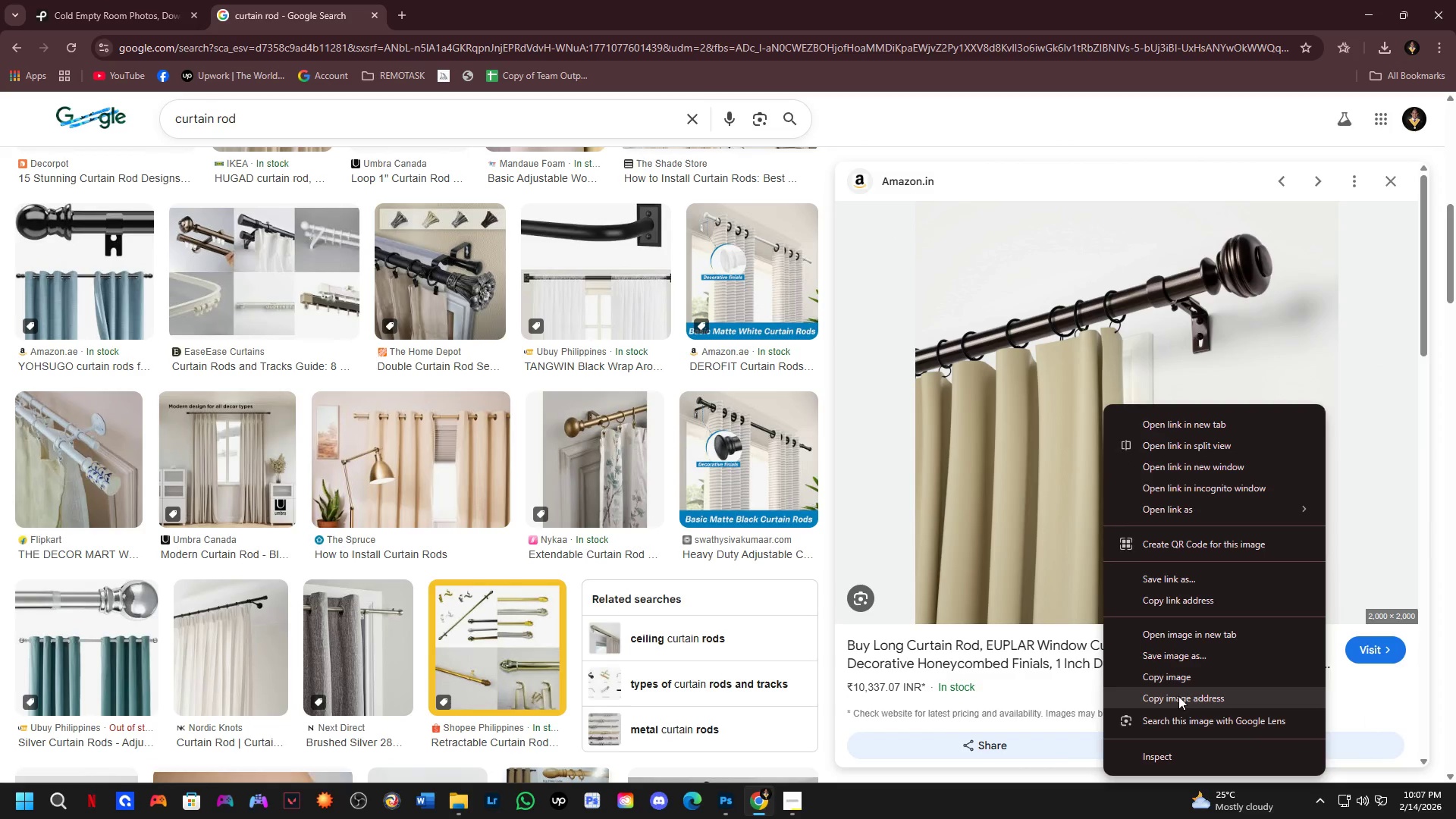 
left_click([1177, 677])
 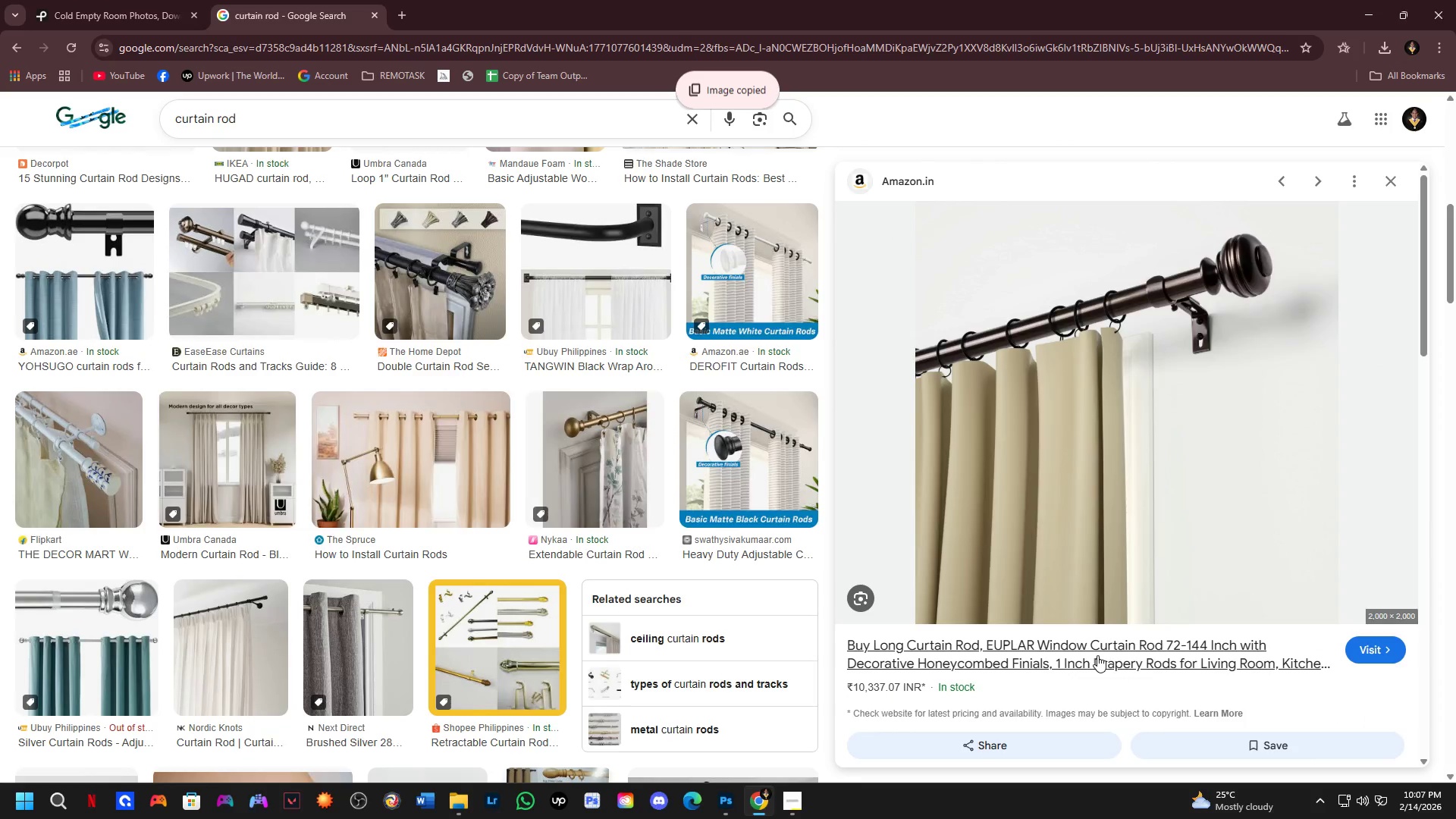 
key(Alt+AltLeft)
 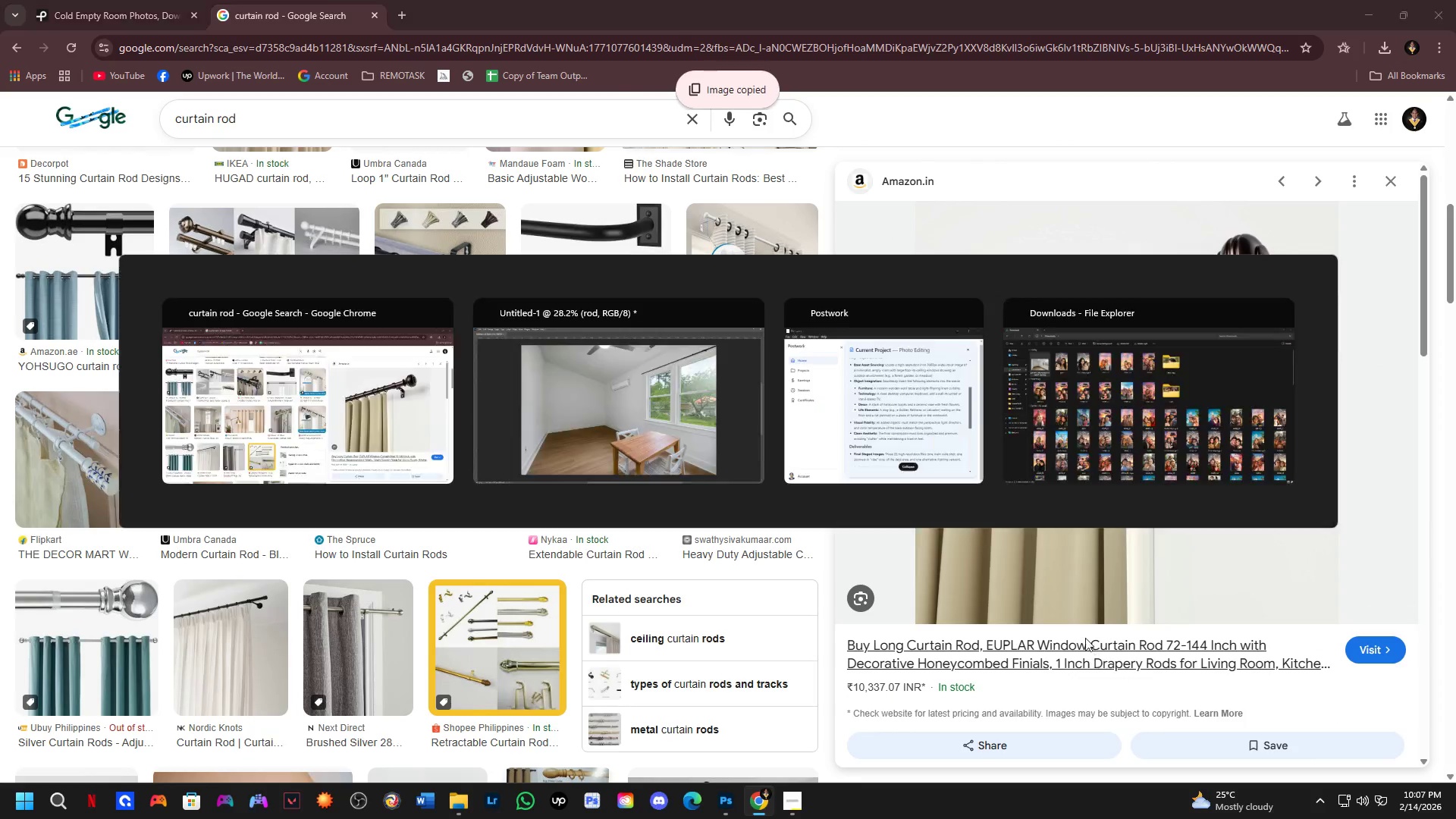 
key(Alt+Tab)
 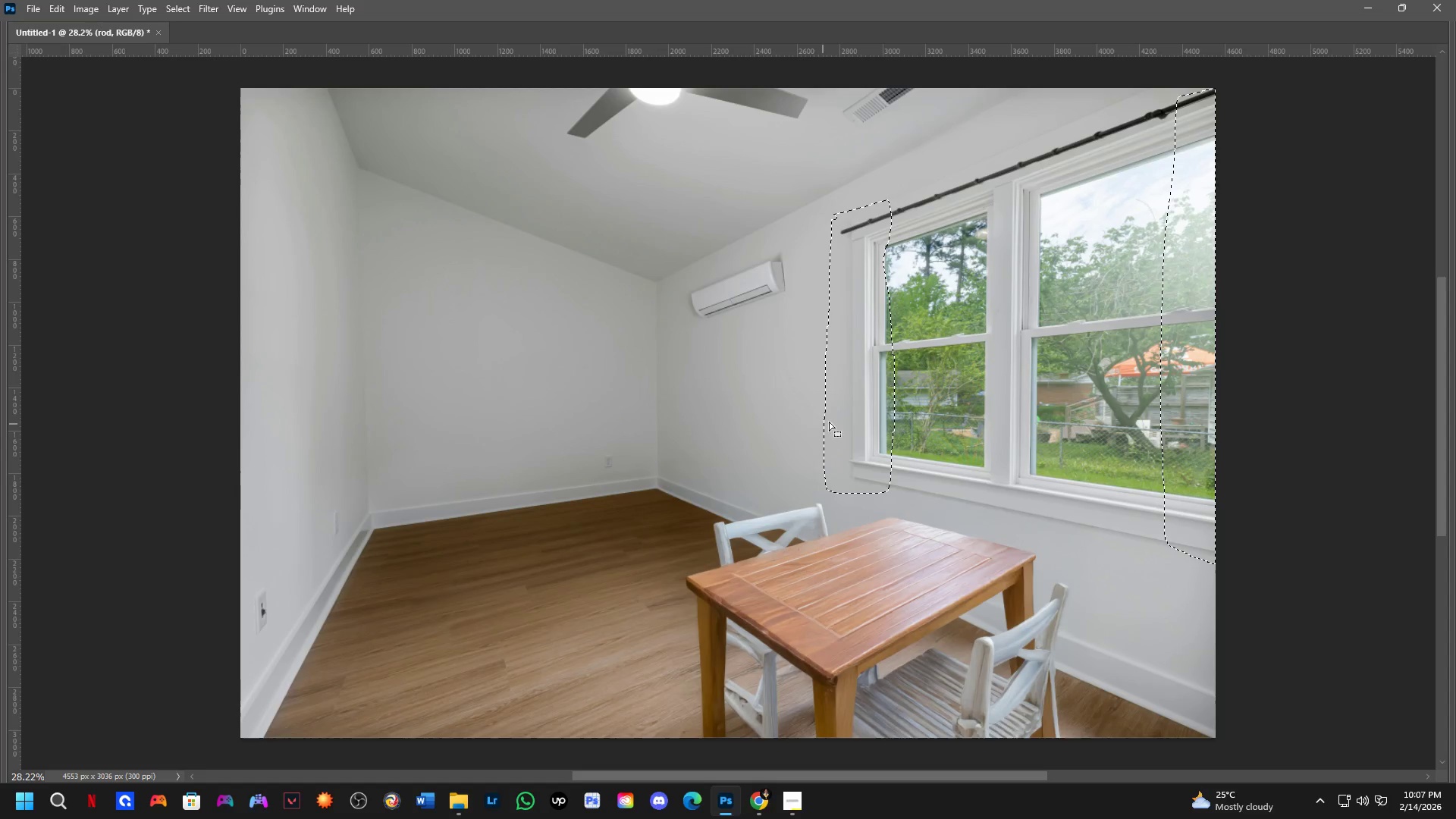 
hold_key(key=Space, duration=0.47)
 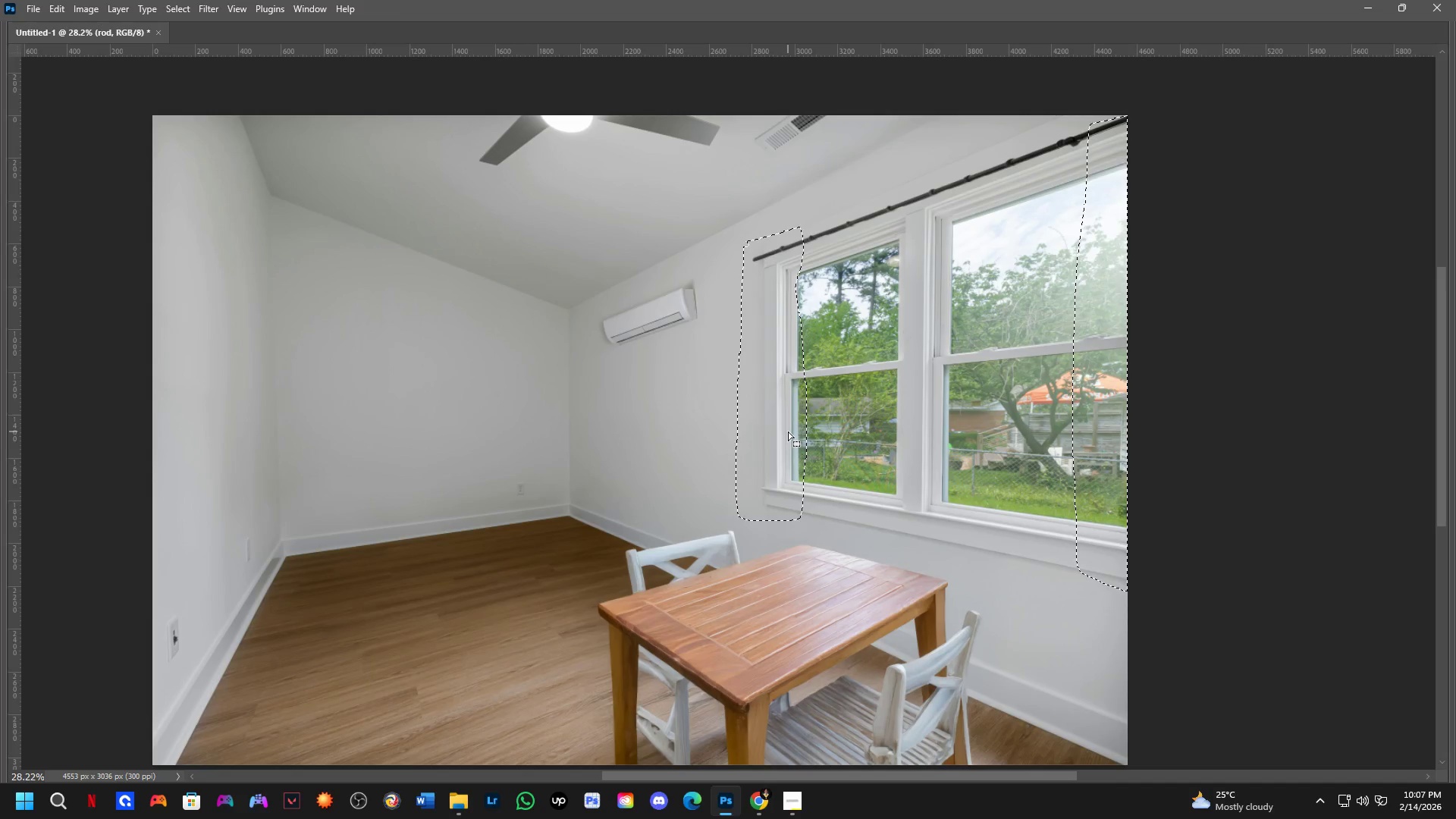 
left_click_drag(start_coordinate=[876, 404], to_coordinate=[788, 431])
 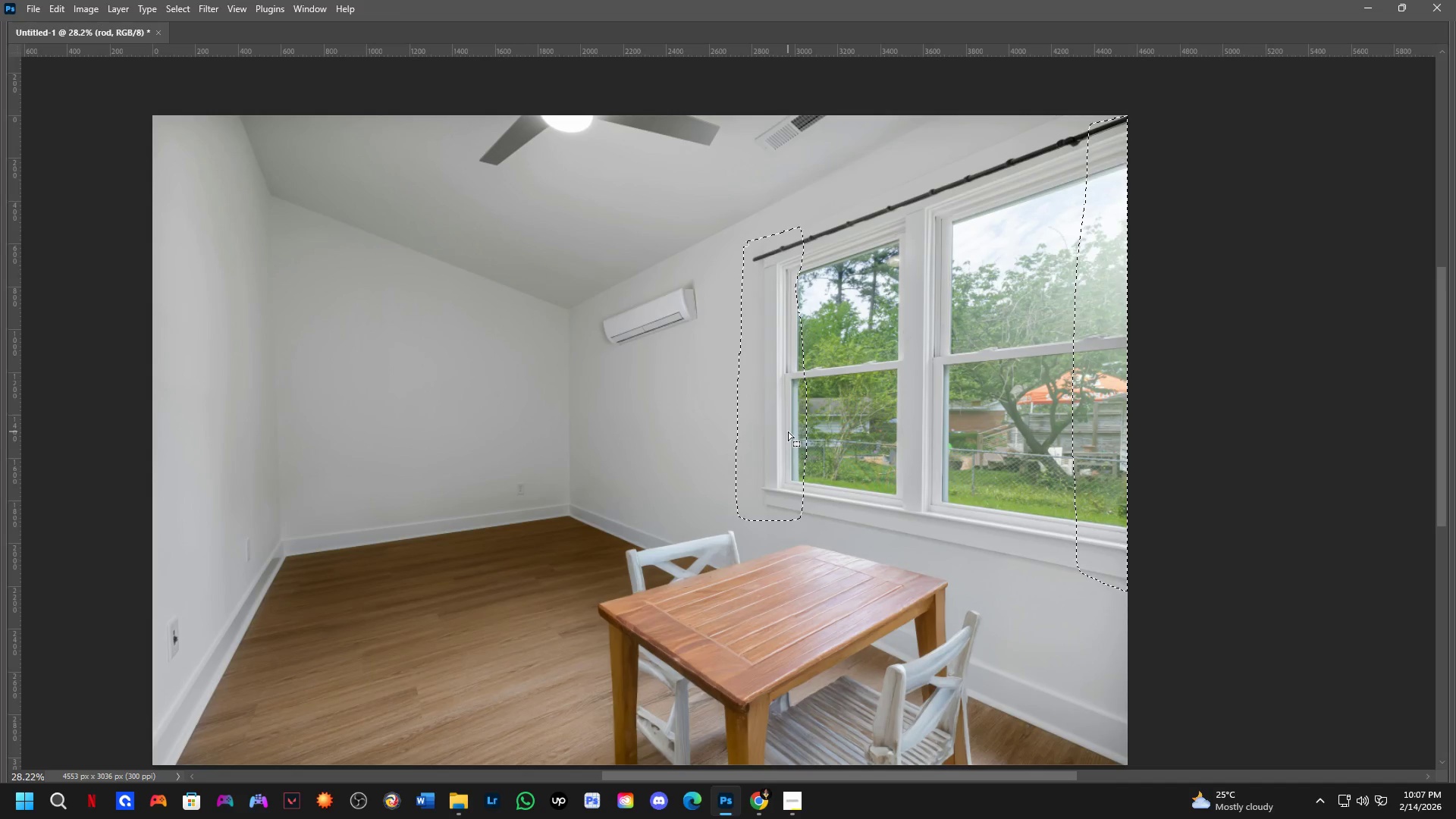 
key(Tab)
 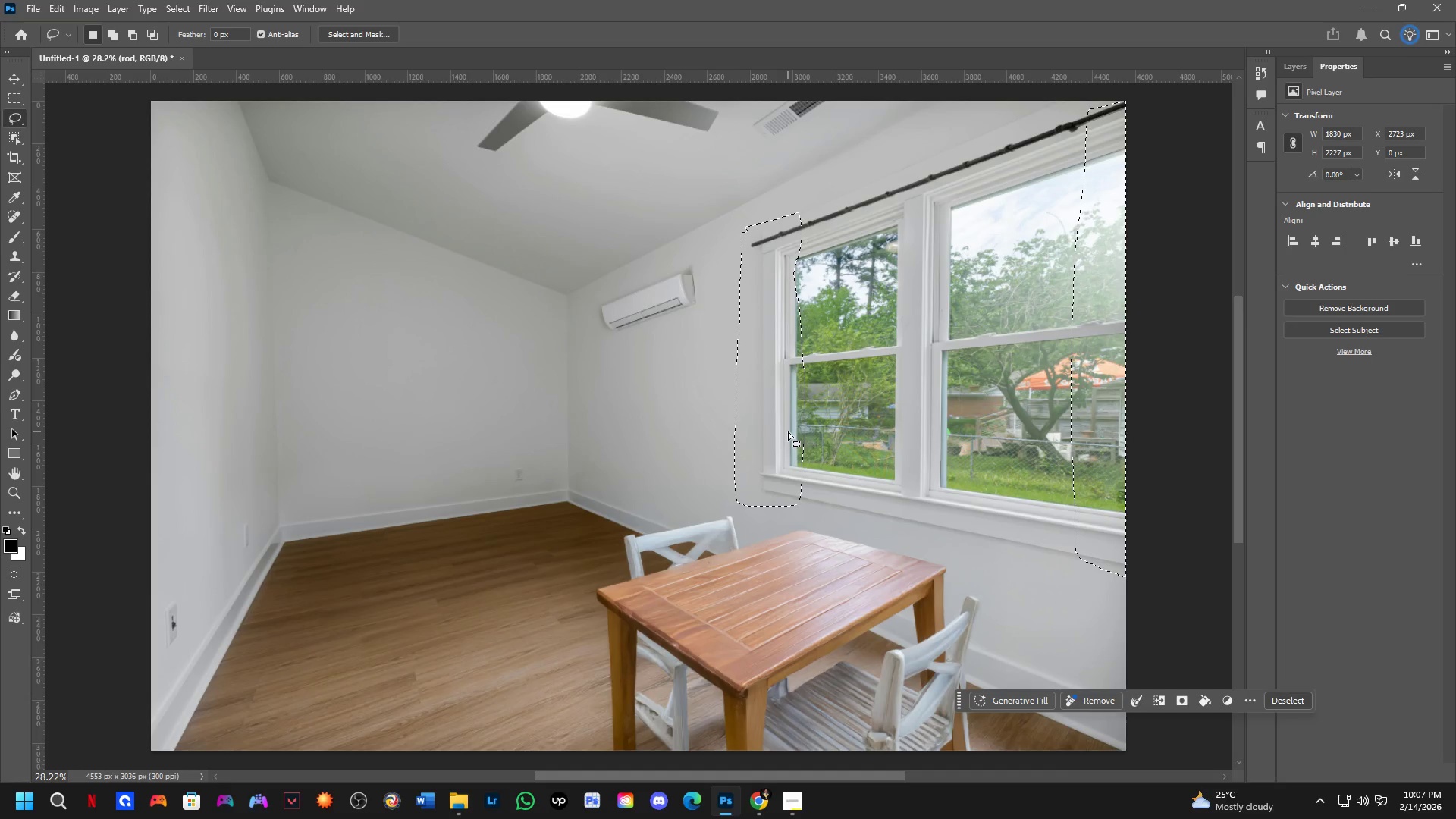 
key(Control+D)
 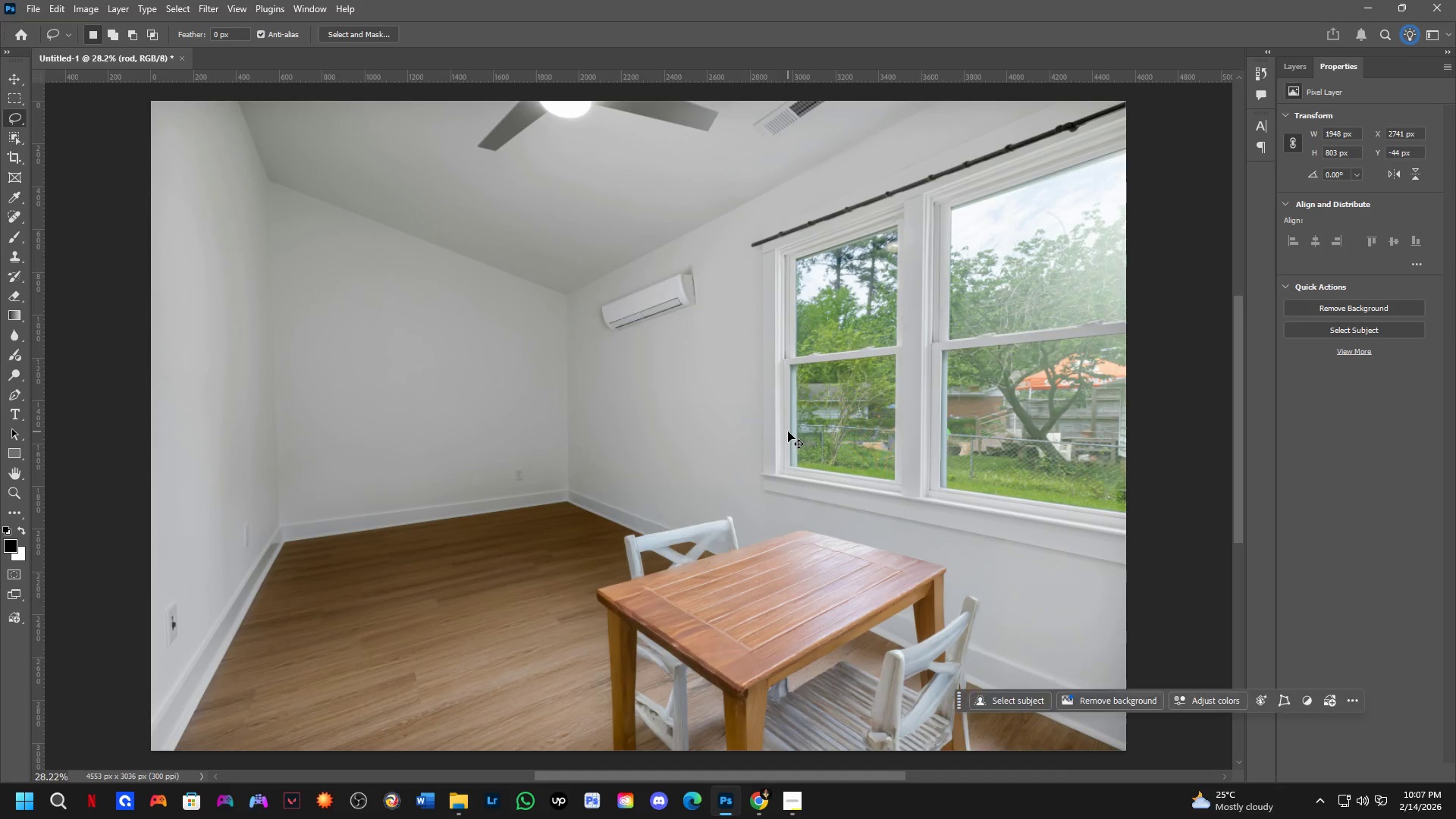 
key(Control+V)
 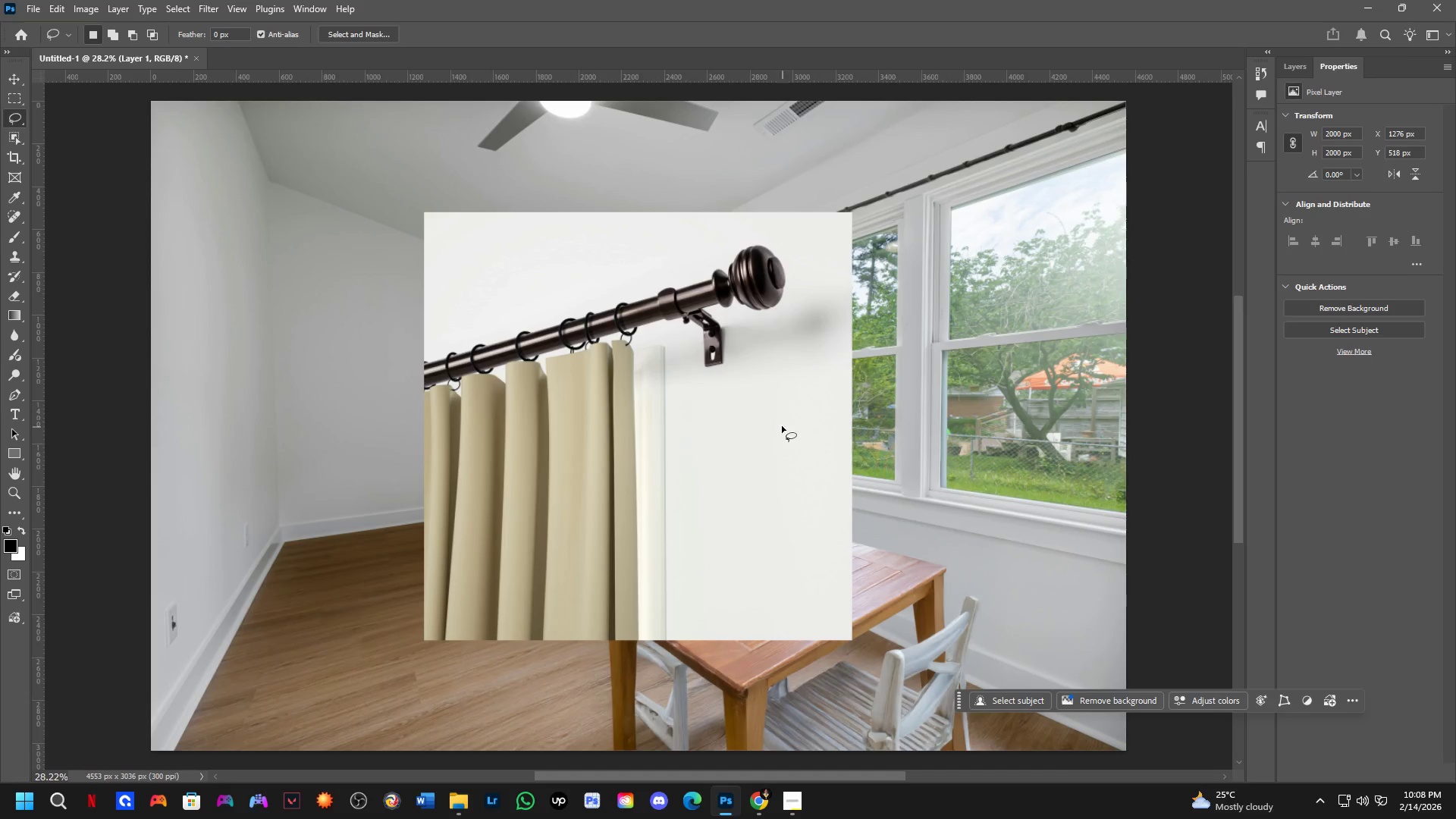 
scroll: coordinate [598, 386], scroll_direction: none, amount: 0.0
 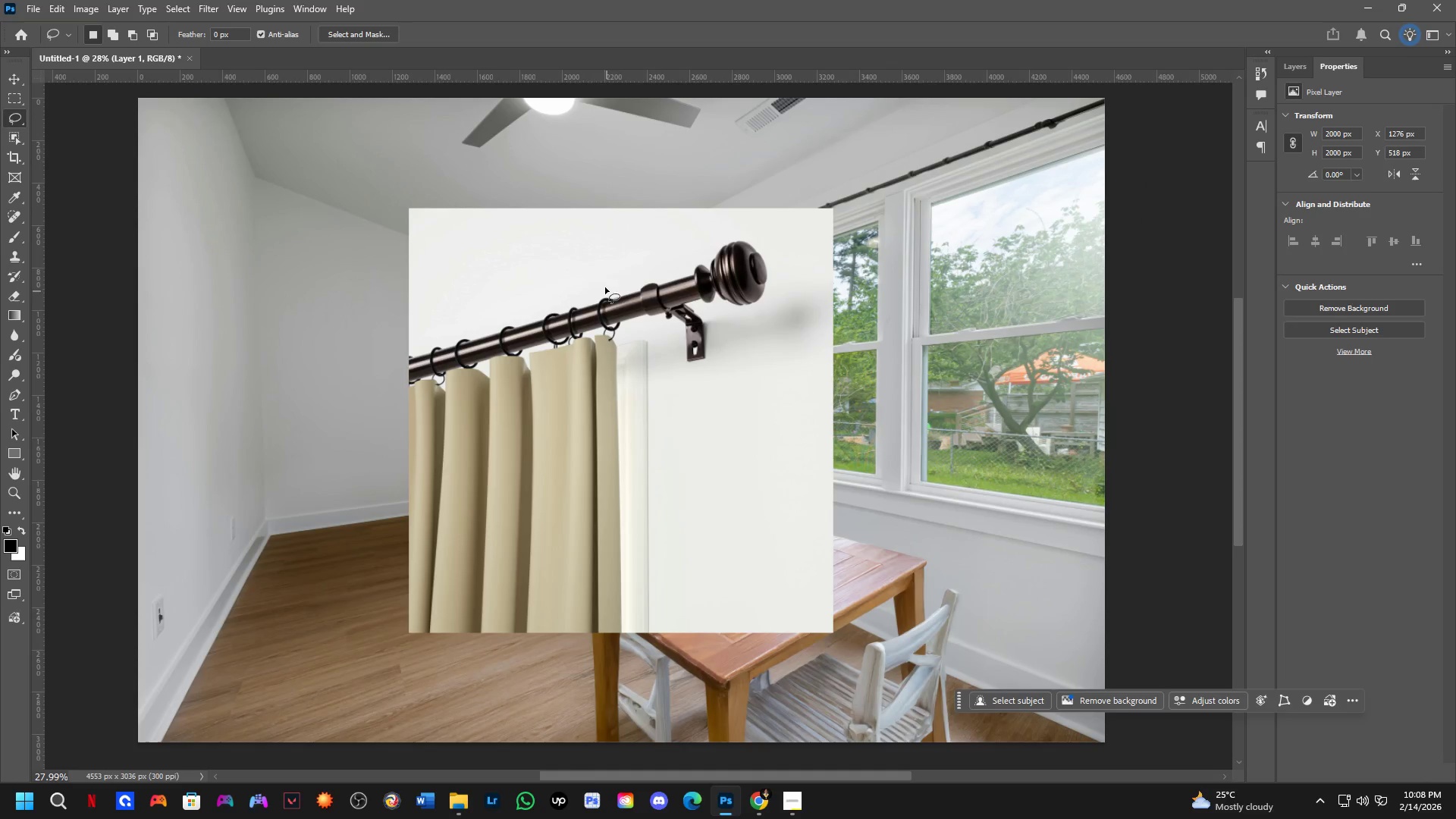 
left_click_drag(start_coordinate=[586, 275], to_coordinate=[638, 275])
 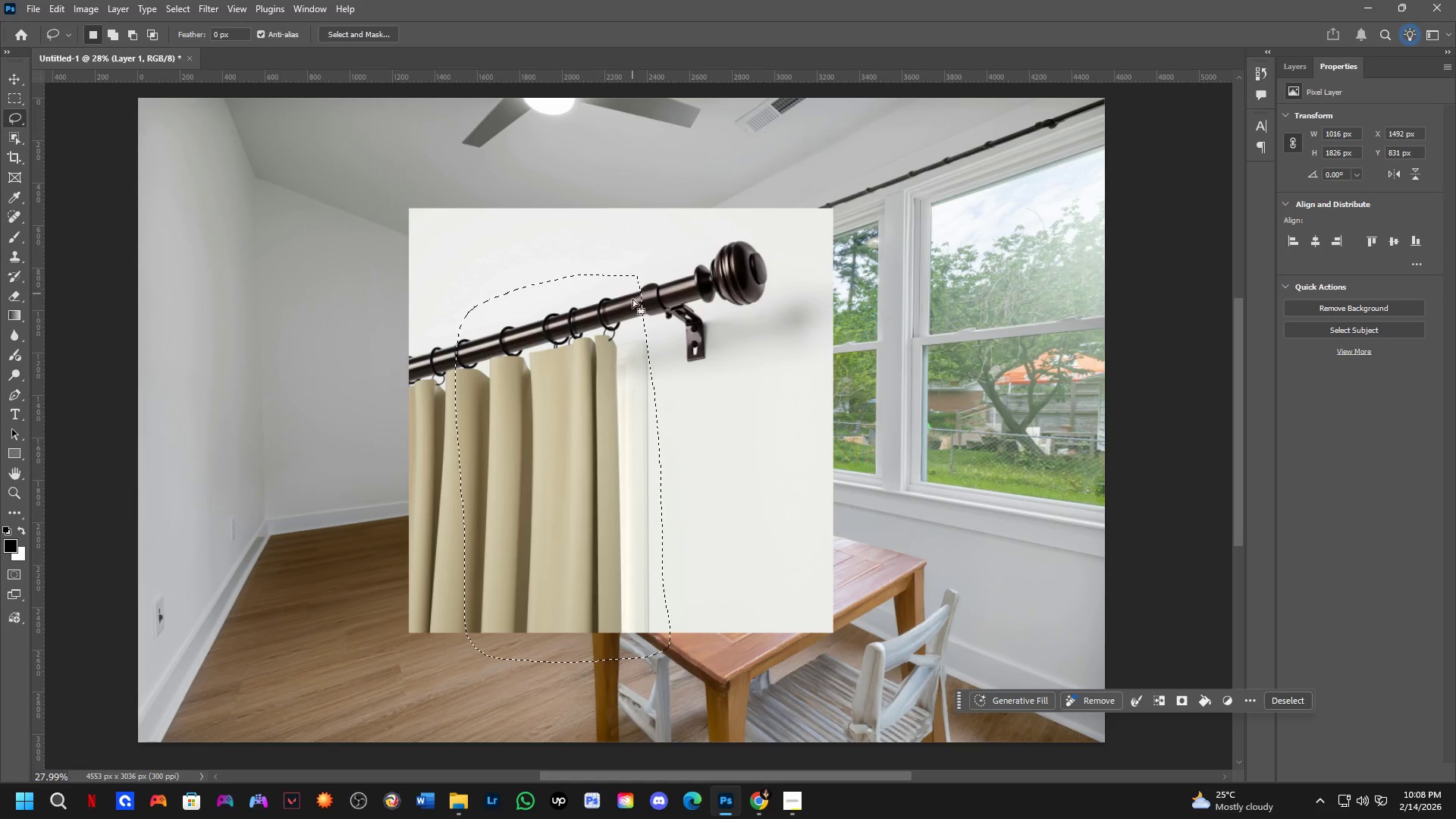 
key(Control+J)
 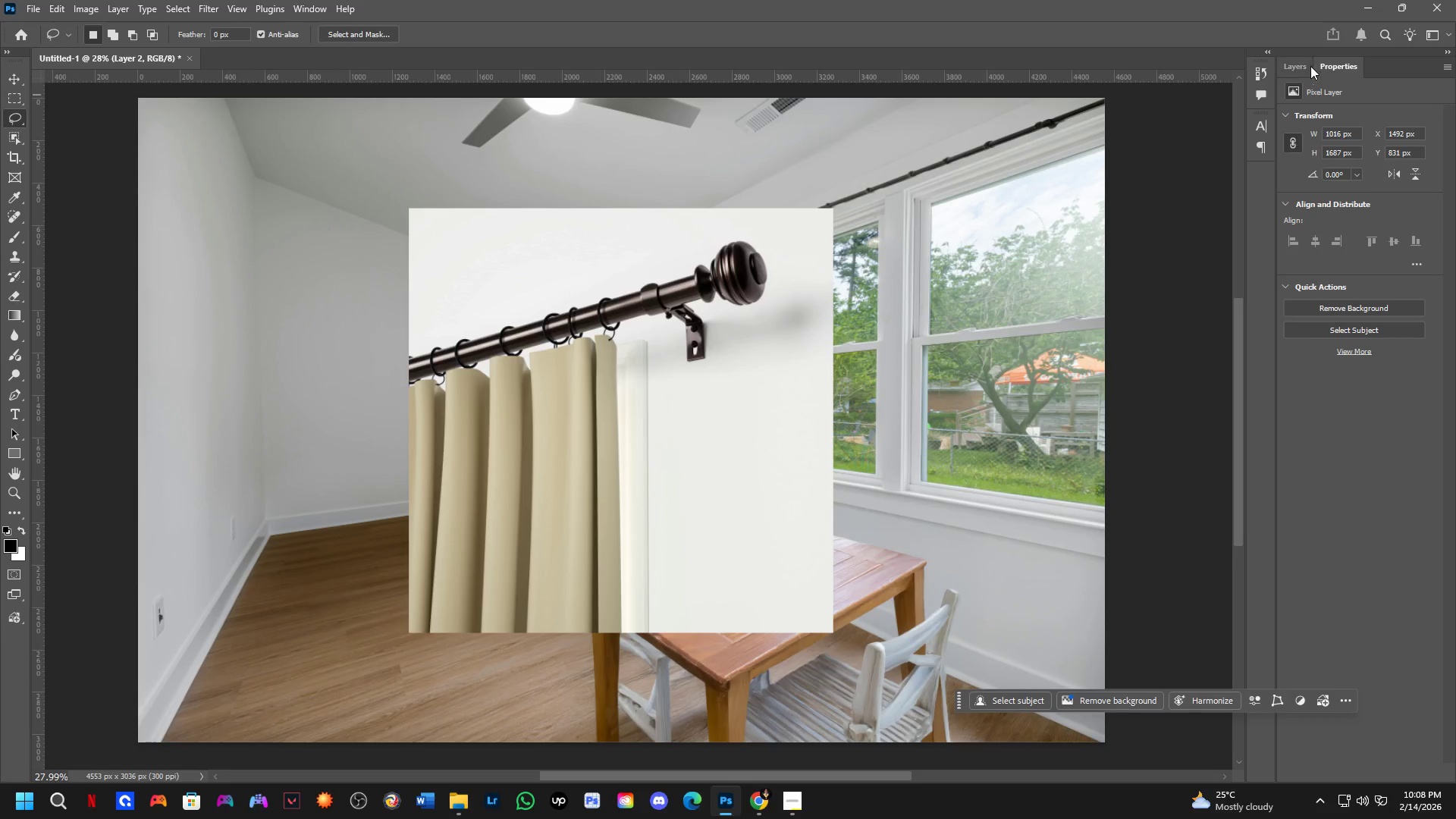 
left_click([1294, 61])
 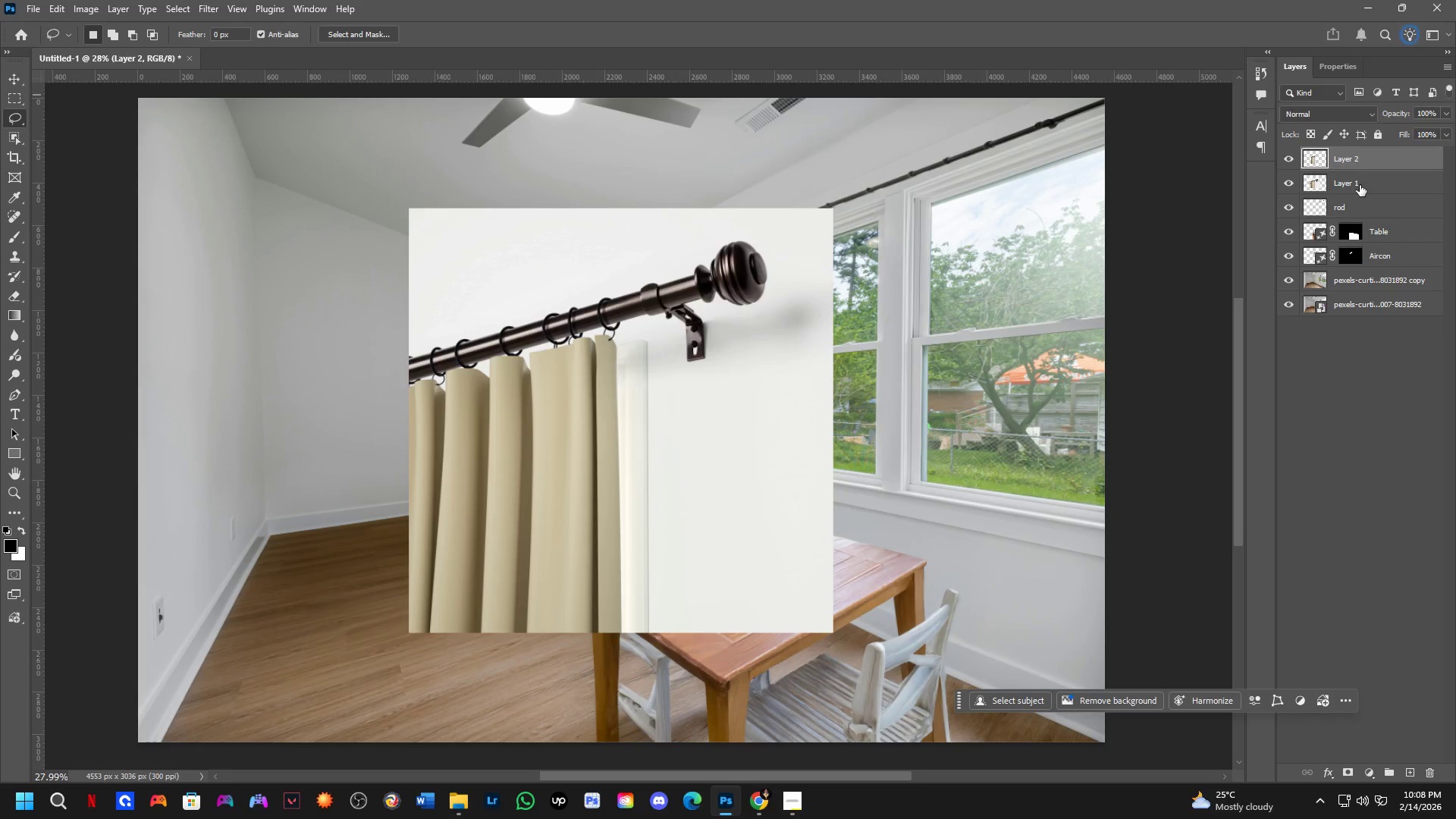 
left_click([1360, 185])
 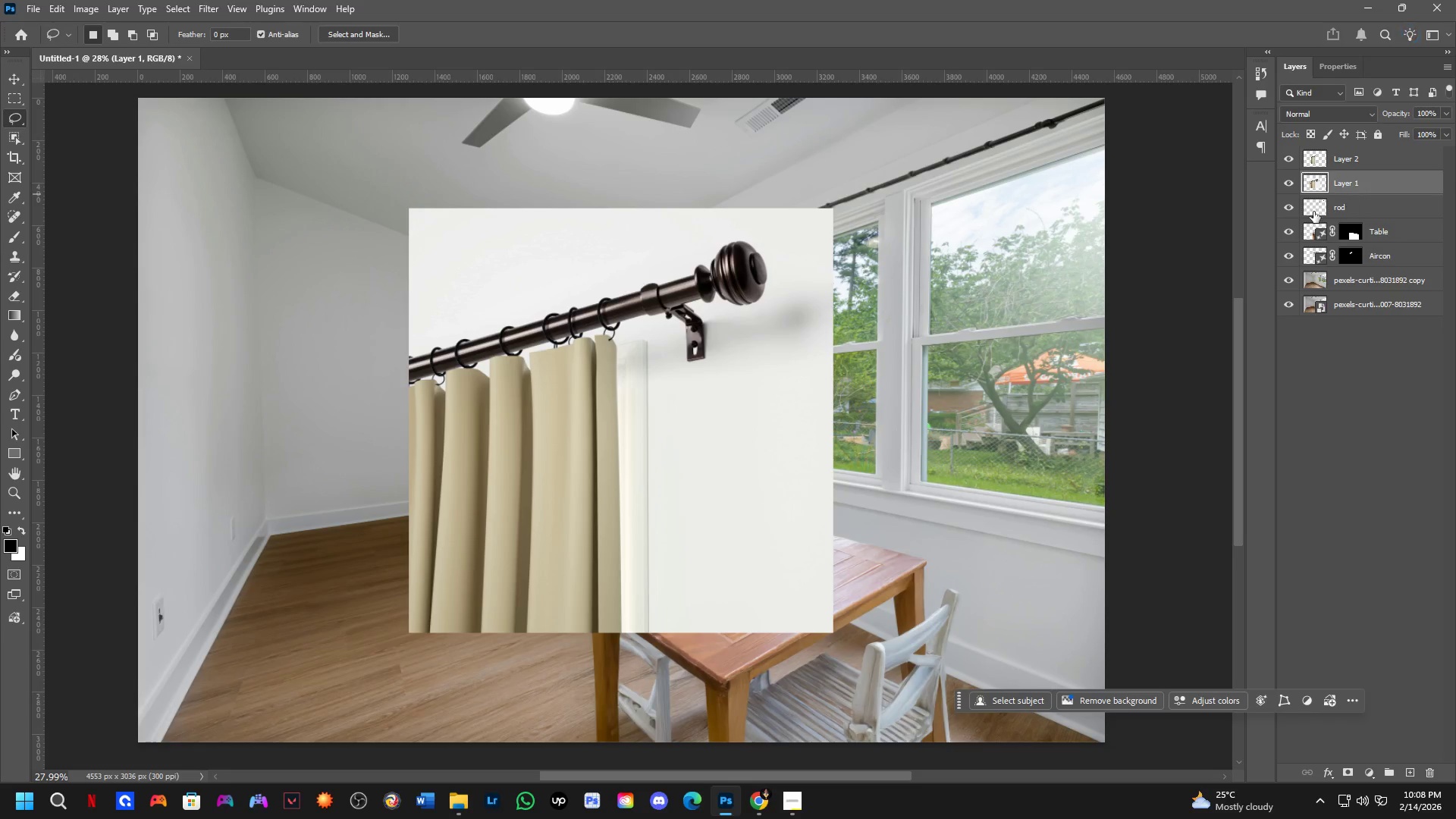 
key(Backspace)
 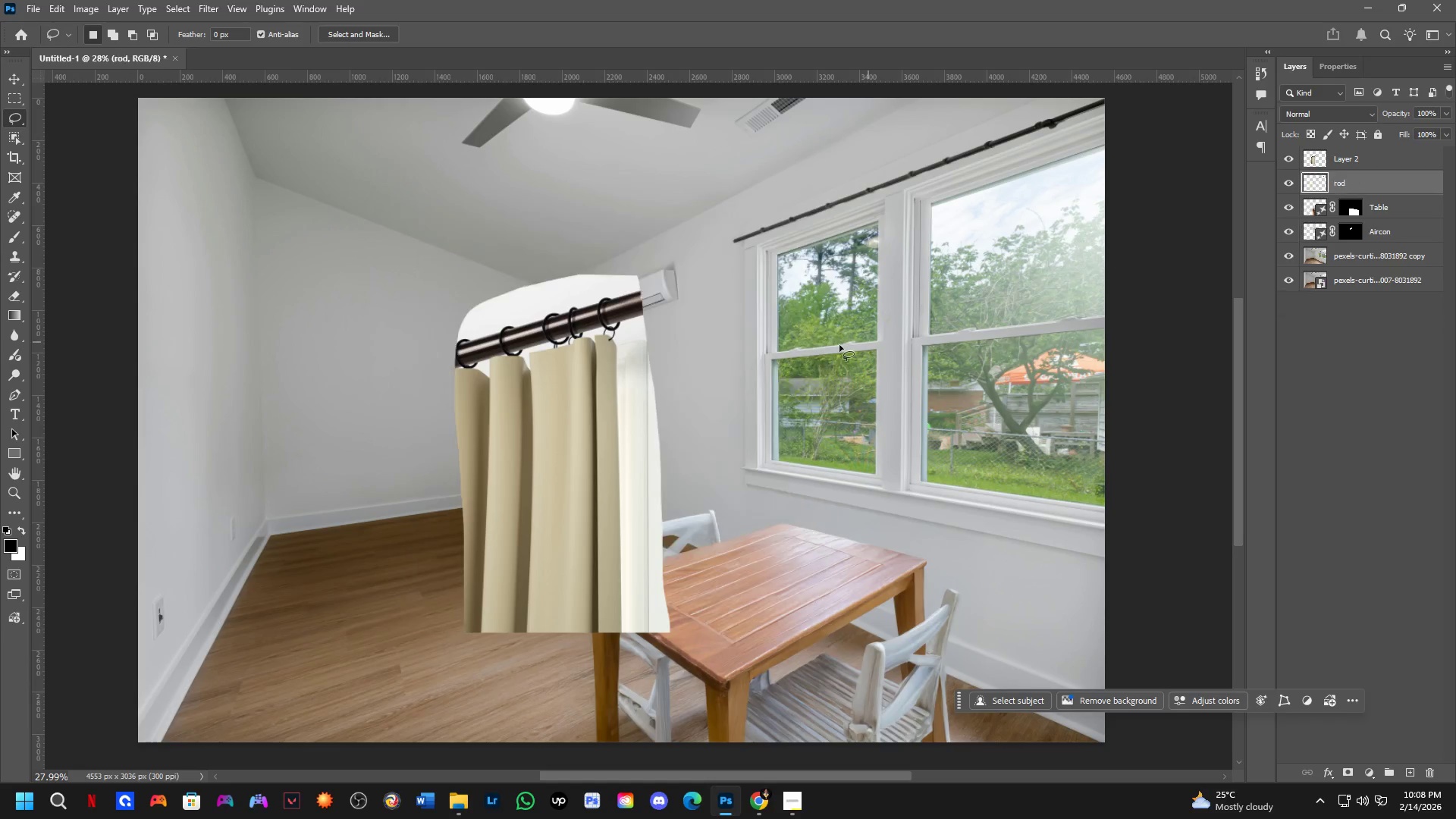 
hold_key(key=ControlLeft, duration=0.7)
 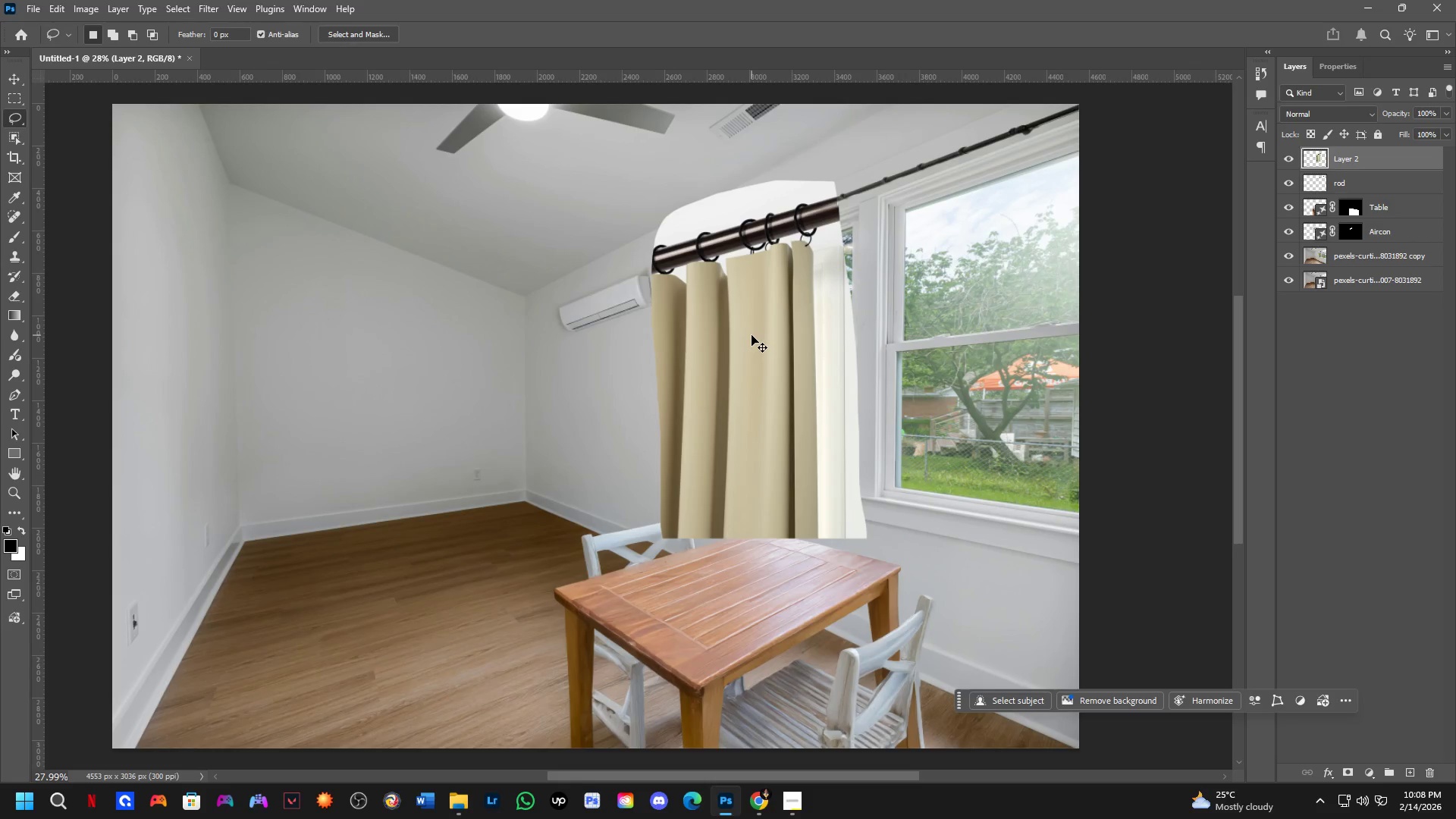 
scroll: coordinate [707, 368], scroll_direction: down, amount: 5.0
 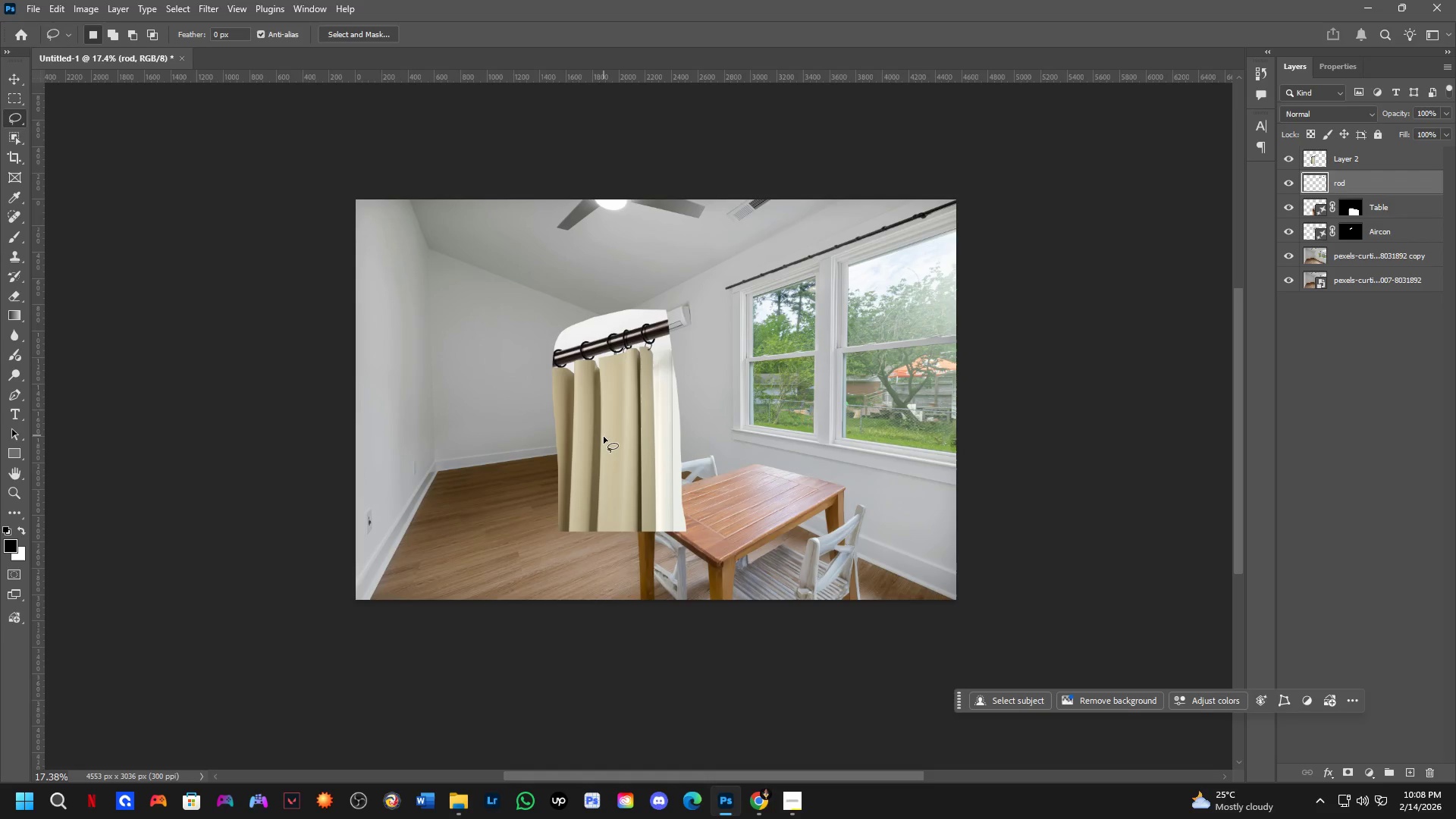 
left_click_drag(start_coordinate=[604, 437], to_coordinate=[742, 379])
 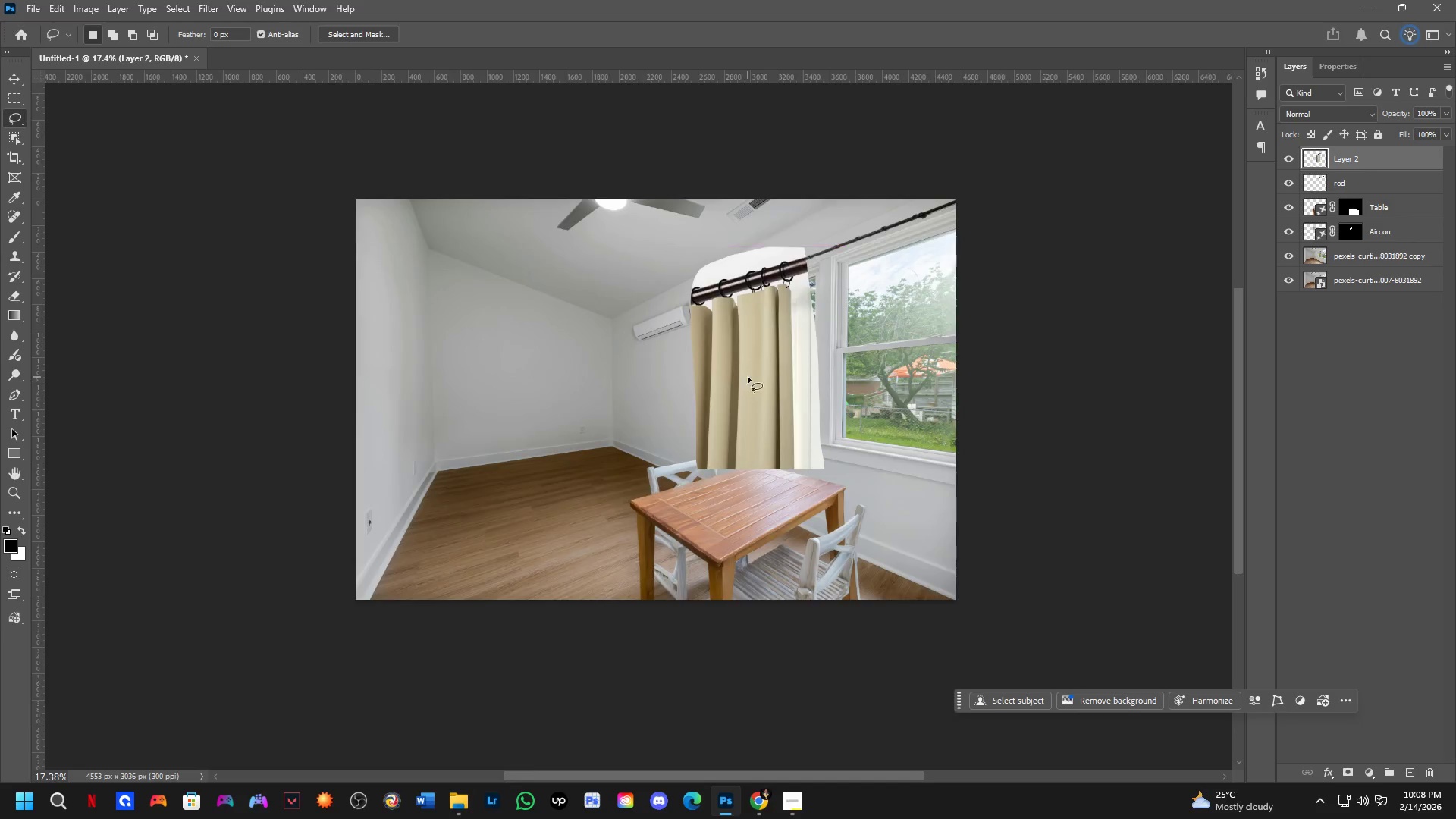 
scroll: coordinate [752, 346], scroll_direction: up, amount: 5.0
 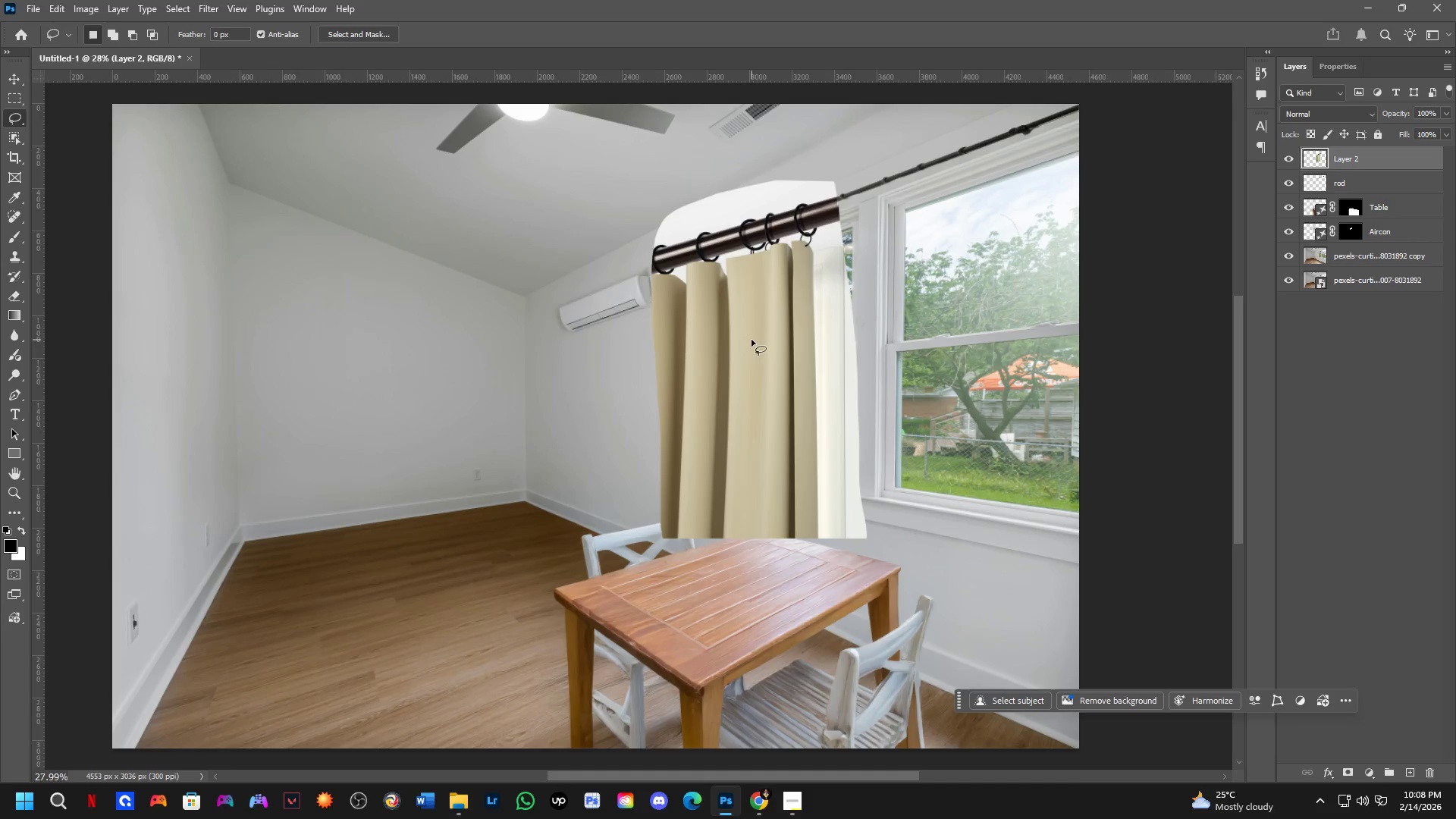 
key(Control+T)
 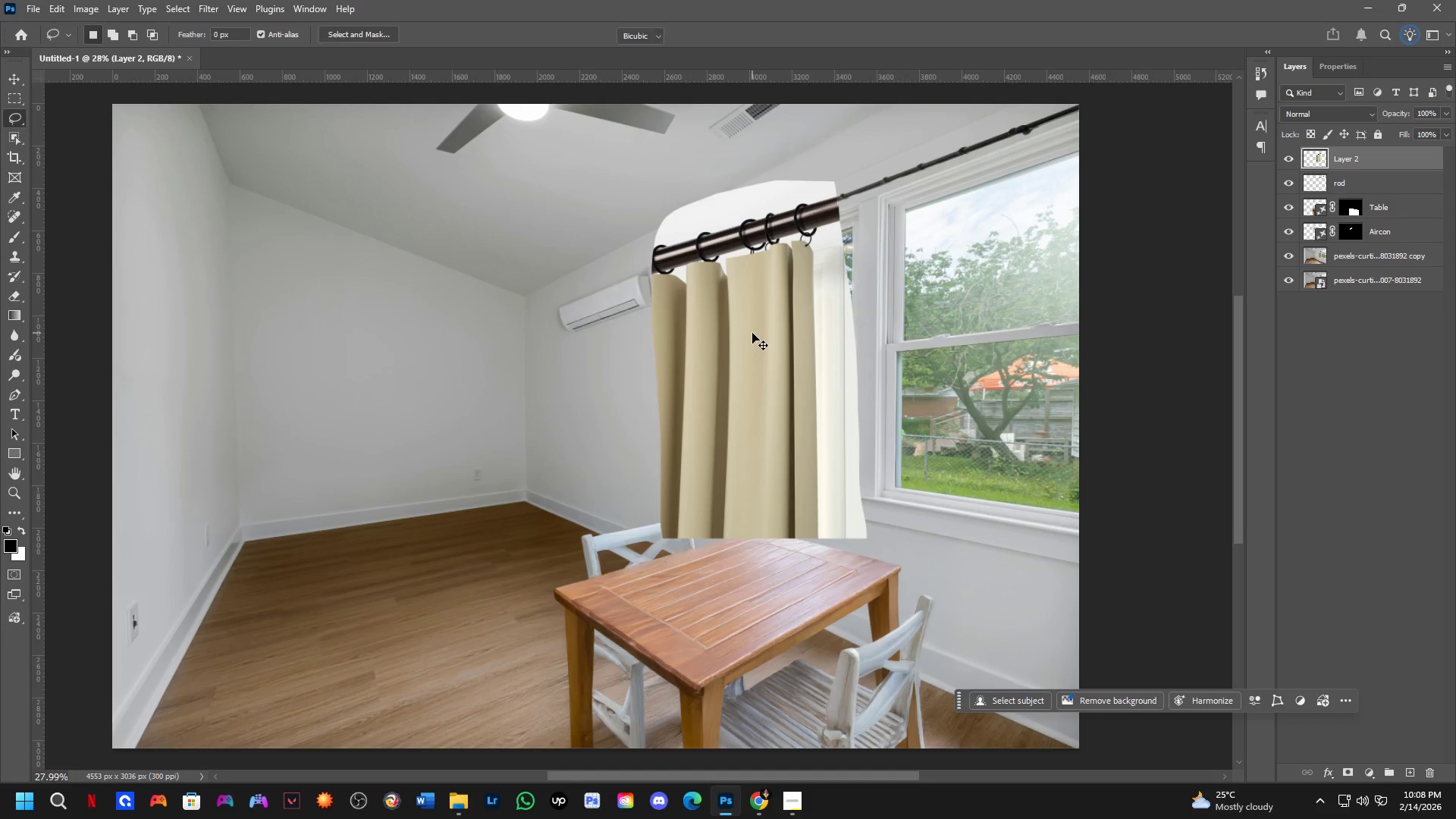 
right_click([752, 333])
 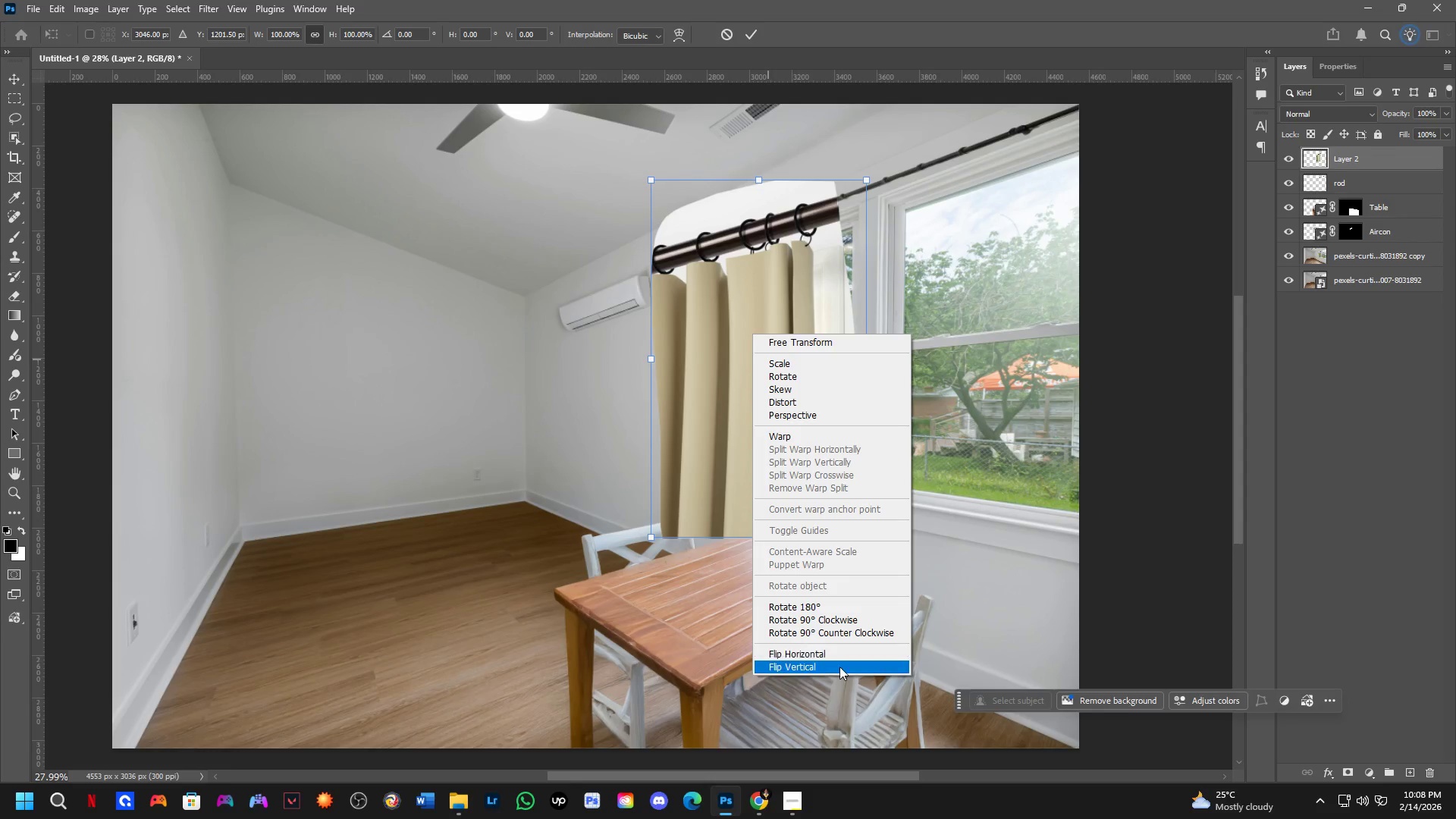 
left_click([833, 653])
 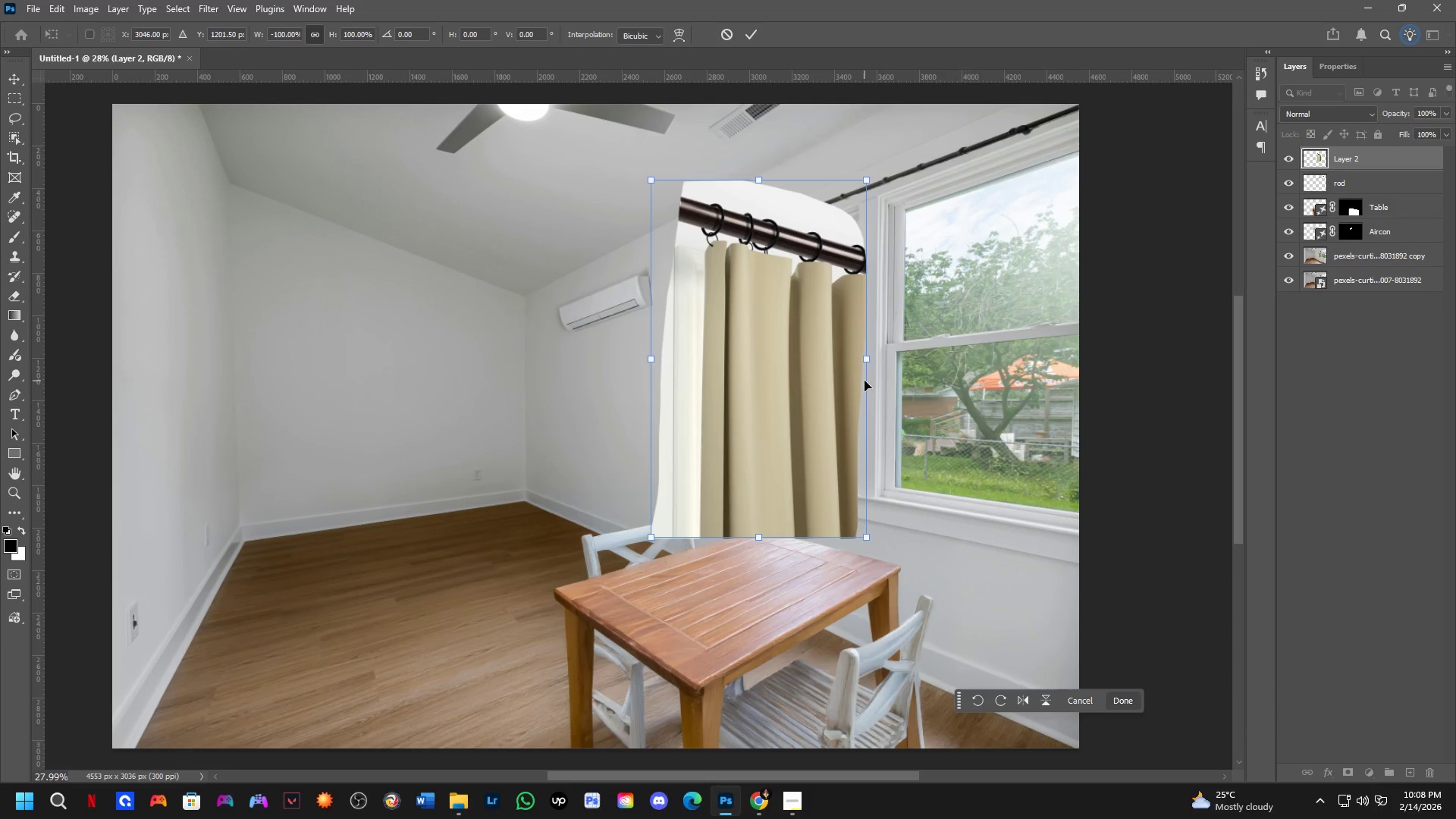 
right_click([821, 364])
 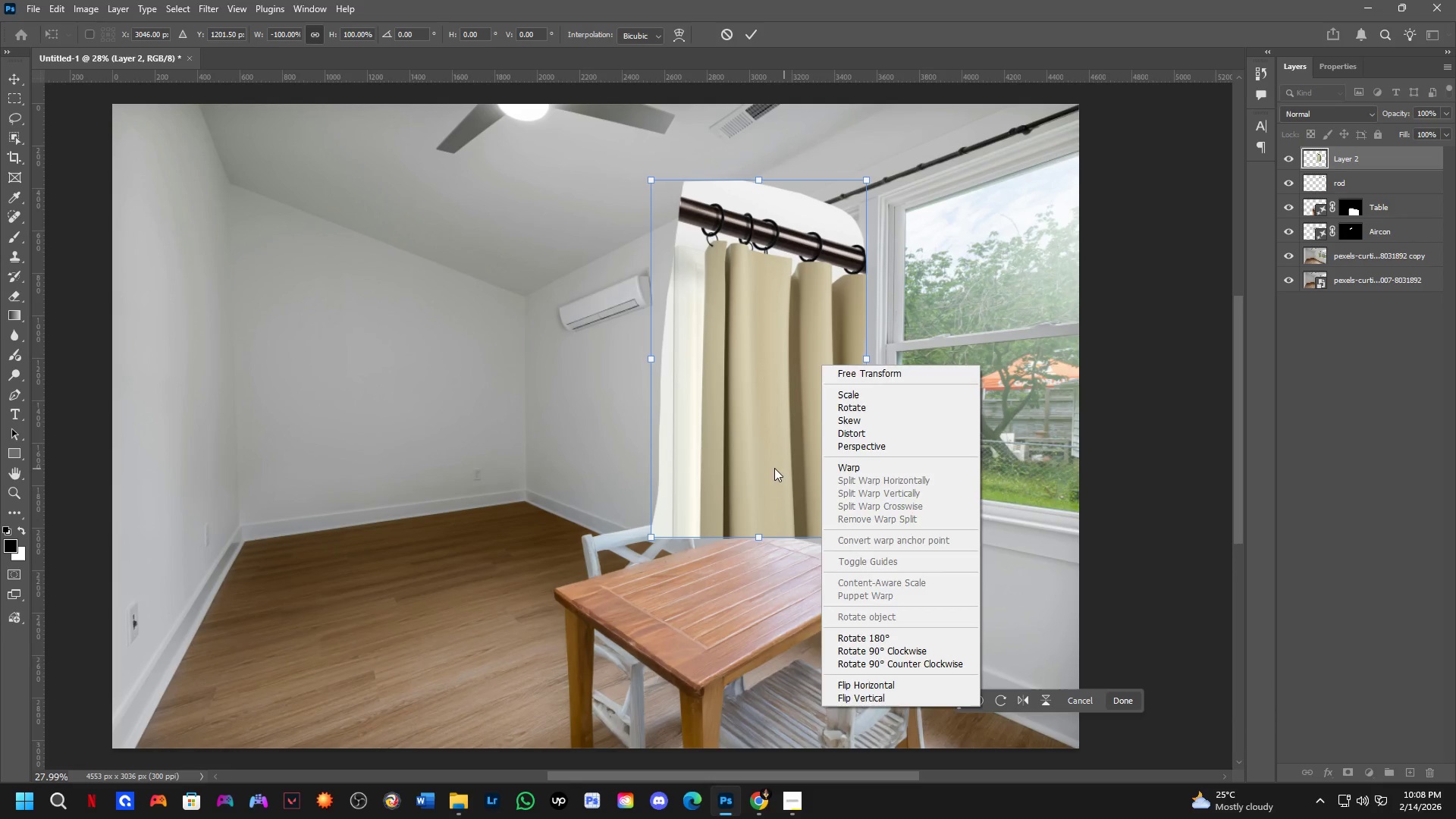 
key(Control+Z)
 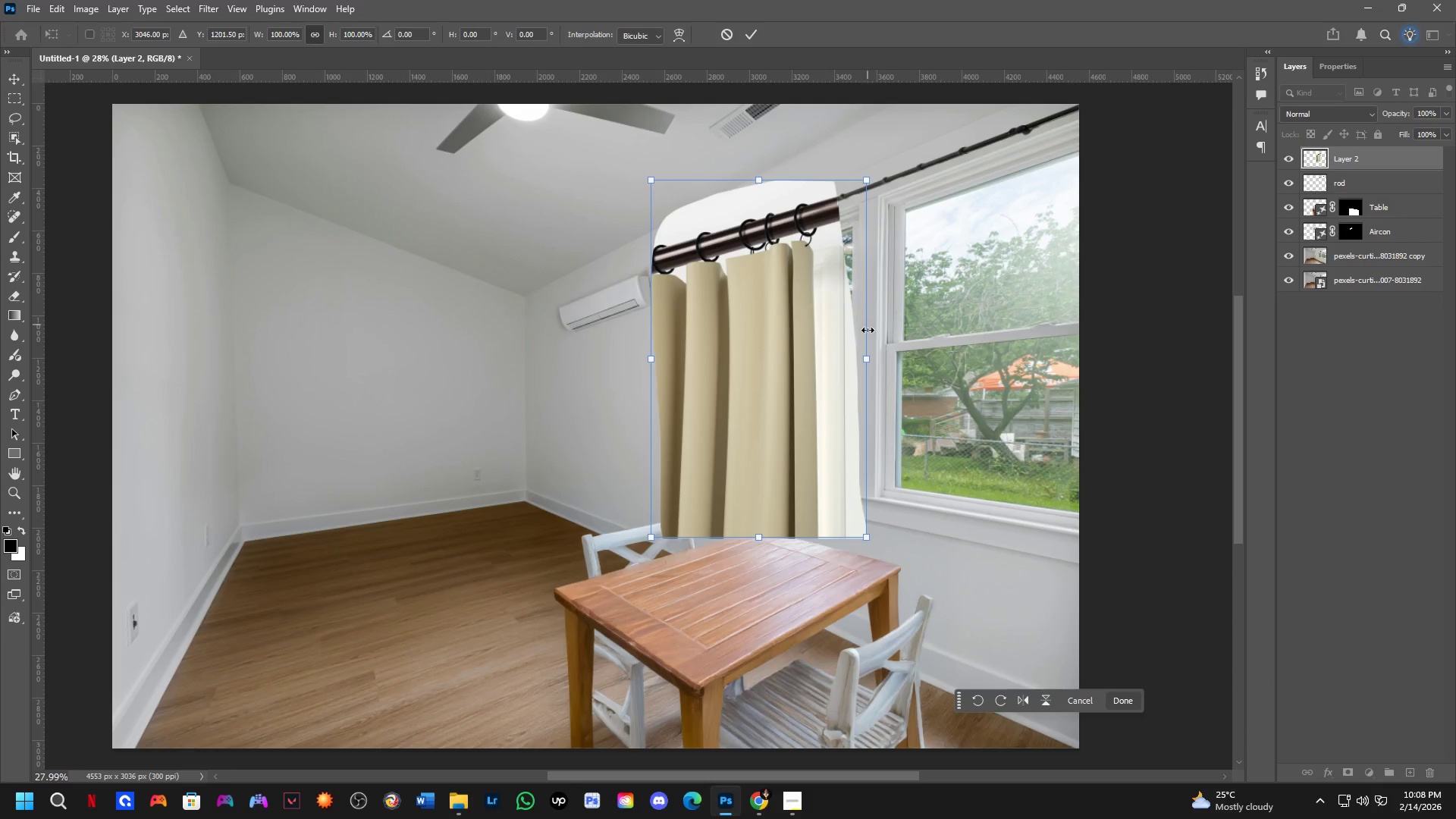 
left_click_drag(start_coordinate=[867, 363], to_coordinate=[705, 388])
 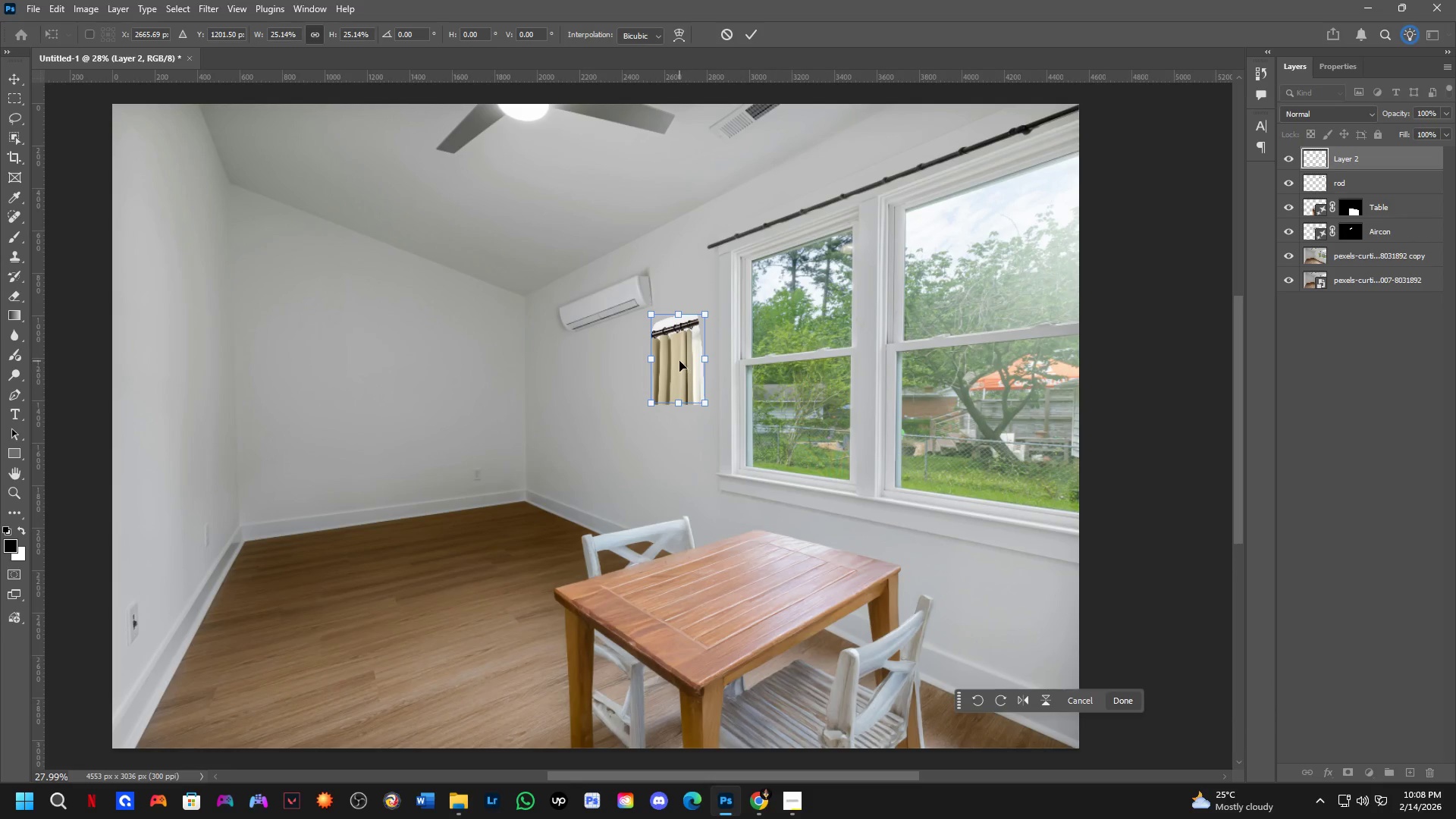 
hold_key(key=ControlLeft, duration=1.03)
left_click_drag(start_coordinate=[679, 361], to_coordinate=[726, 268])
 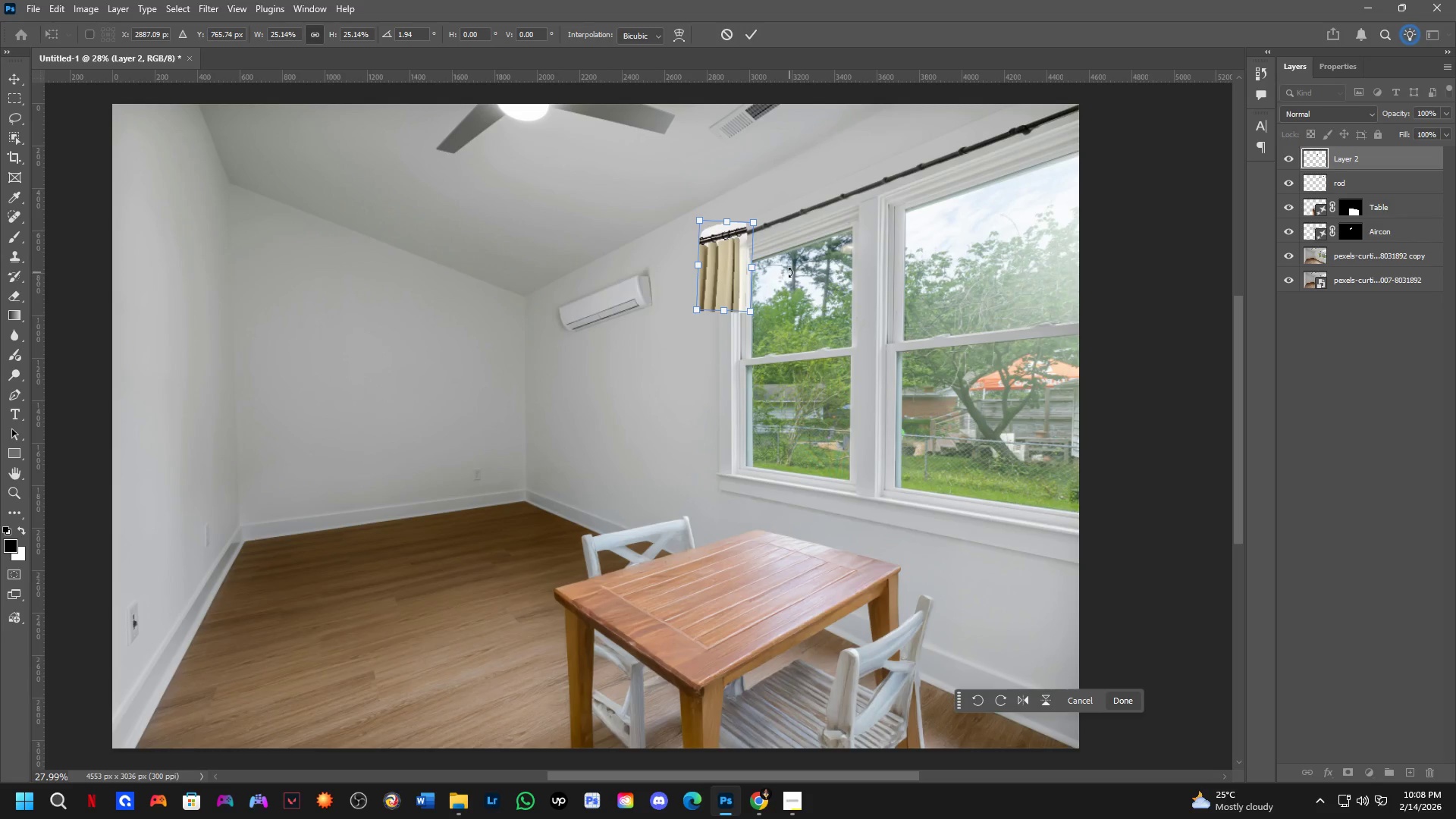 
key(NumpadEnter)
 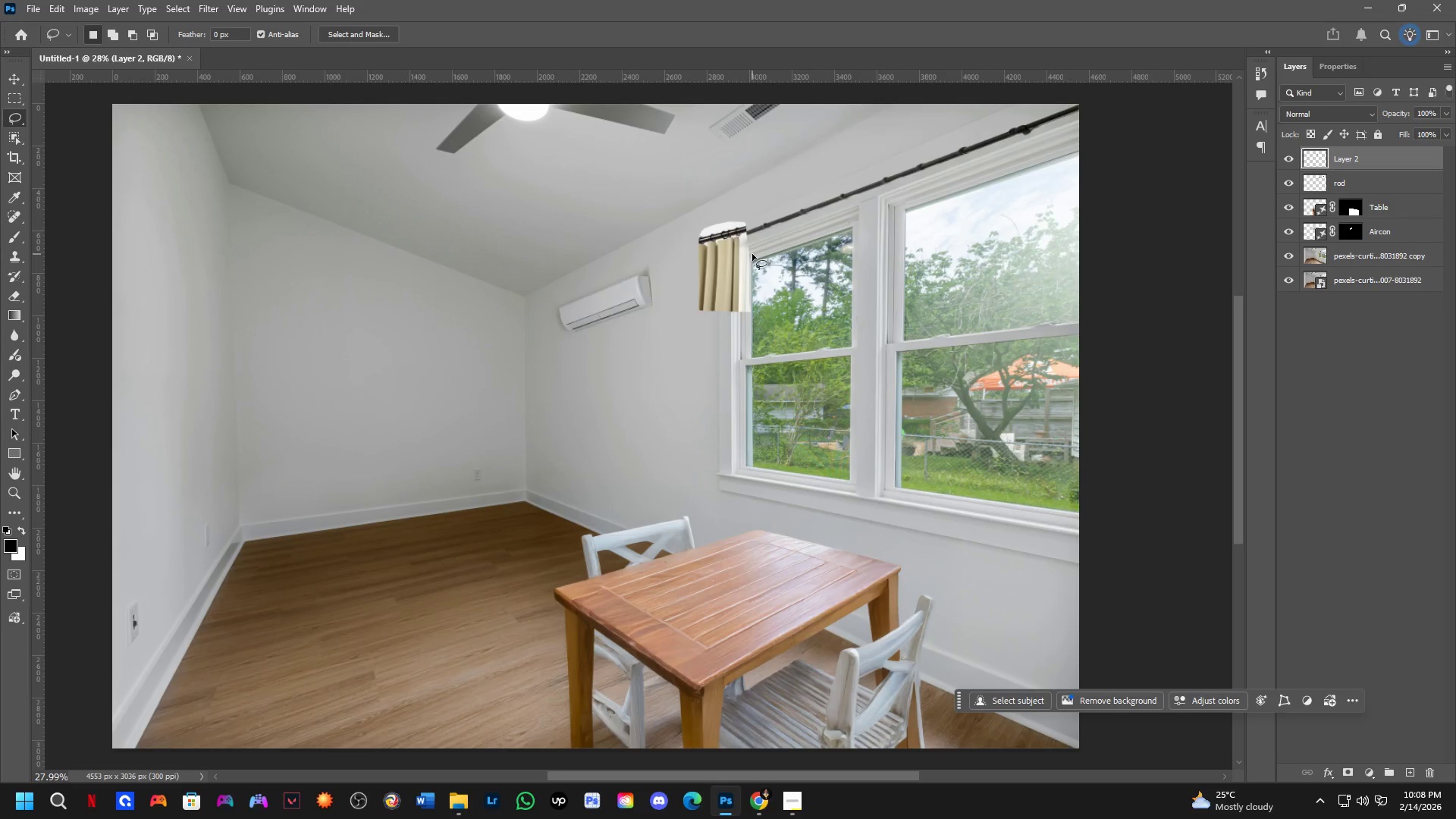 
key(Control+T)
 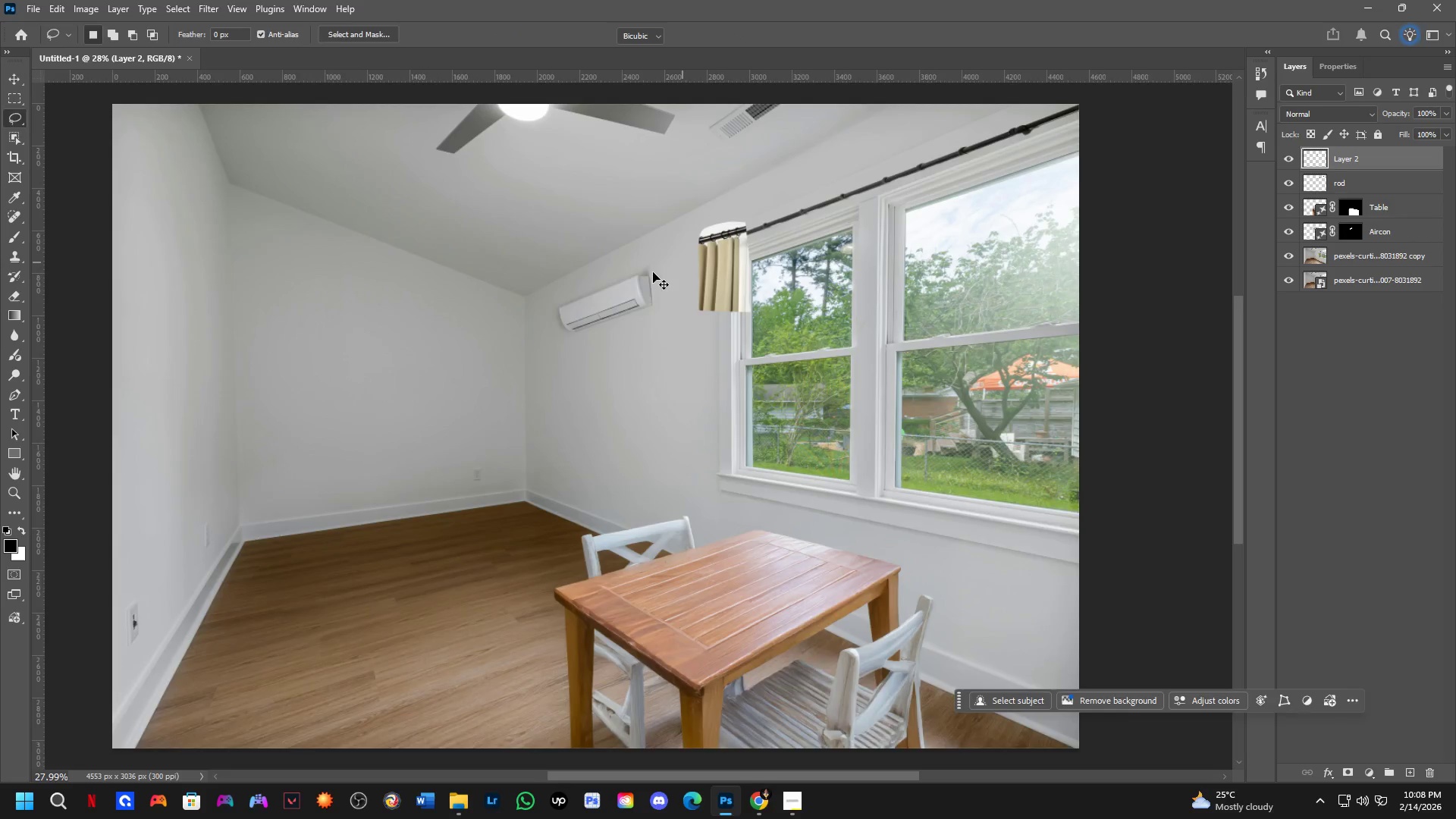 
hold_key(key=ControlLeft, duration=1.08)
left_click_drag(start_coordinate=[789, 253], to_coordinate=[799, 258])
 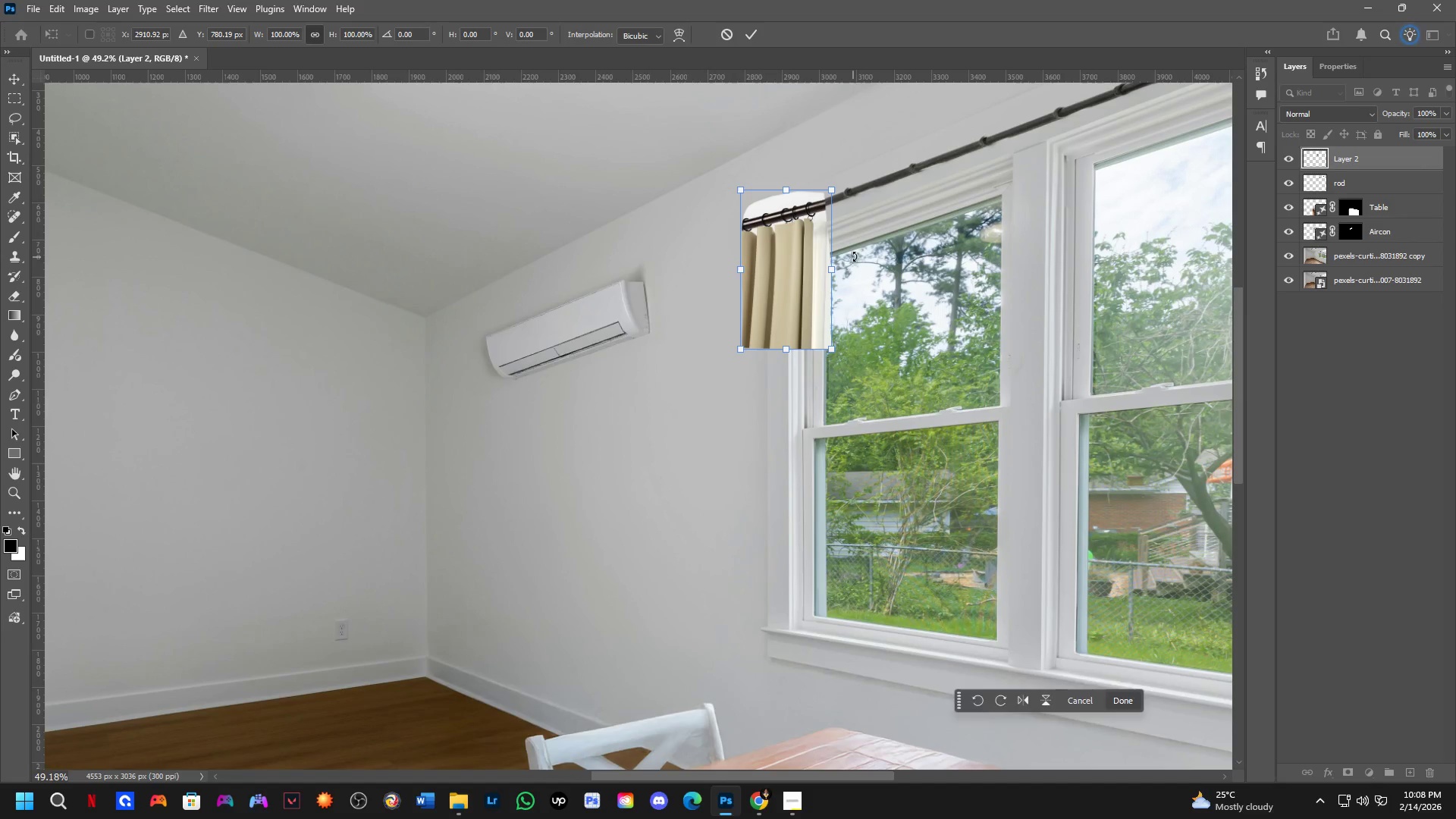 
scroll: coordinate [727, 254], scroll_direction: up, amount: 6.0
 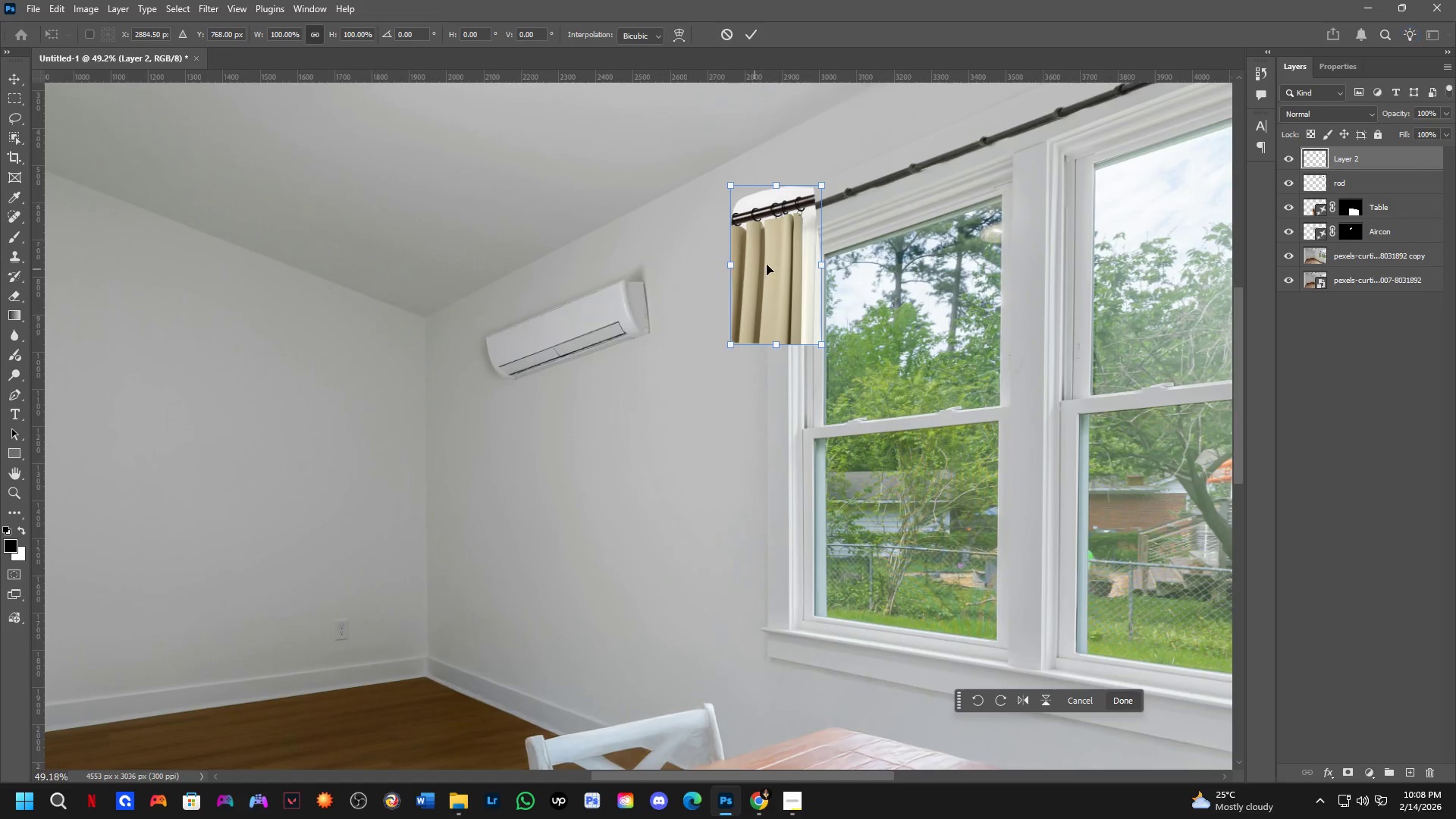 
left_click_drag(start_coordinate=[857, 256], to_coordinate=[861, 253])
 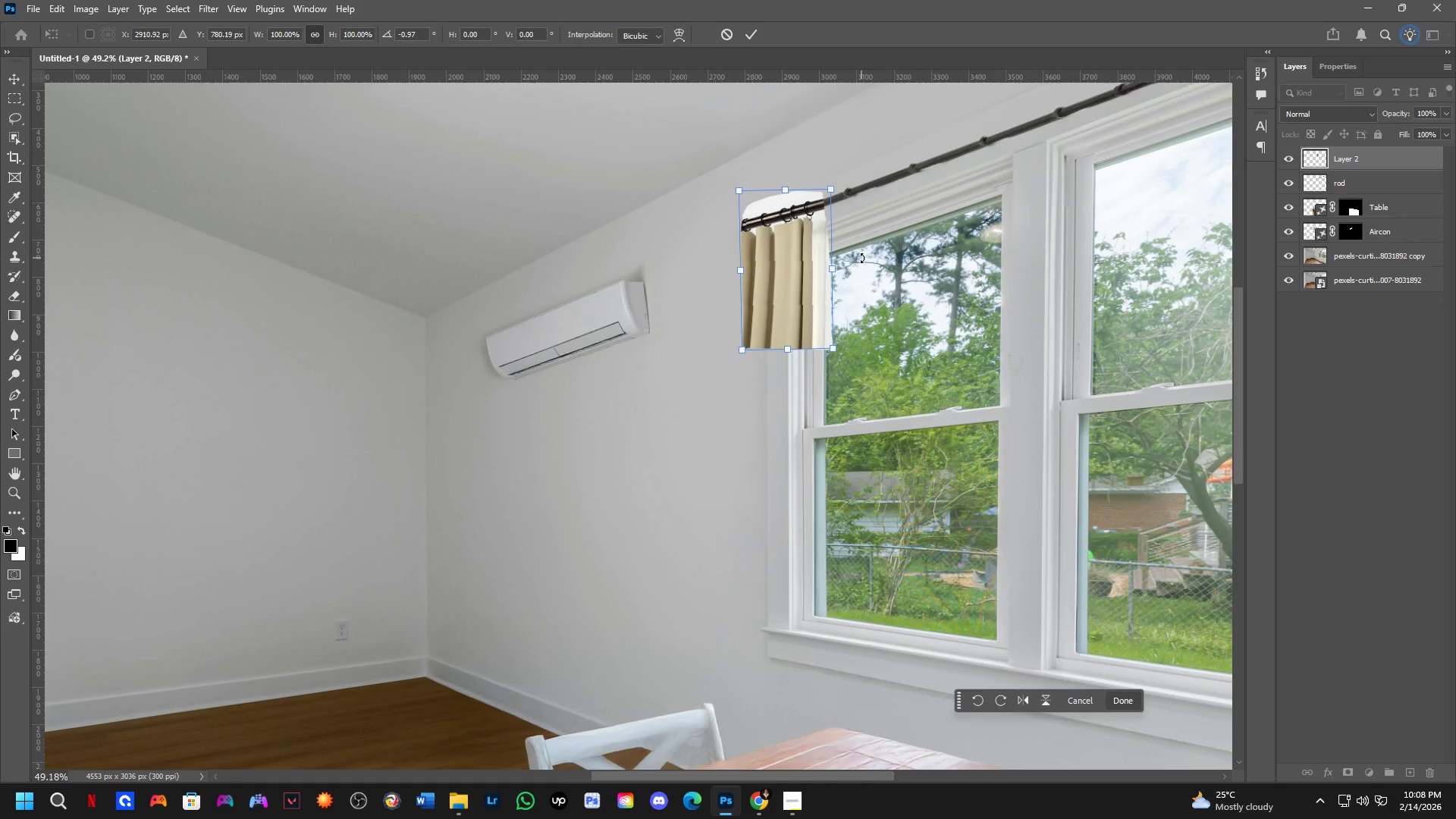 
key(NumpadEnter)
 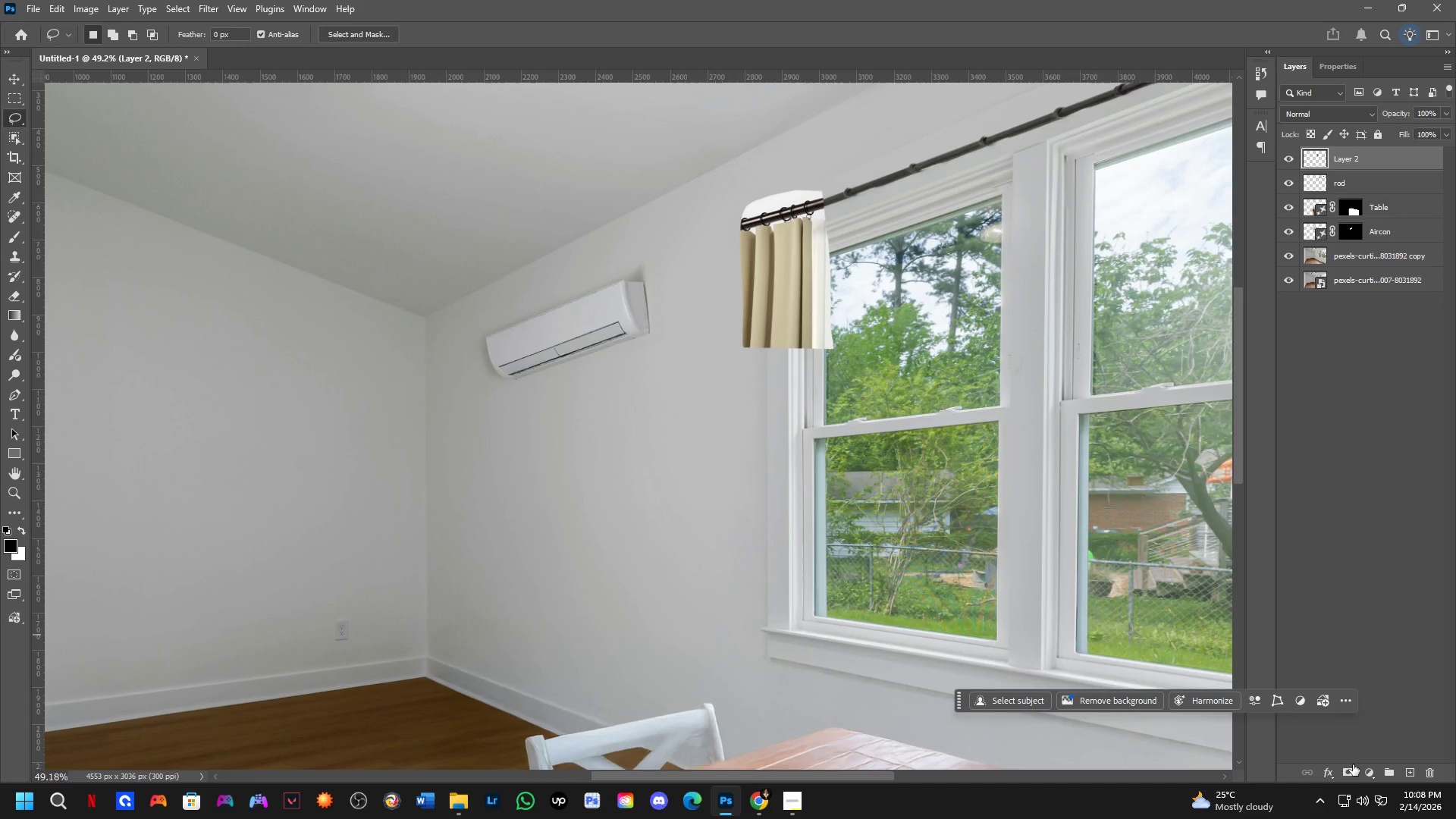 
left_click([1348, 769])
 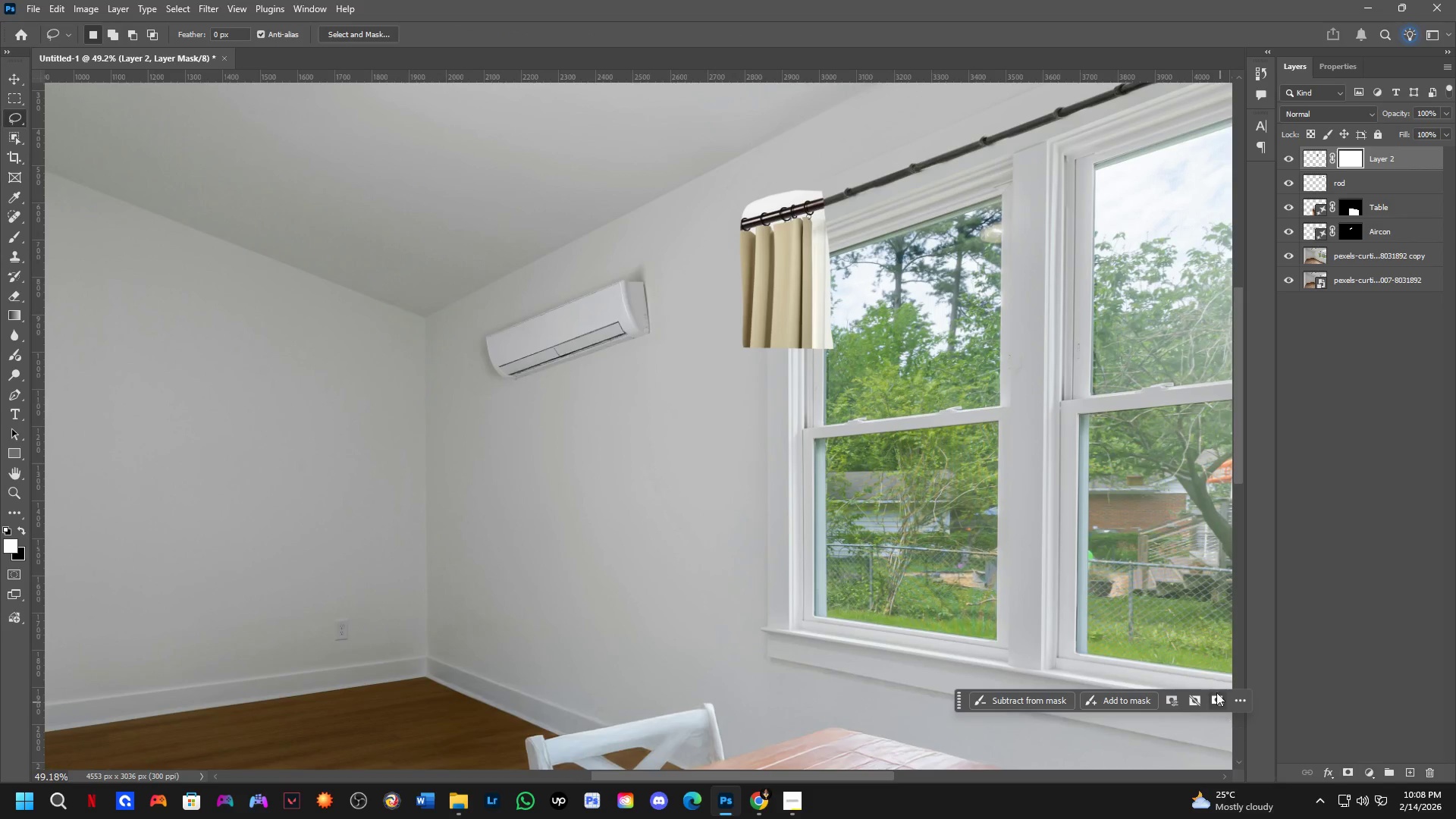 
key(B)
 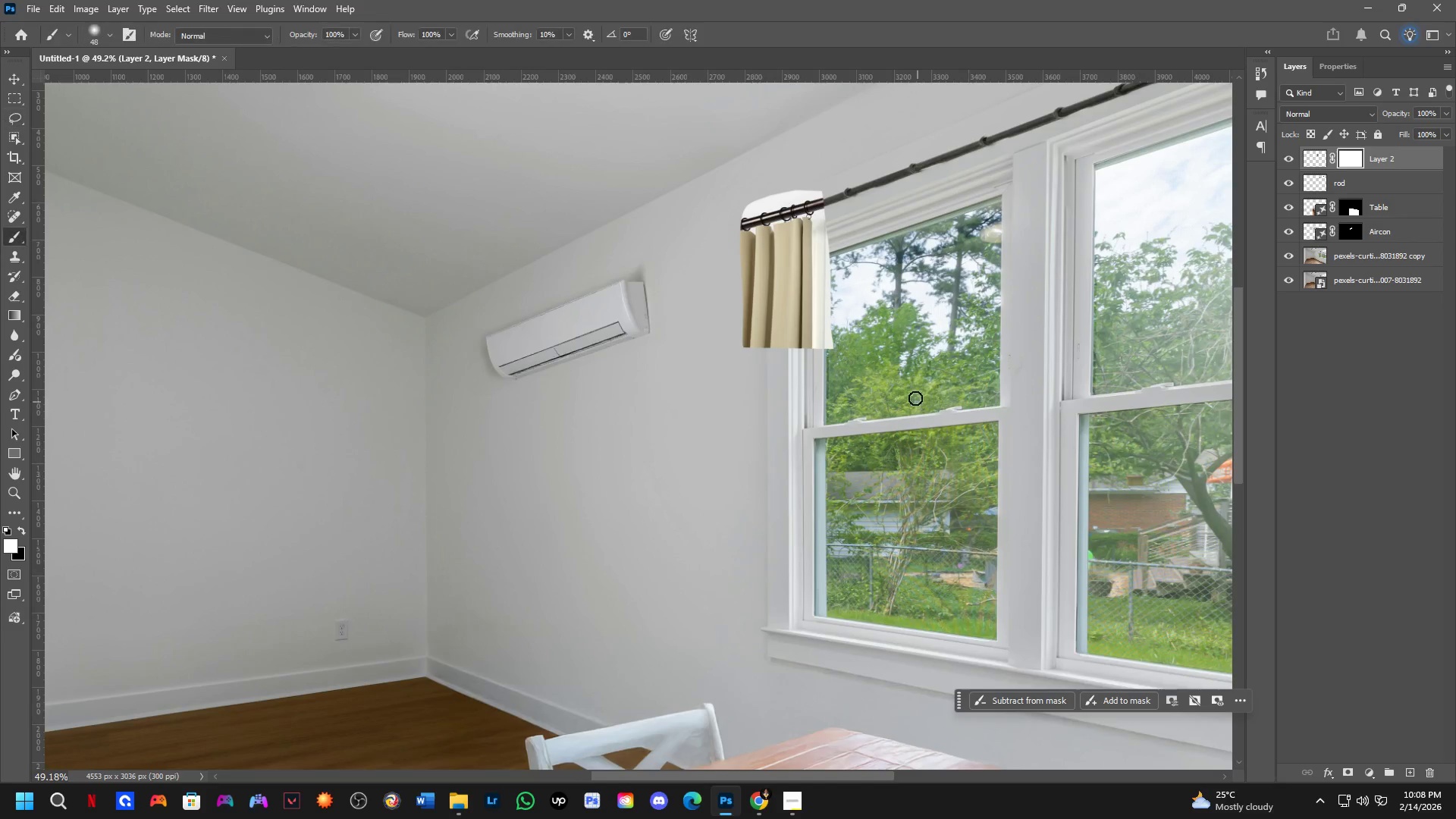 
key(Alt+AltLeft)
 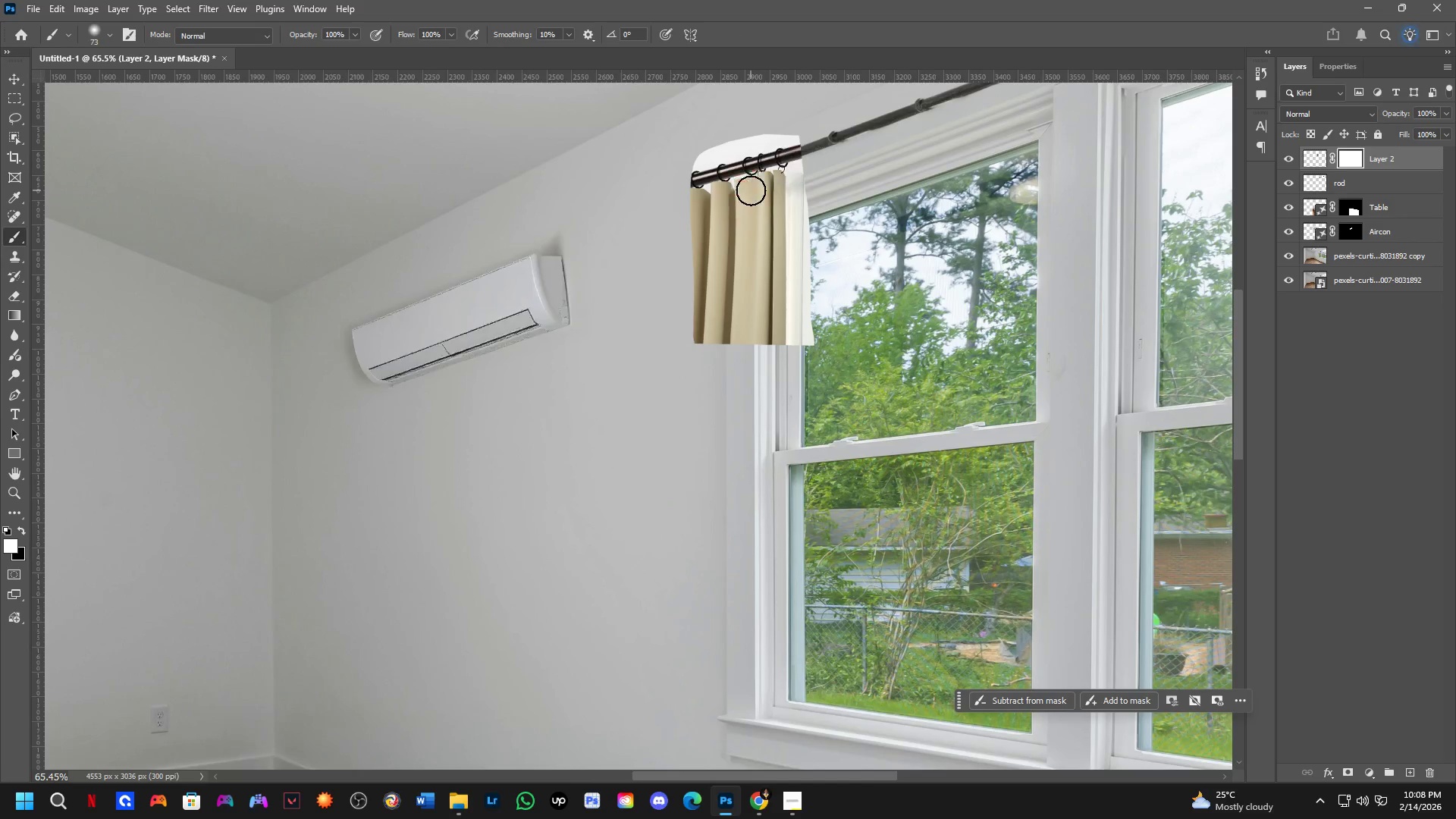 
scroll: coordinate [890, 347], scroll_direction: up, amount: 3.0
 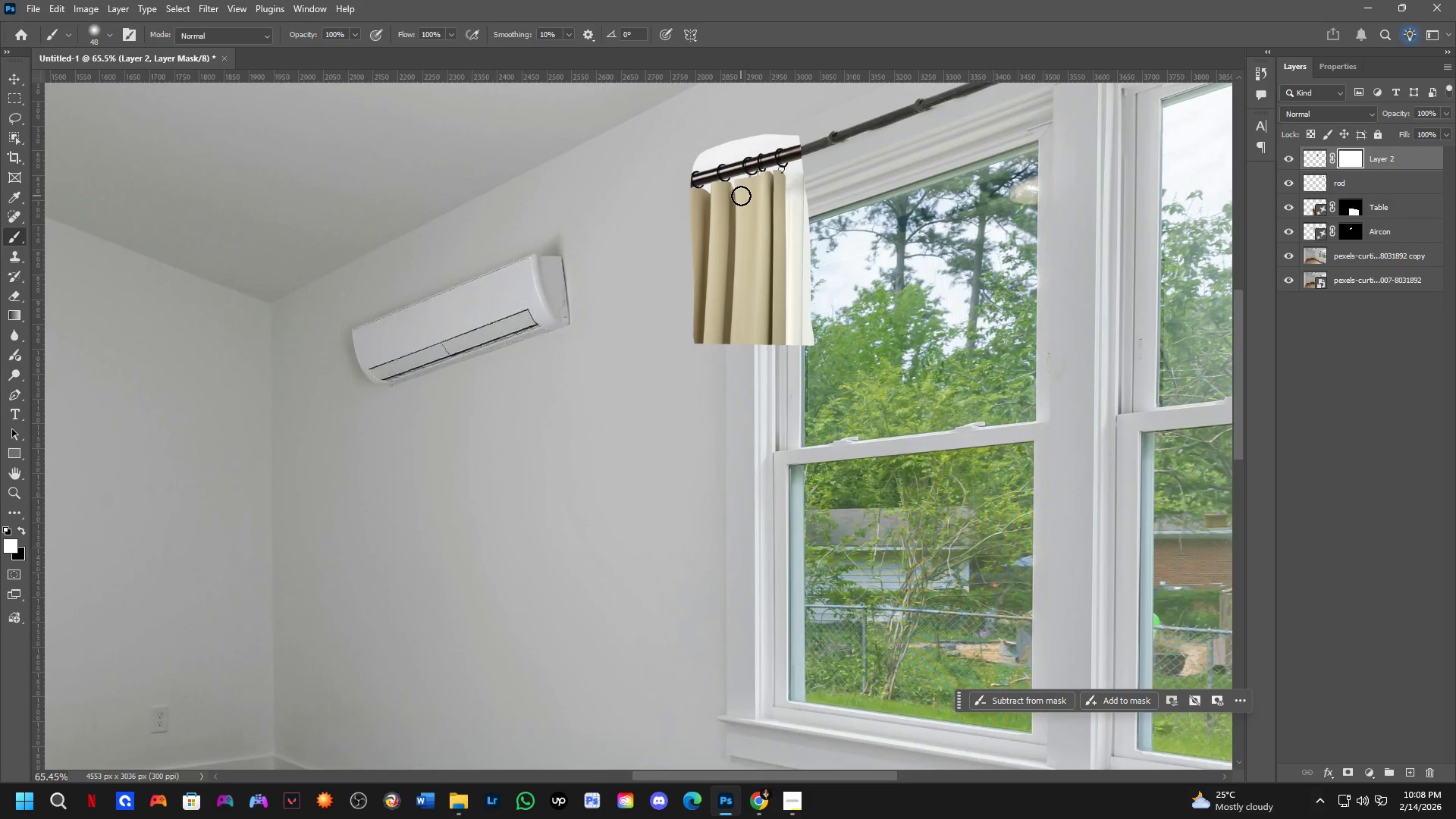 
hold_key(key=Space, duration=0.5)
 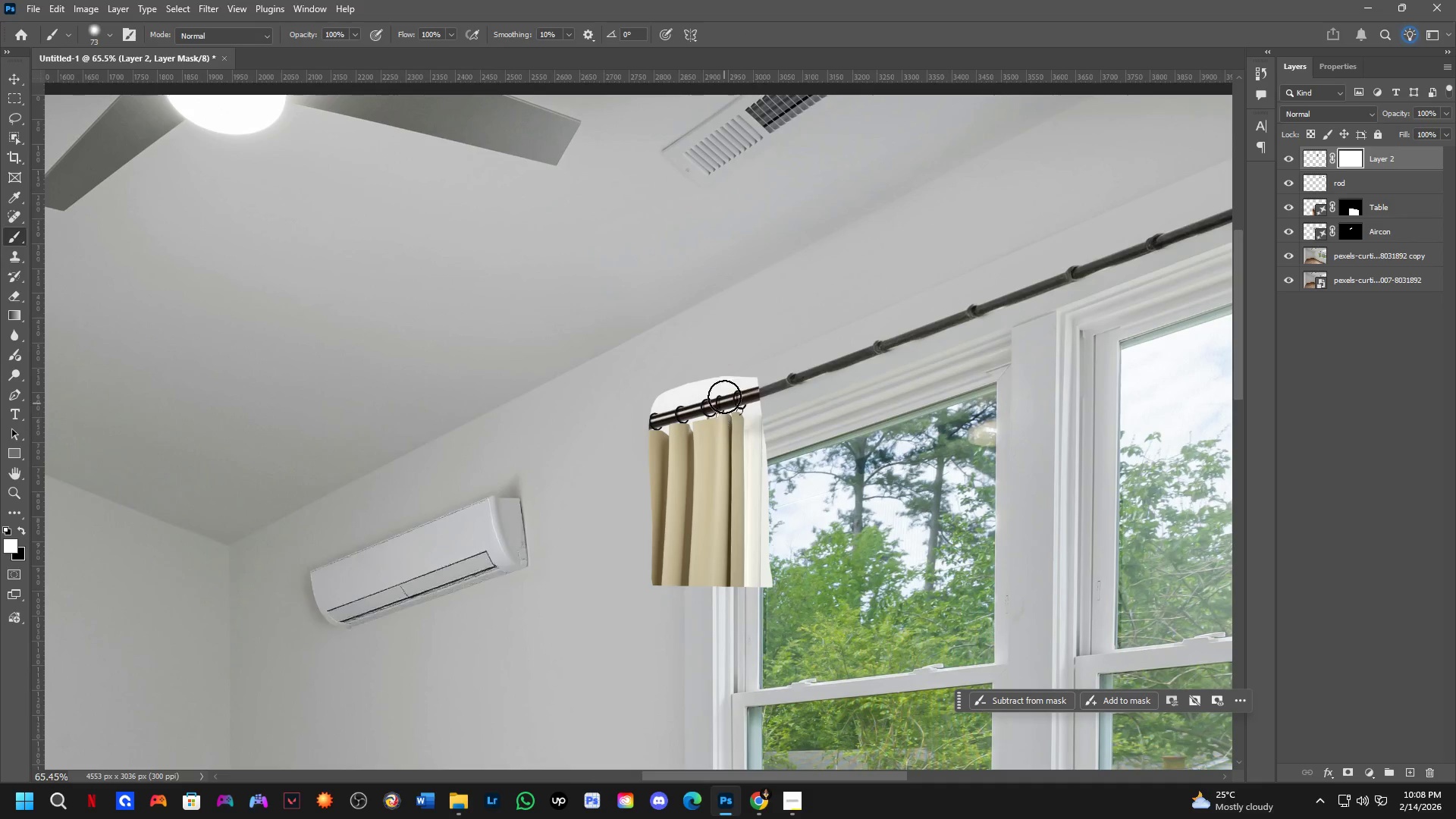 
left_click_drag(start_coordinate=[750, 194], to_coordinate=[708, 436])
 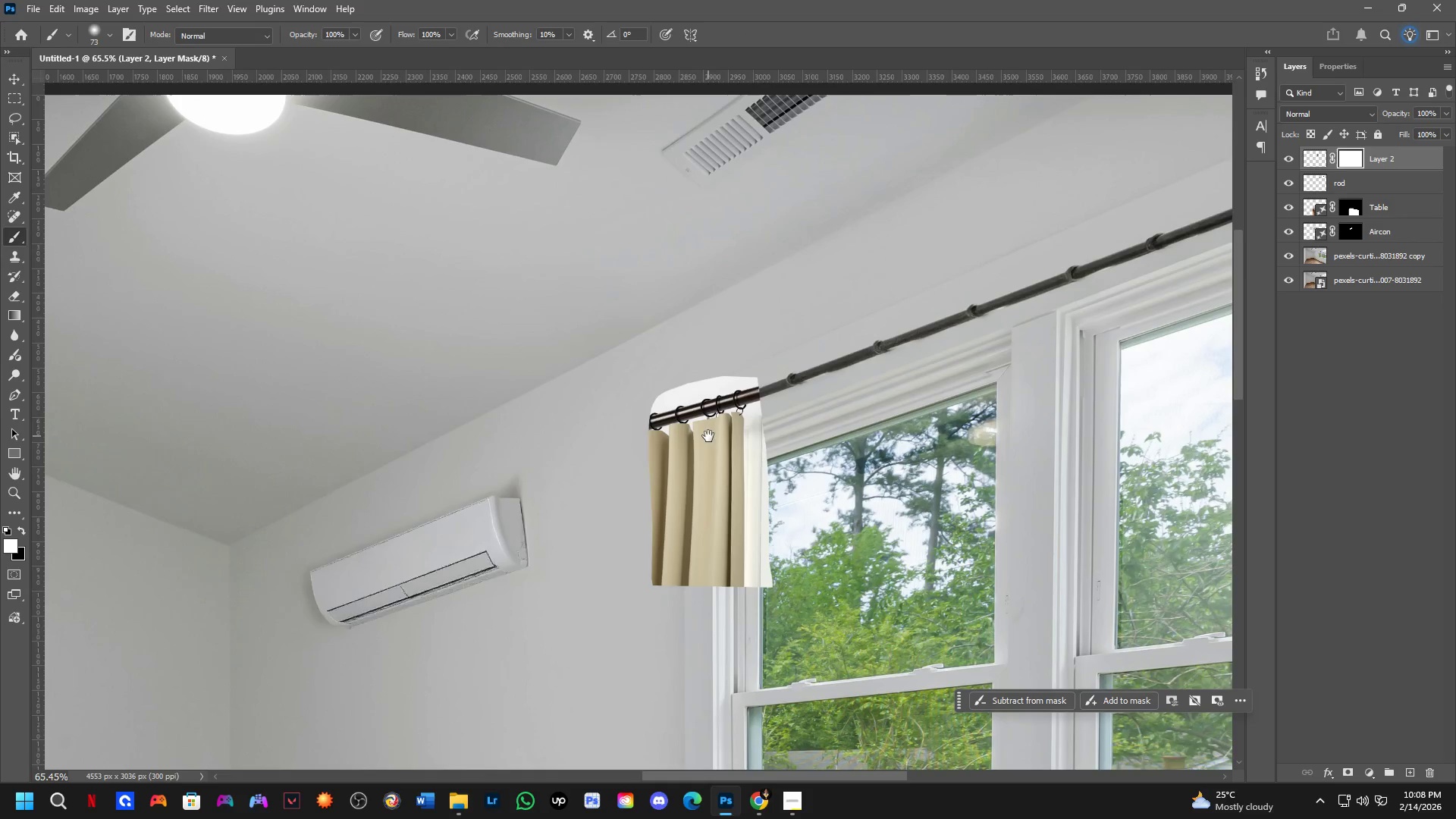 
hold_key(key=Space, duration=4.95)
 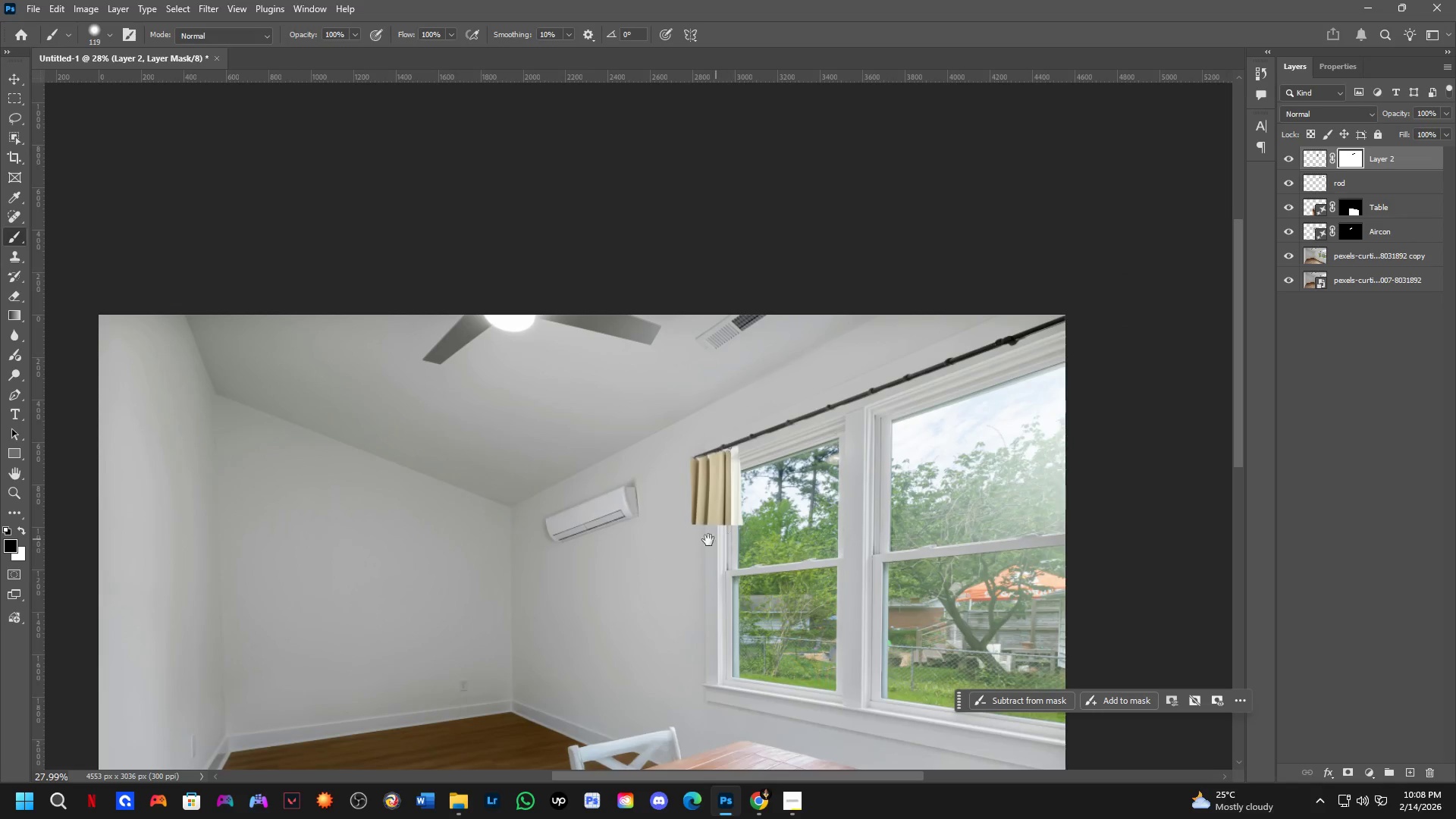 
key(Alt+AltLeft)
 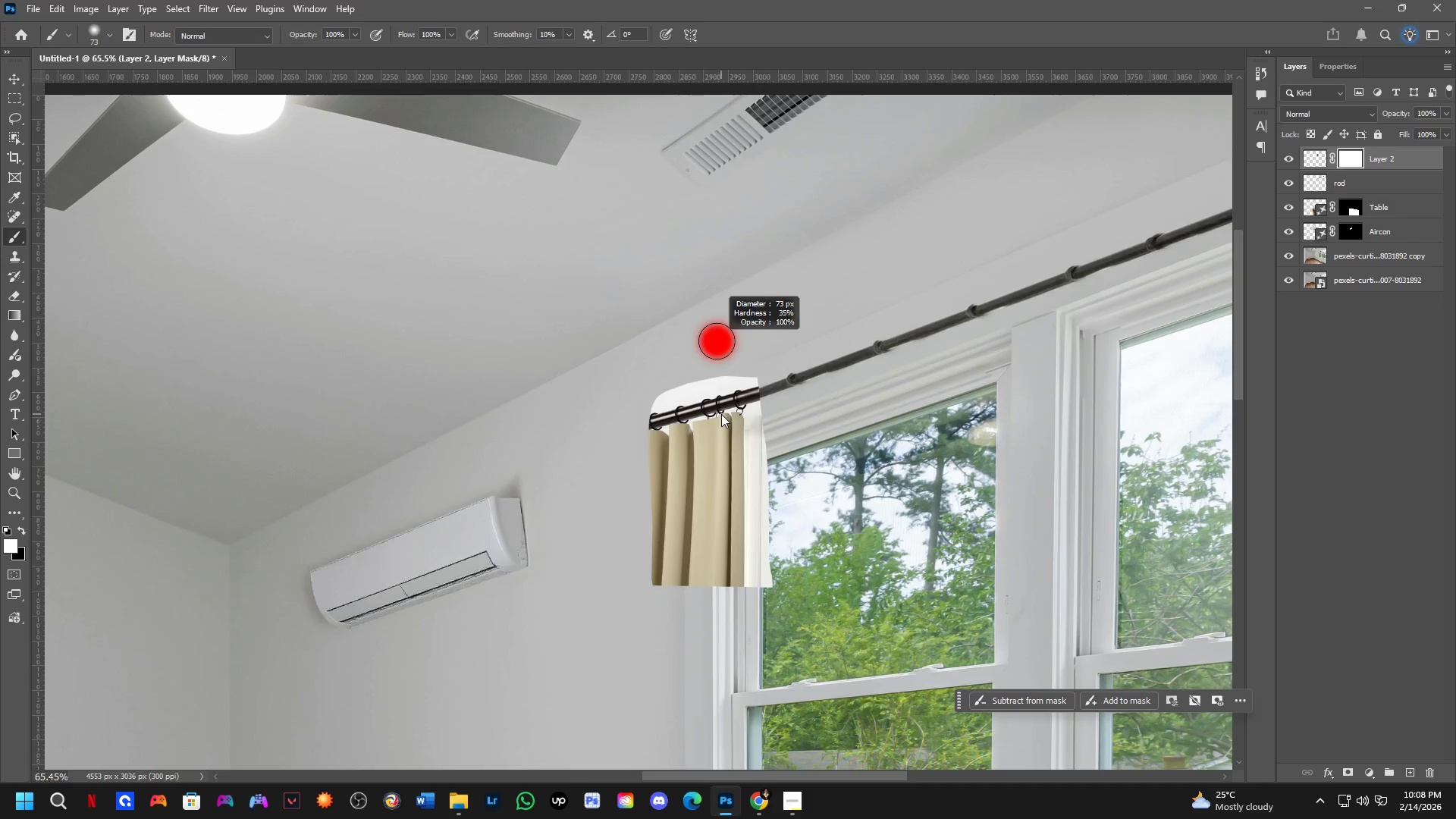 
key(Alt+AltLeft)
 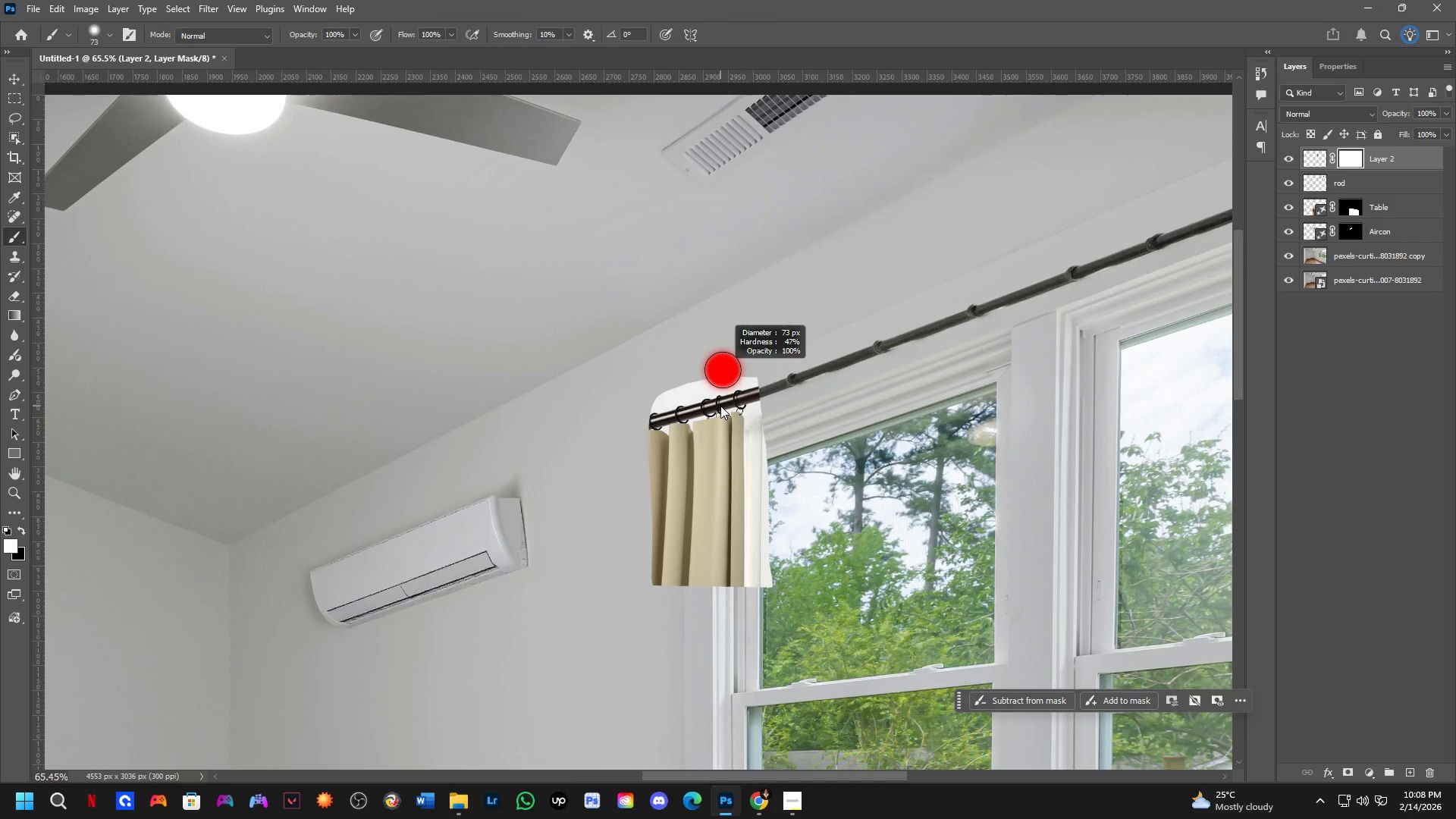 
key(Alt+AltLeft)
 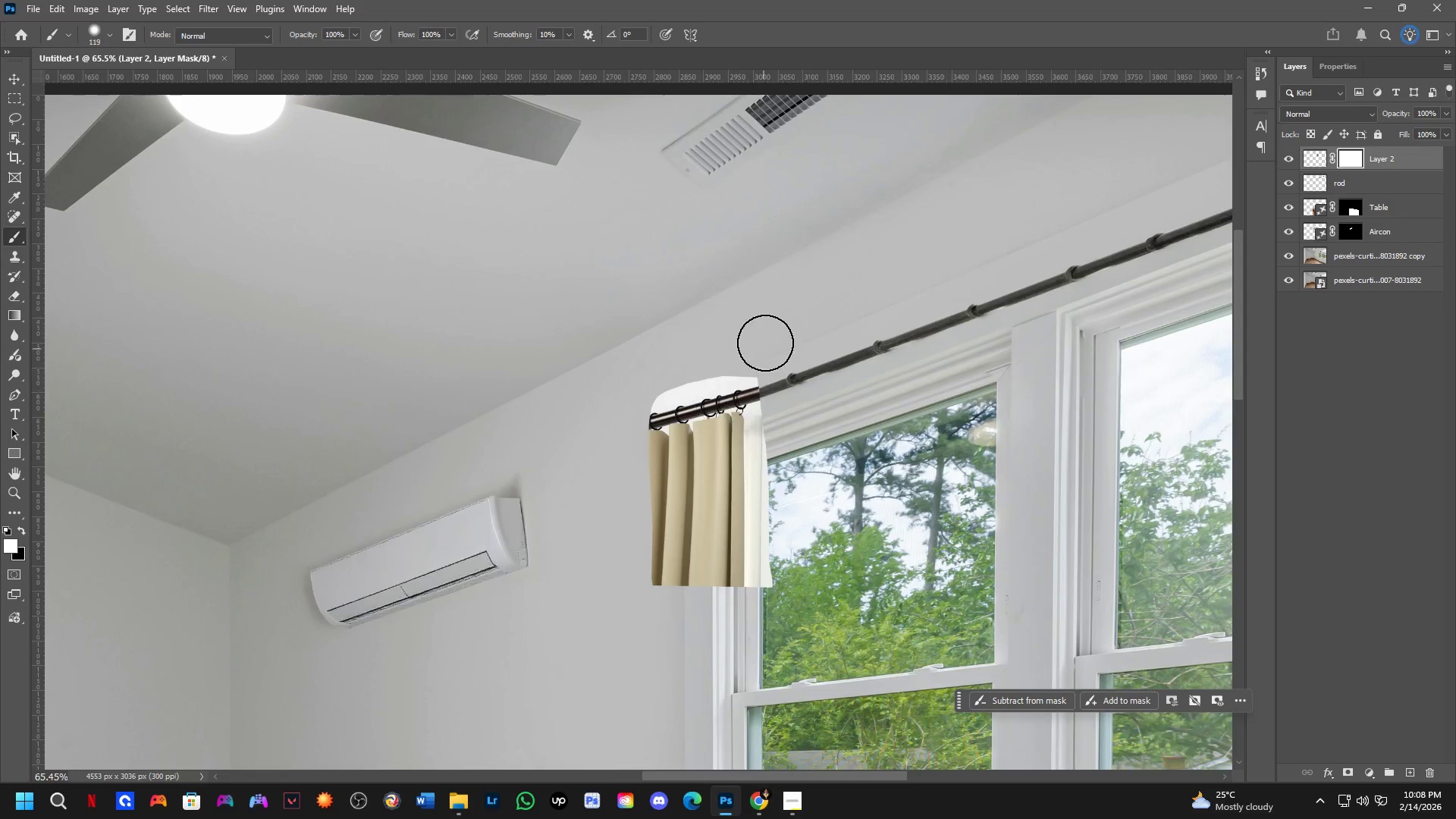 
left_click_drag(start_coordinate=[761, 337], to_coordinate=[617, 401])
 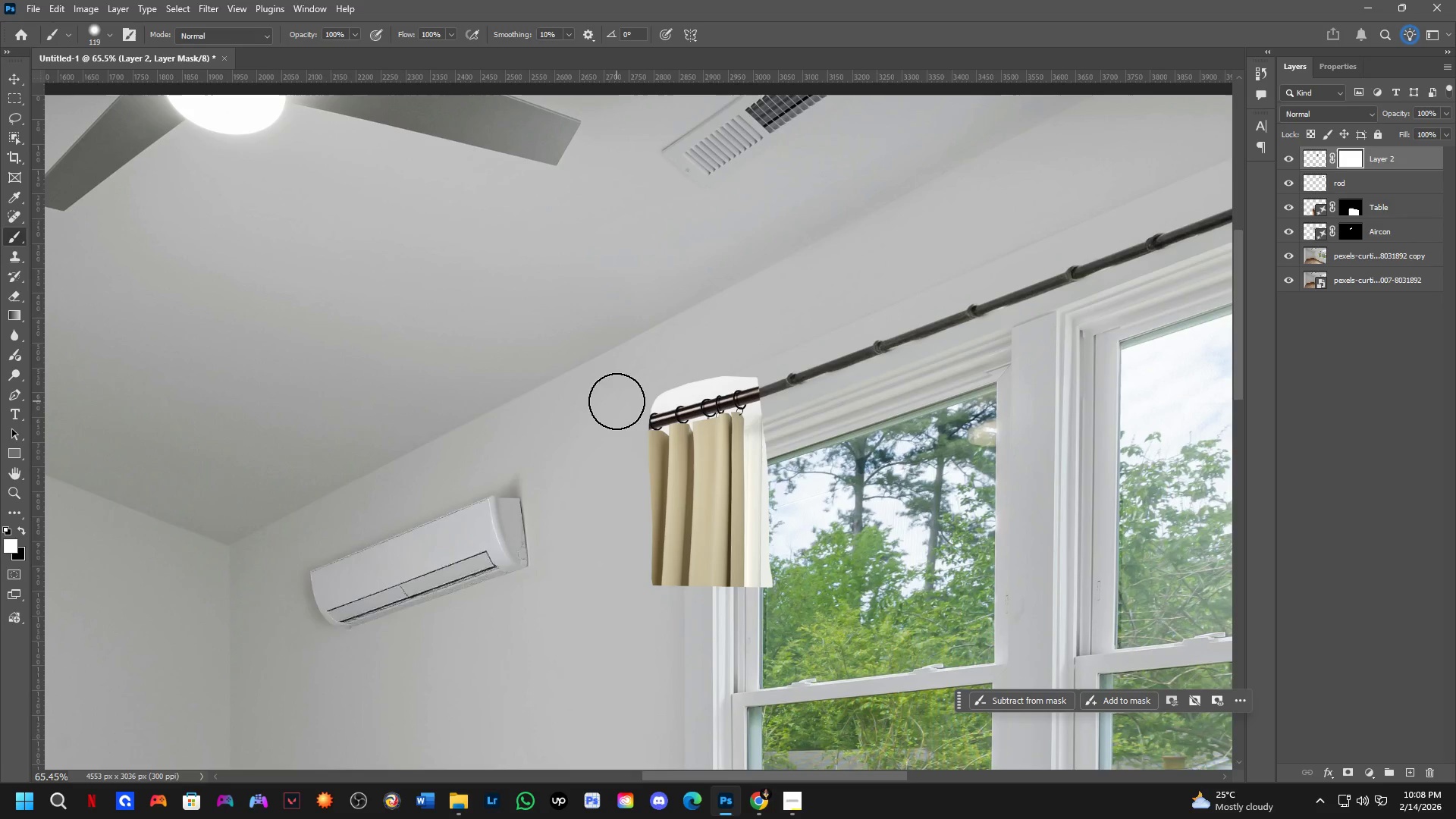 
key(X)
 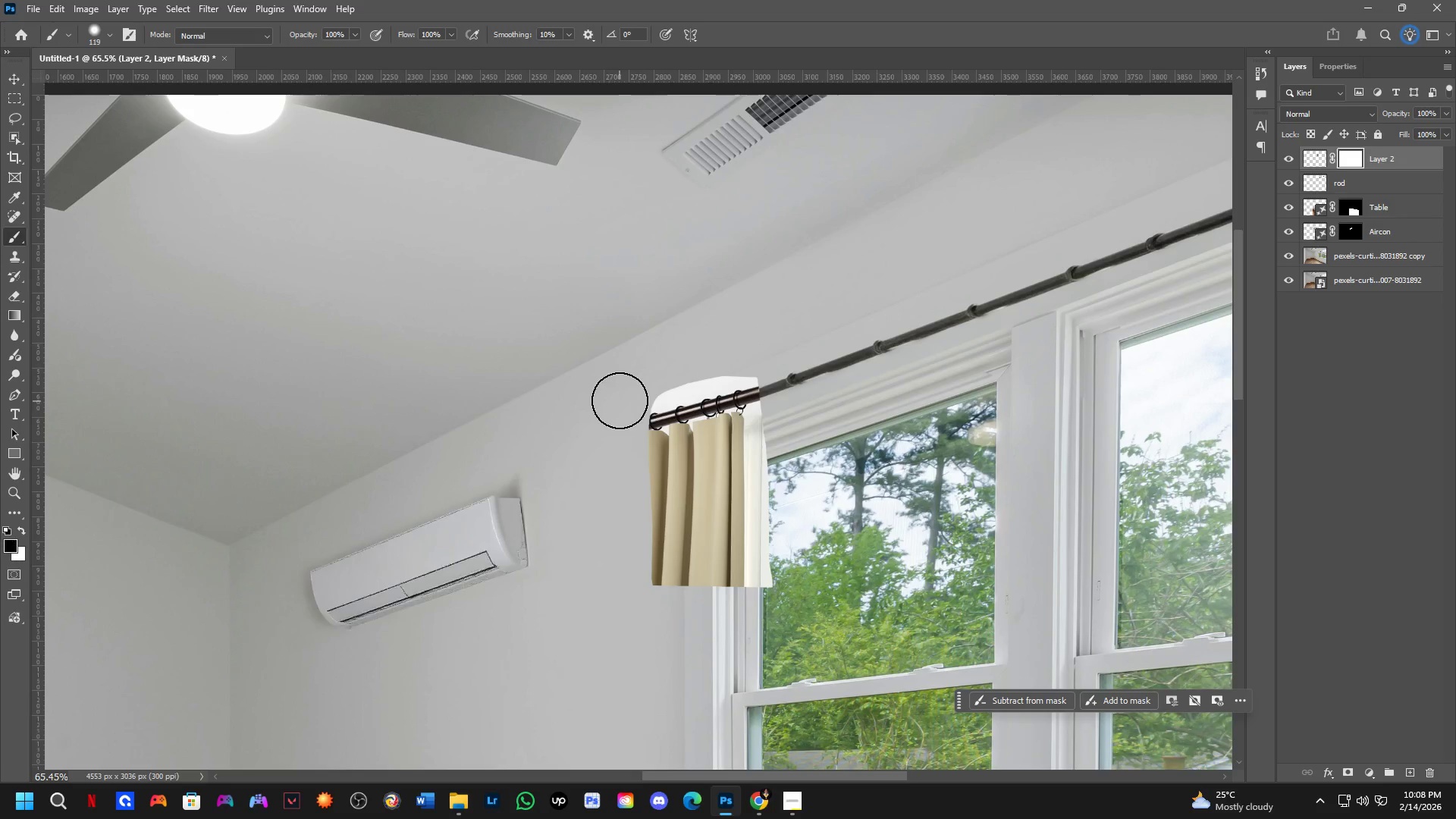 
left_click_drag(start_coordinate=[631, 398], to_coordinate=[567, 424])
 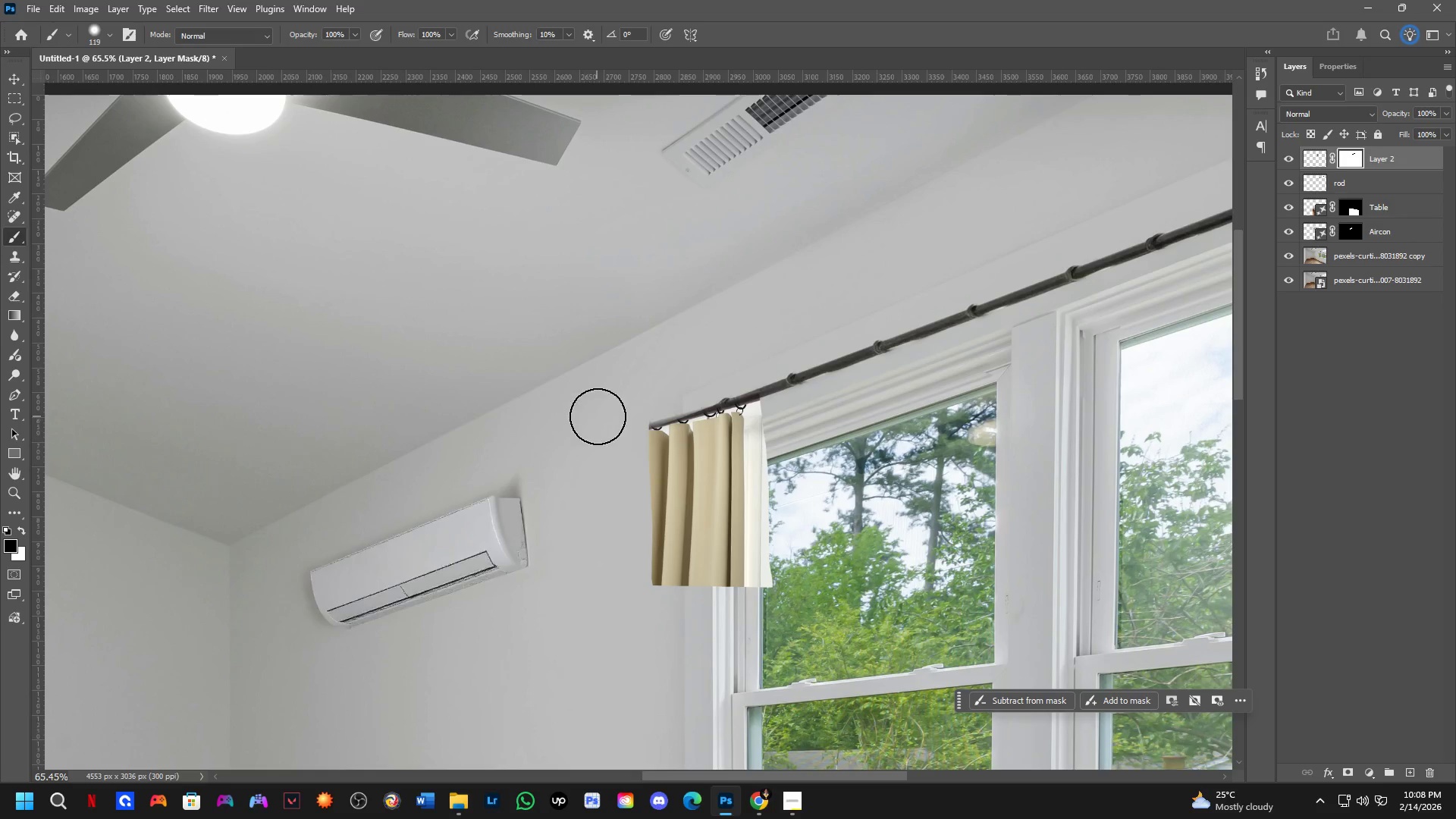 
left_click_drag(start_coordinate=[602, 415], to_coordinate=[794, 360])
 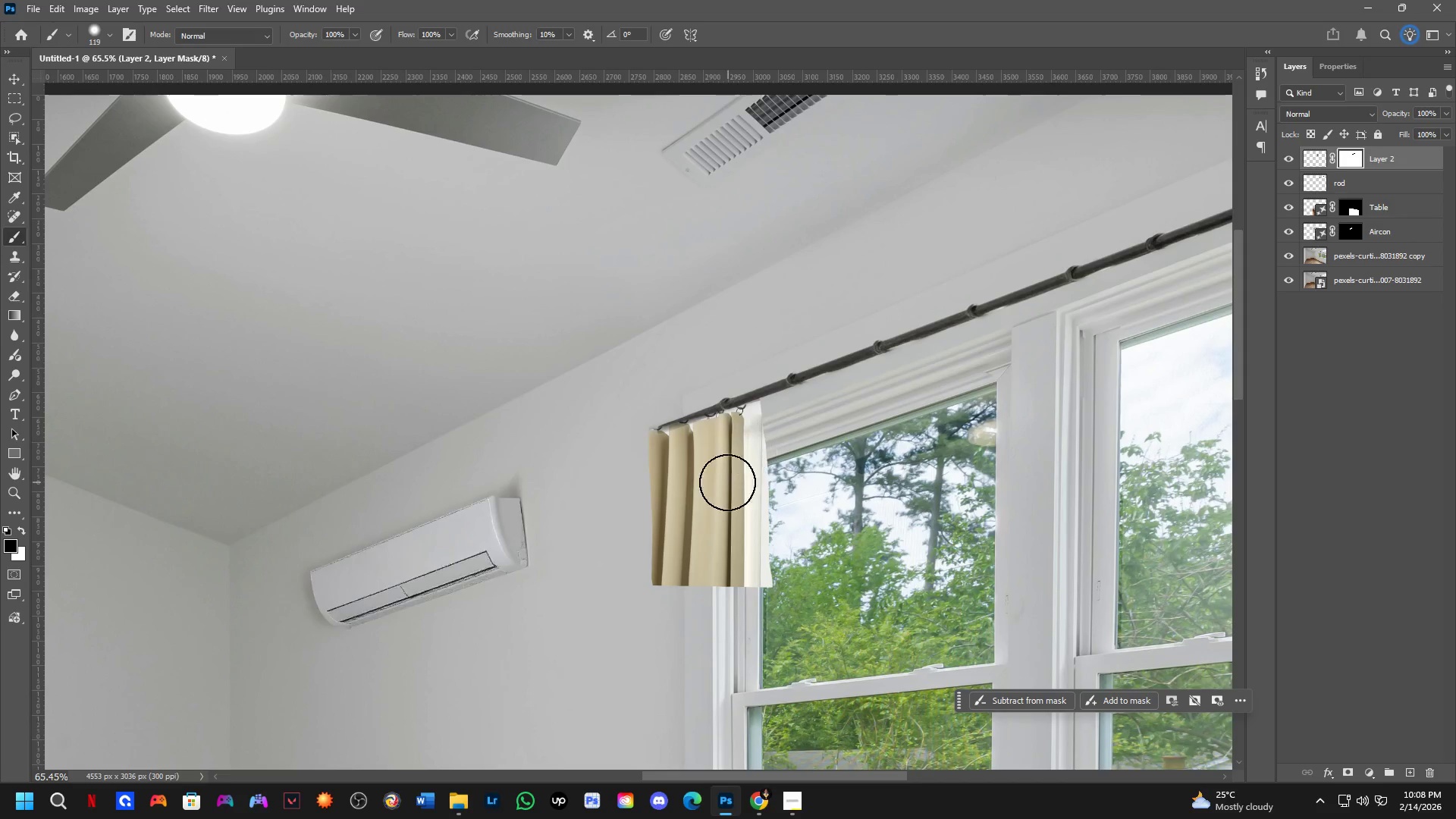 
hold_key(key=ControlLeft, duration=1.02)
 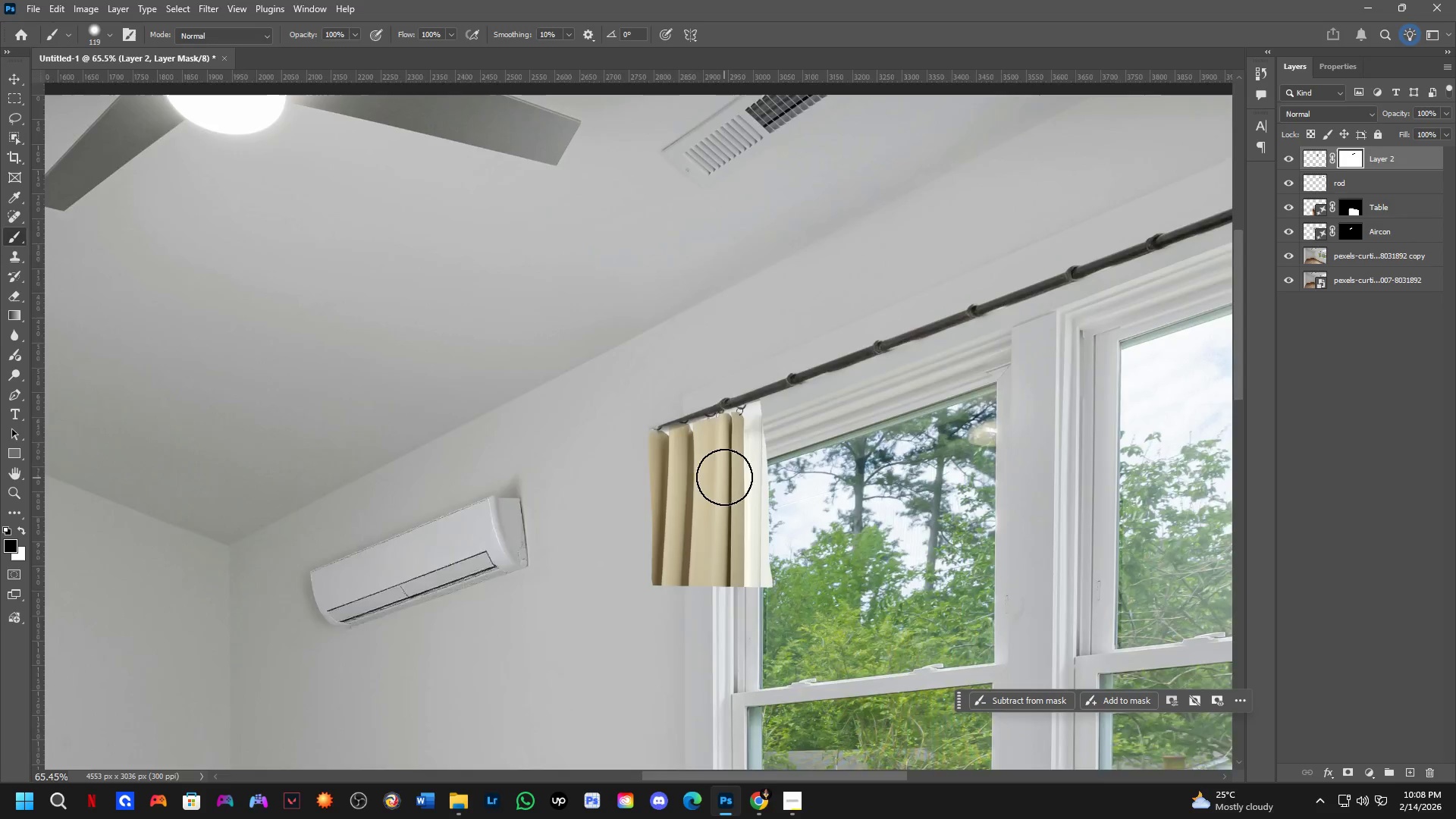 
hold_key(key=Space, duration=0.47)
 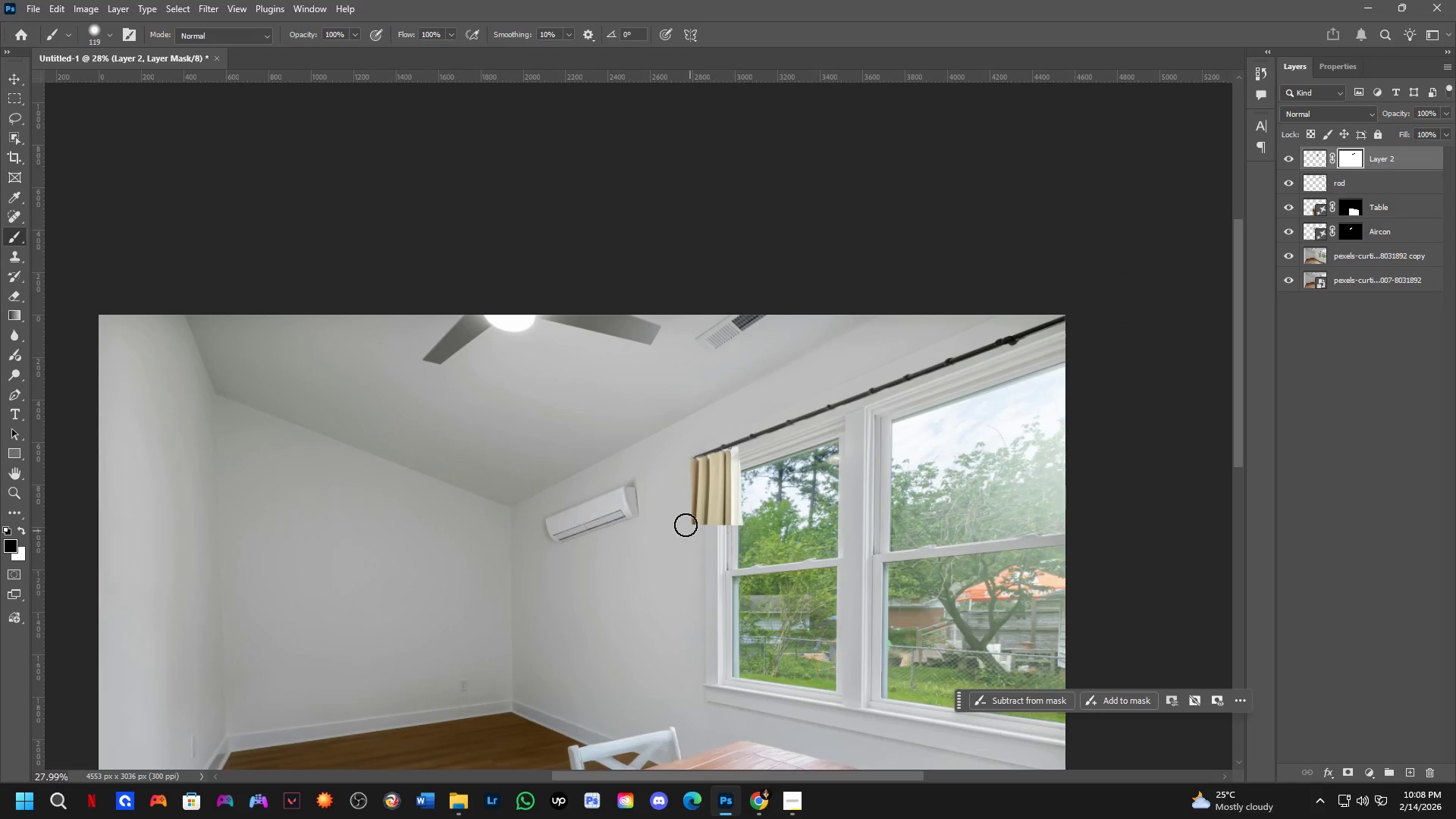 
scroll: coordinate [723, 491], scroll_direction: down, amount: 9.0
 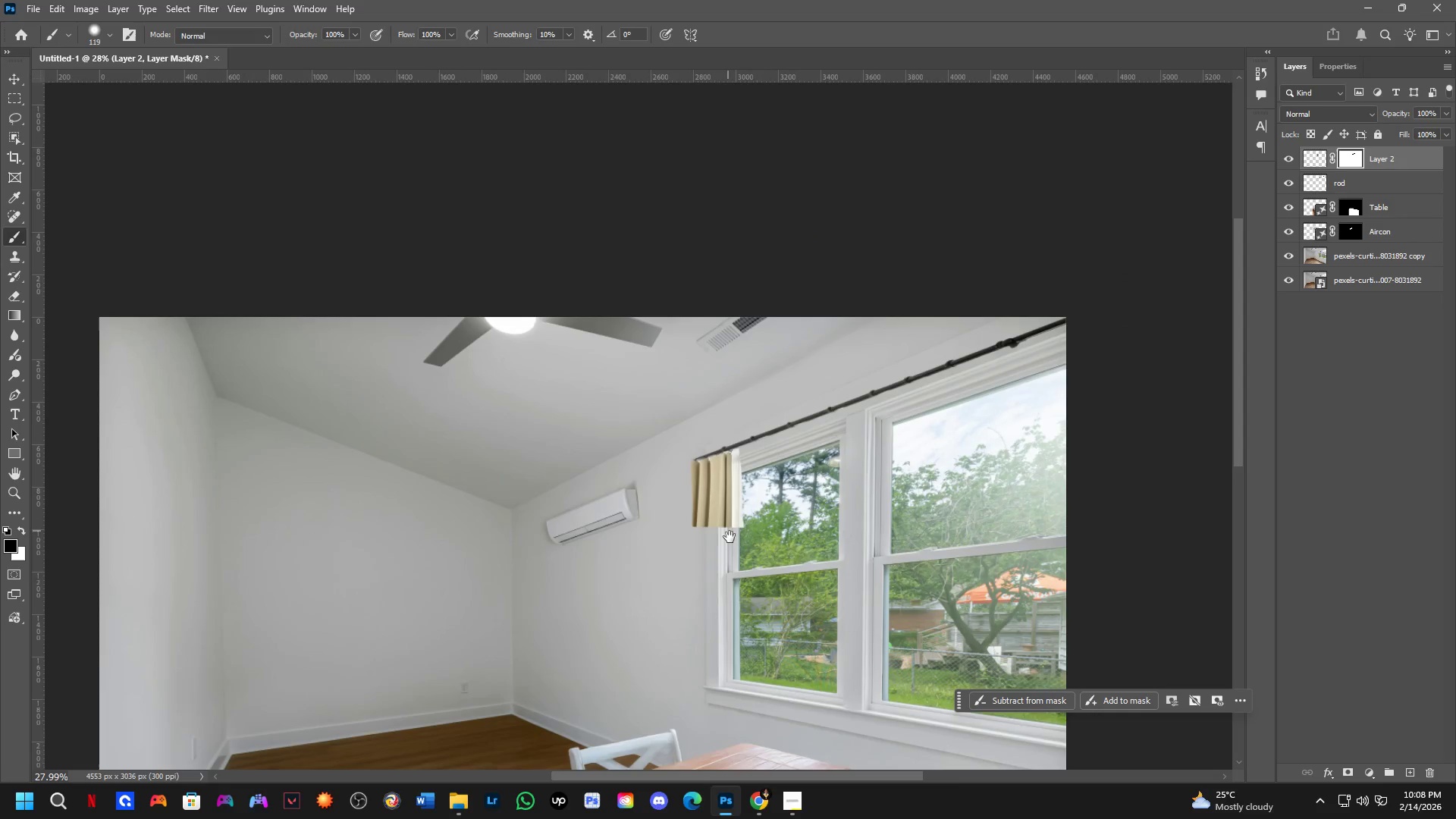 
key(Control+T)
 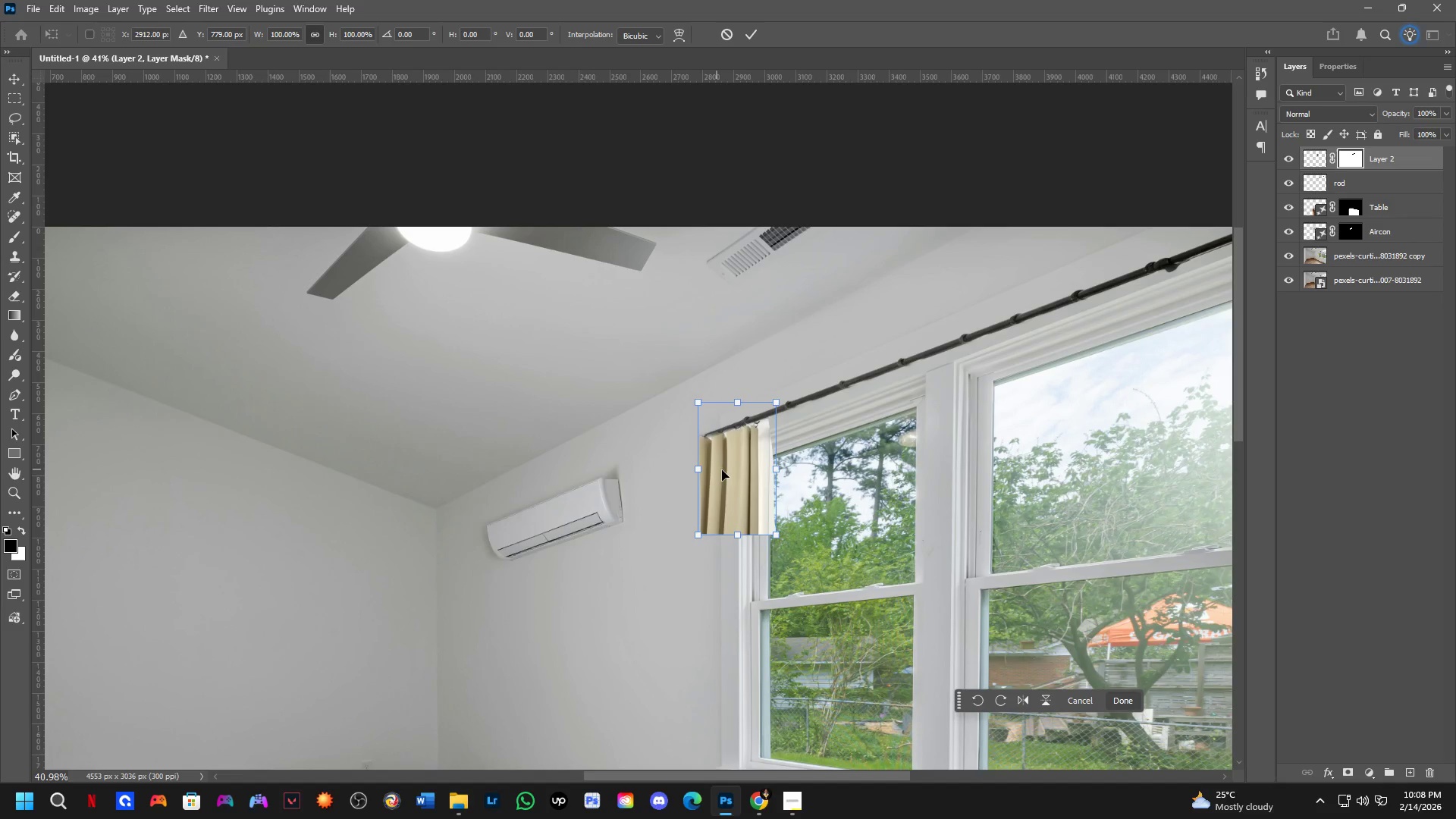 
scroll: coordinate [663, 491], scroll_direction: up, amount: 4.0
 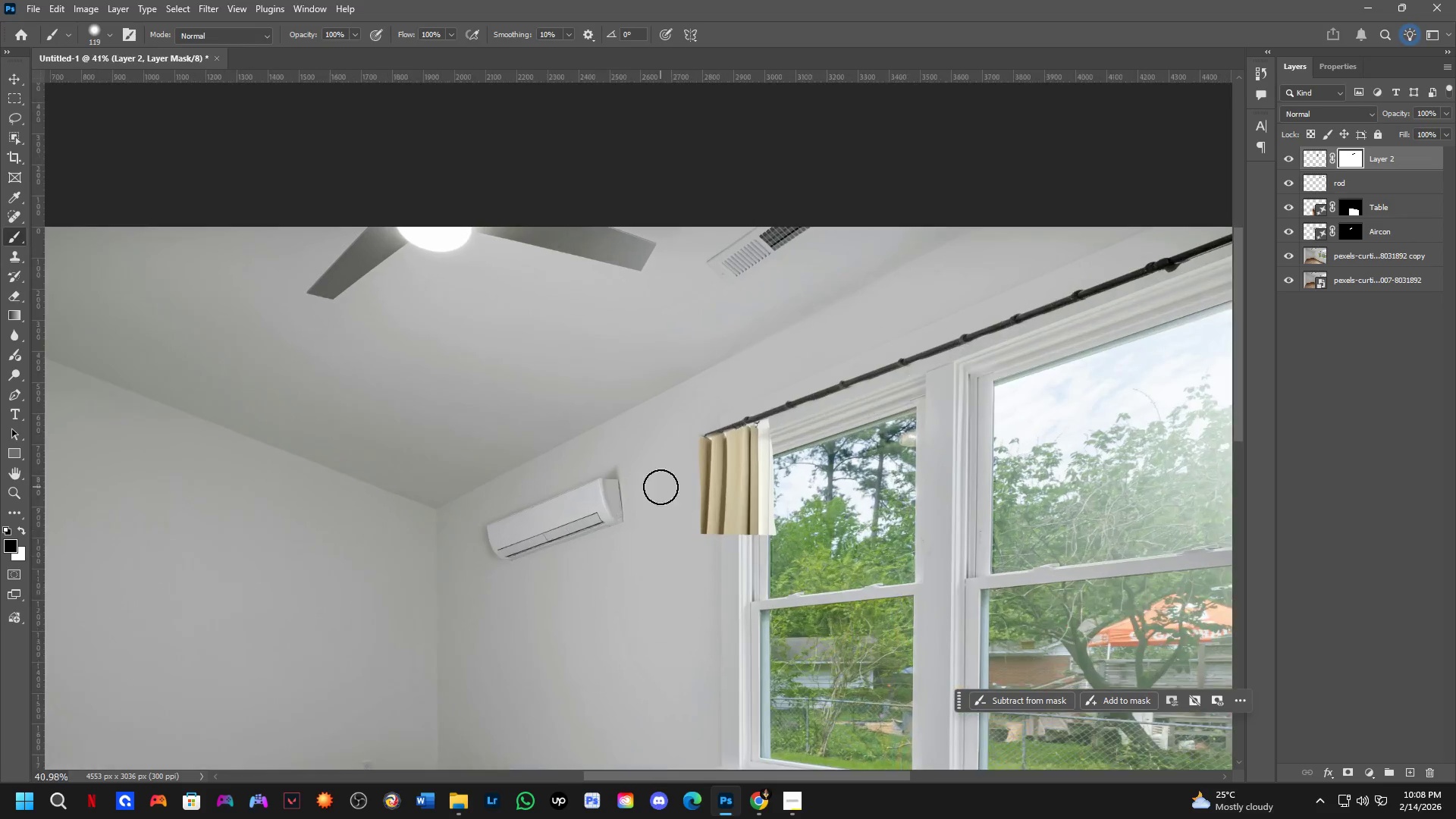 
hold_key(key=ControlLeft, duration=0.94)
left_click_drag(start_coordinate=[779, 464], to_coordinate=[775, 441])
 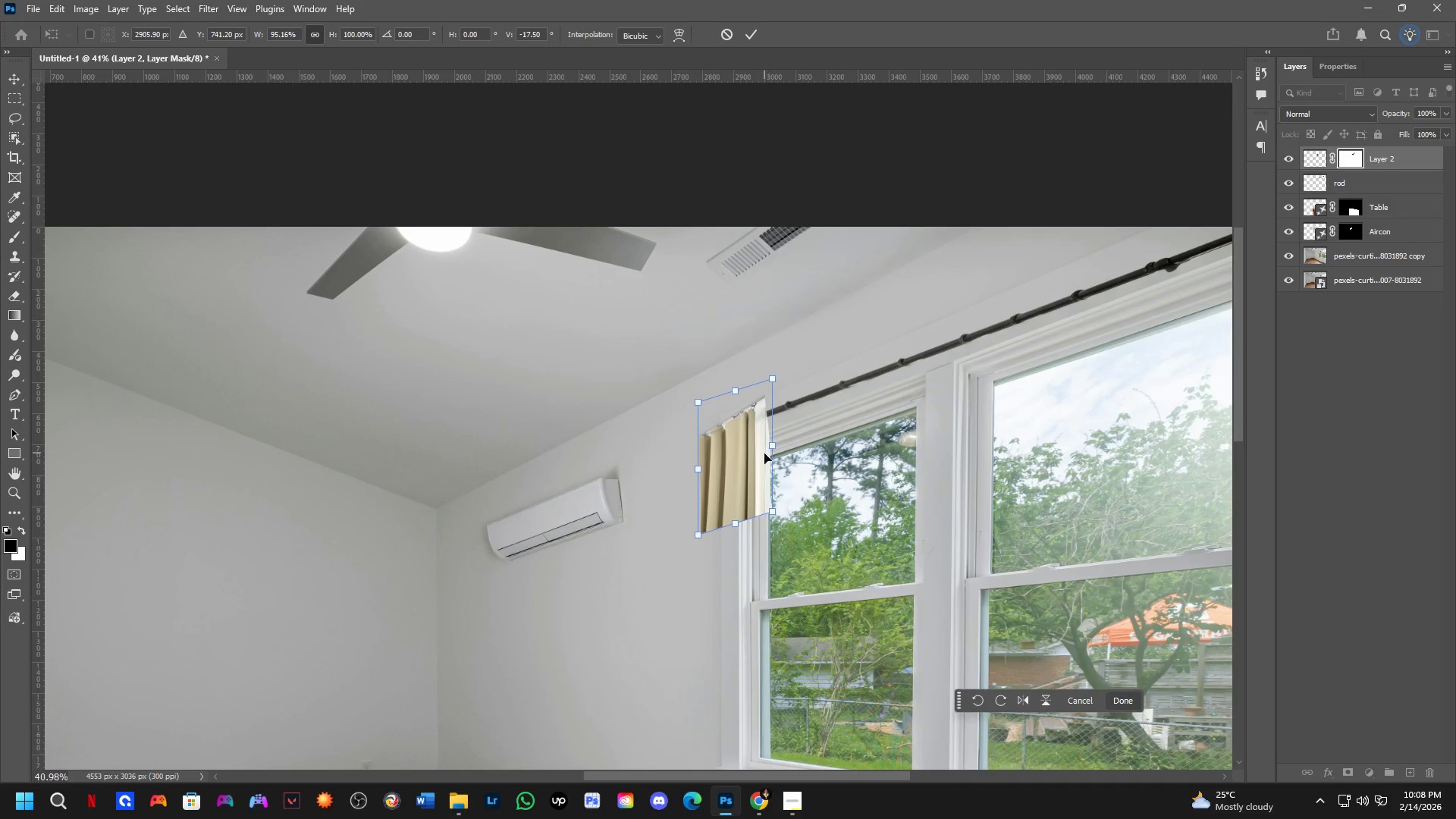 
hold_key(key=ControlLeft, duration=0.52)
 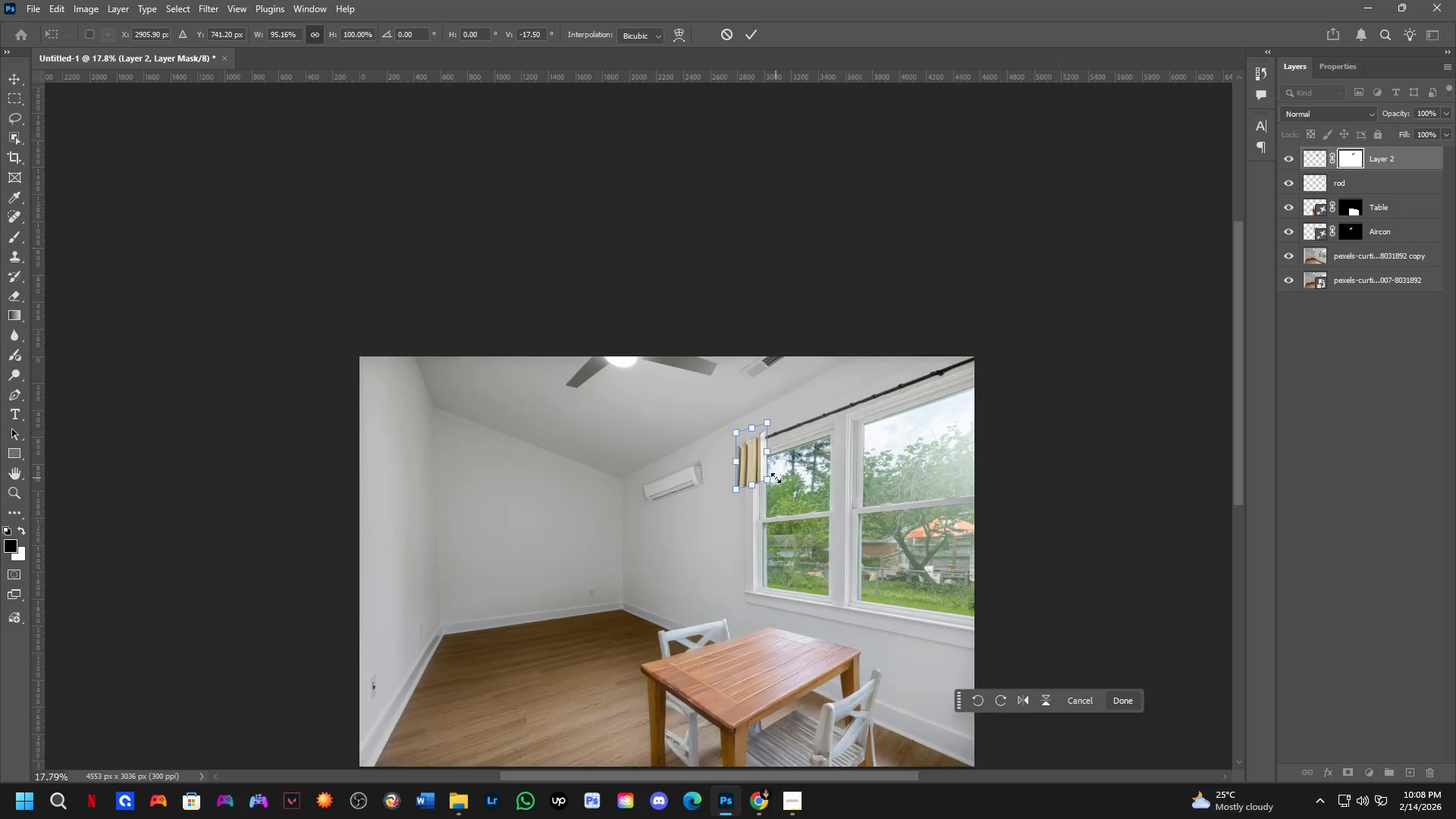 
hold_key(key=ControlLeft, duration=1.69)
left_click_drag(start_coordinate=[771, 436], to_coordinate=[770, 446])
 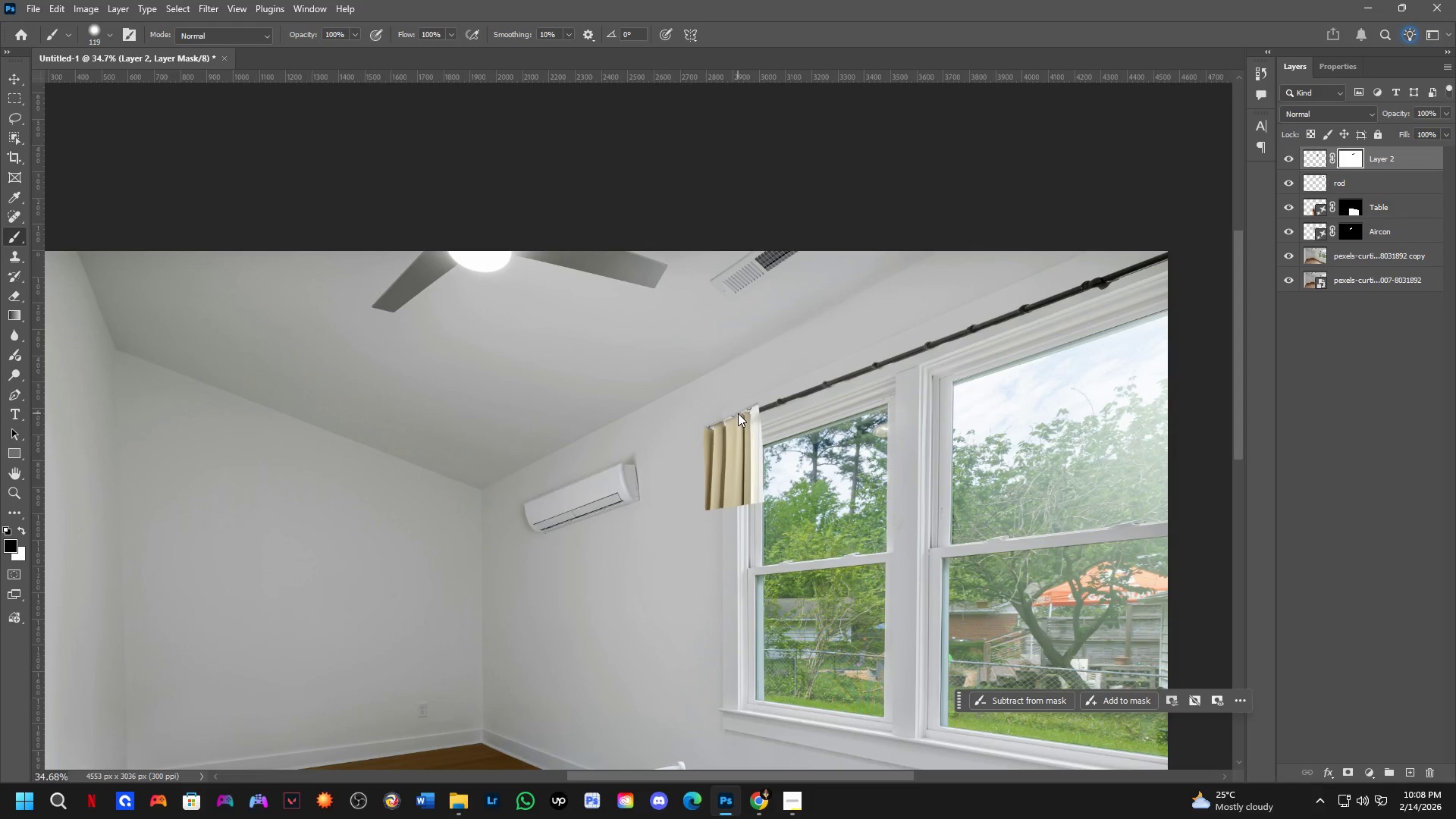 
scroll: coordinate [768, 448], scroll_direction: down, amount: 2.0
 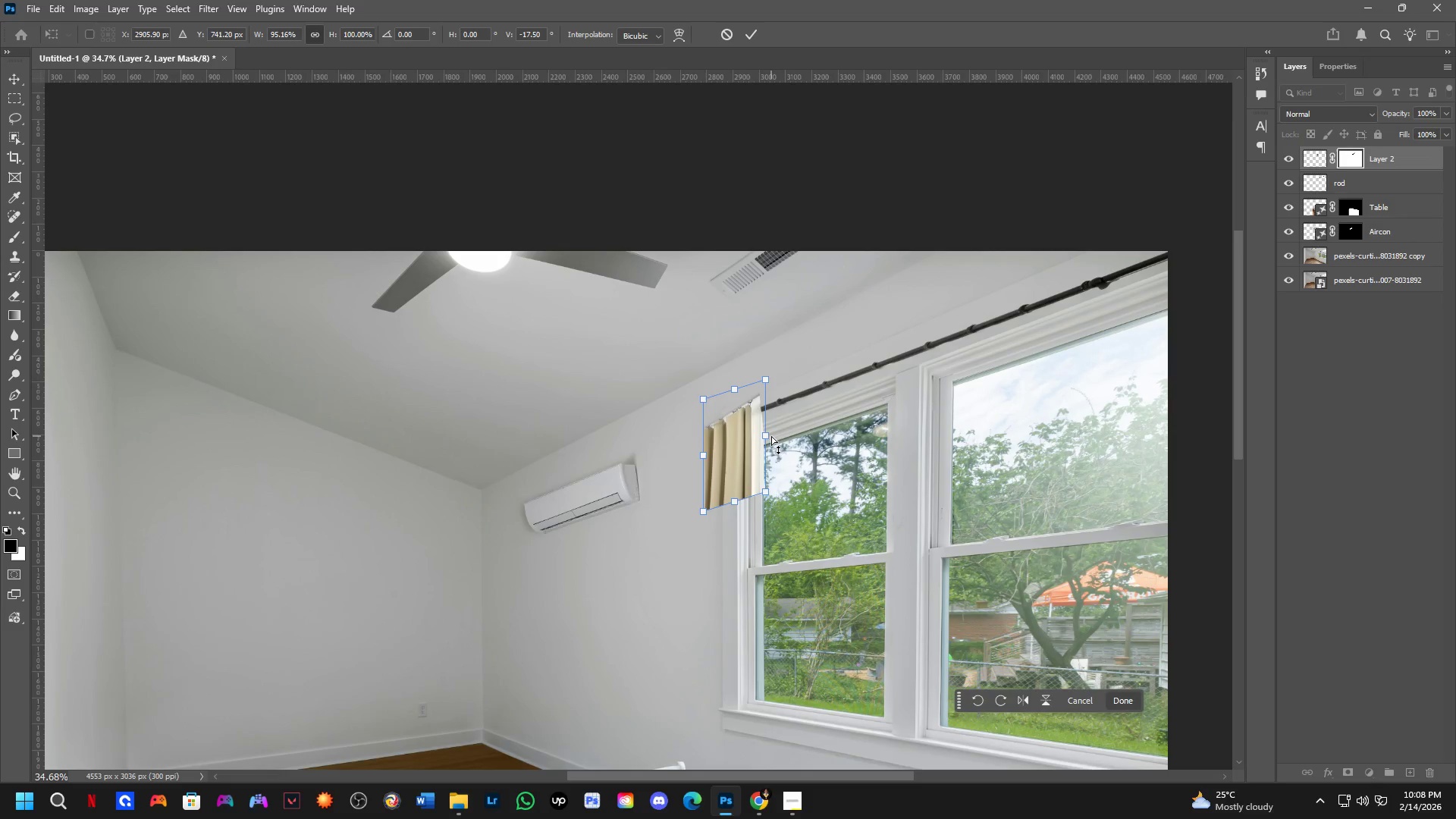 
key(Control+ControlLeft)
 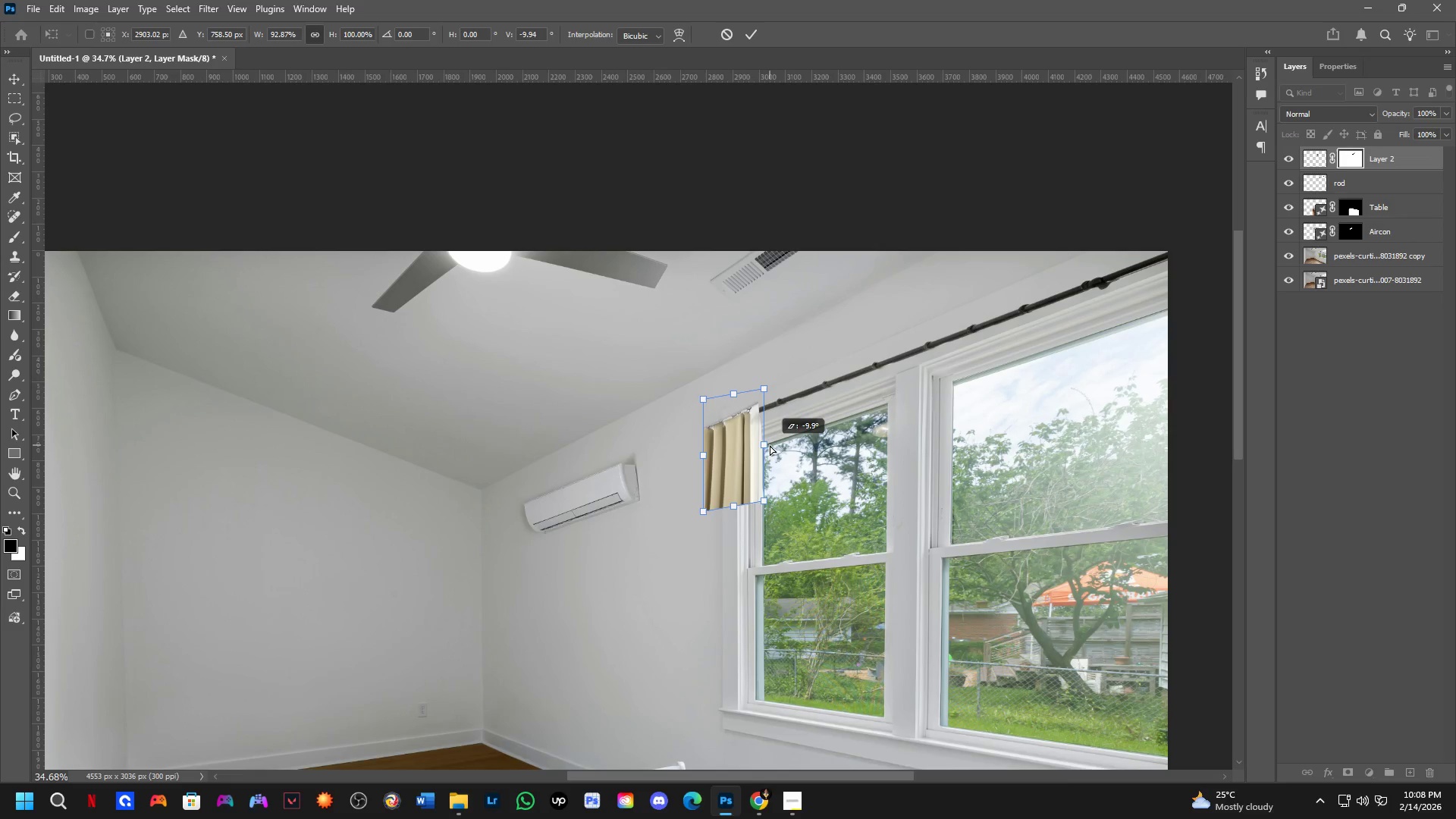 
key(Control+ControlLeft)
 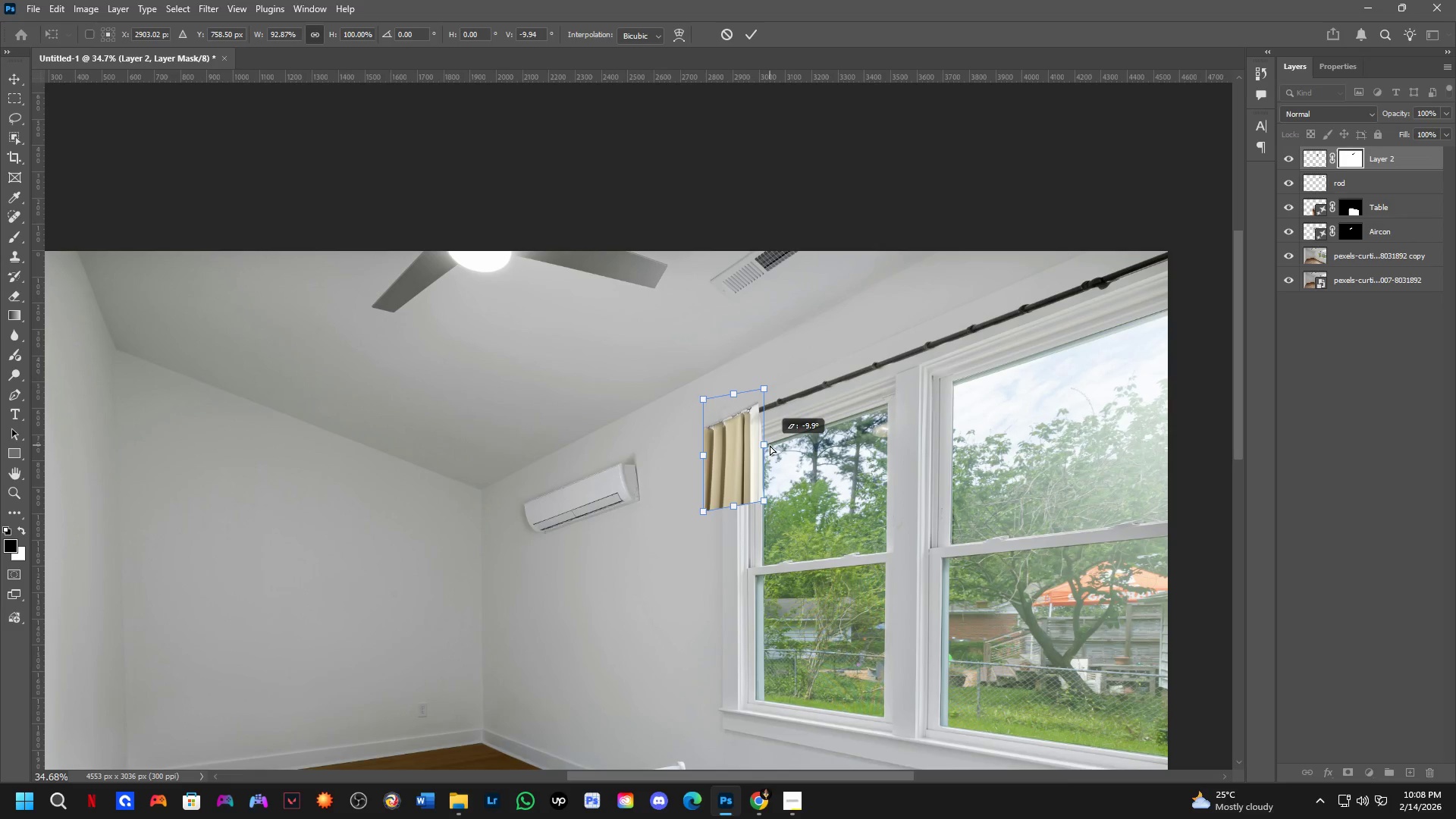 
key(Control+ControlLeft)
 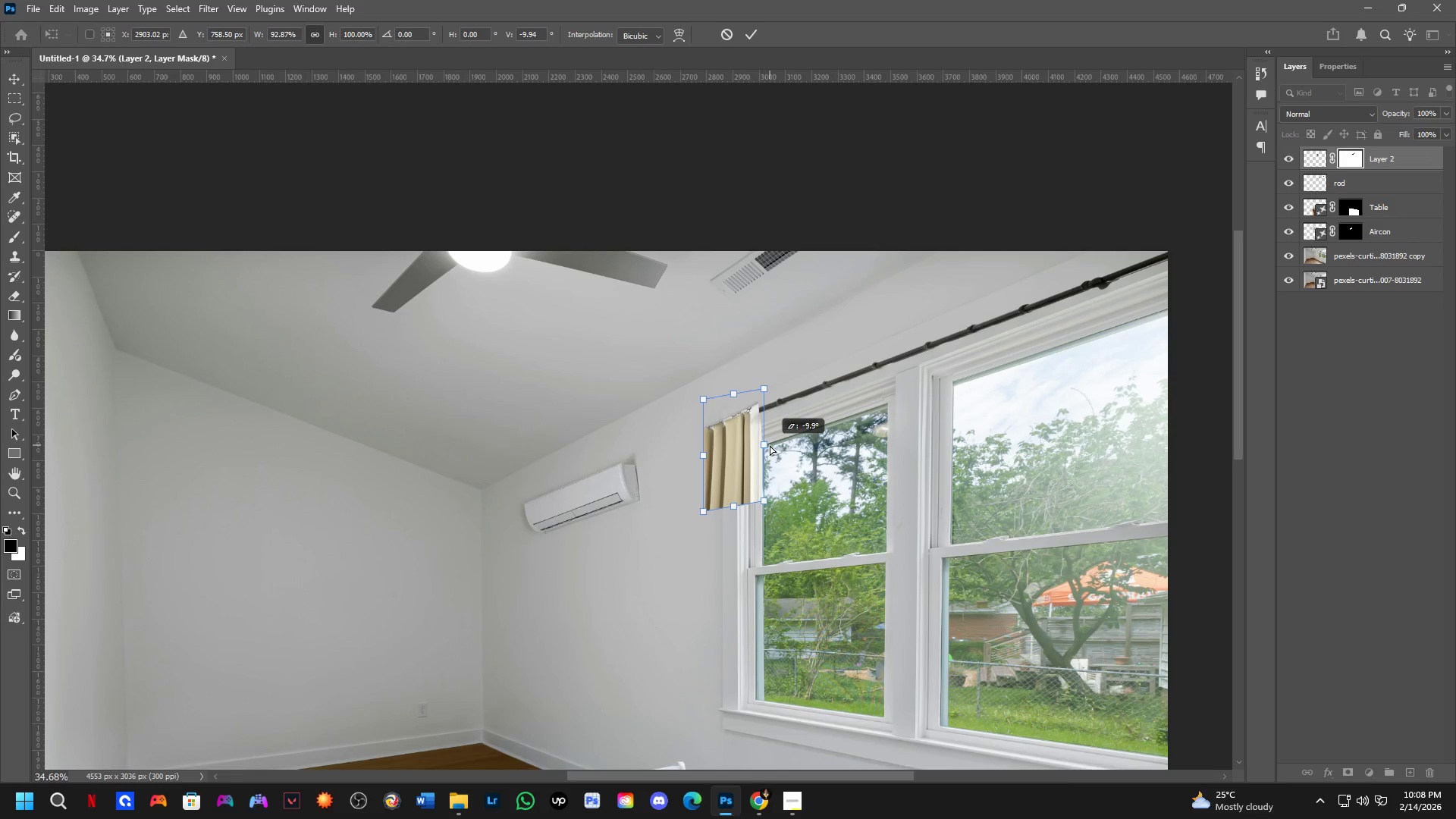 
key(Control+ControlLeft)
 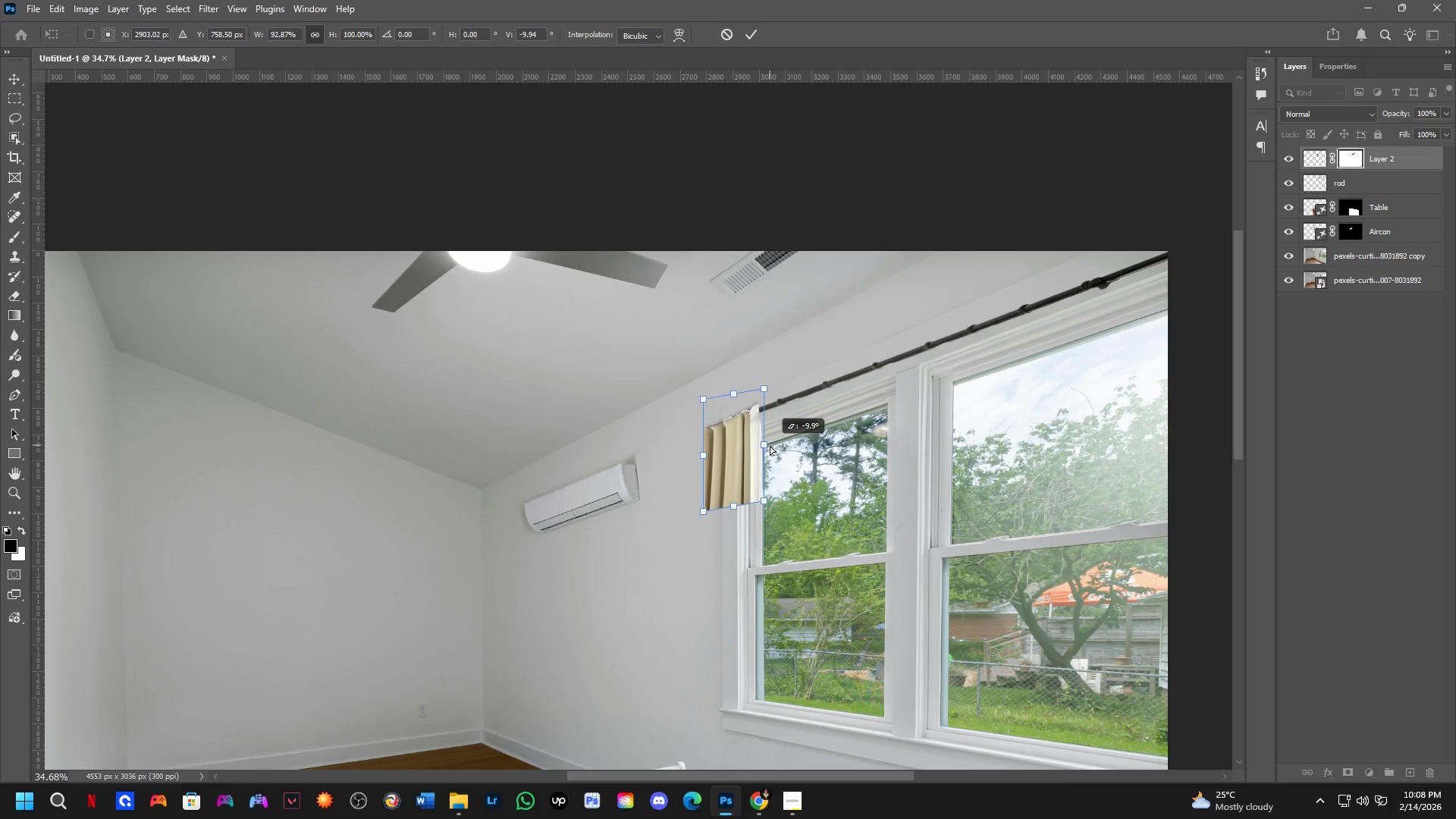 
key(Control+ControlLeft)
 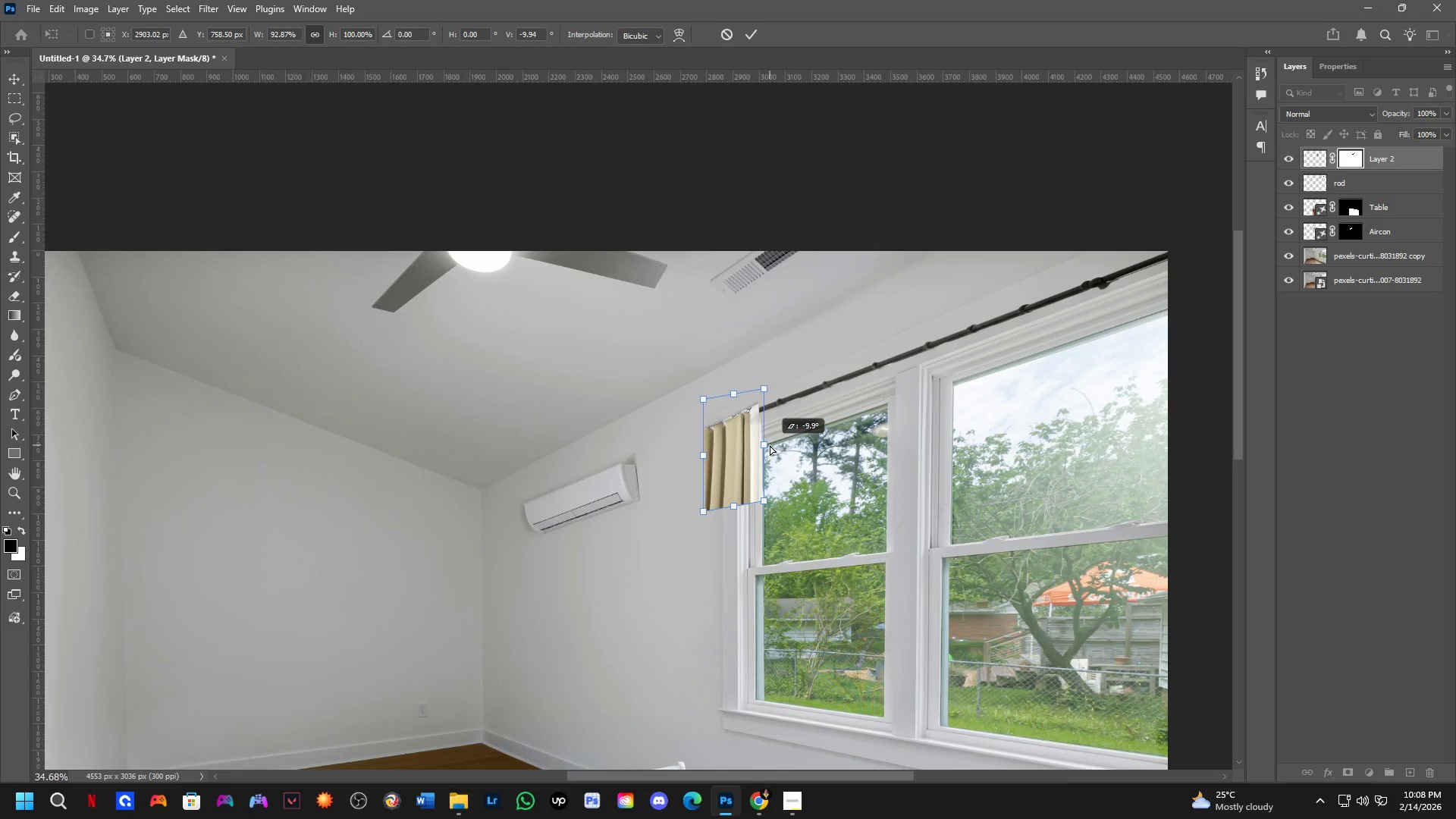 
key(Control+ControlLeft)
 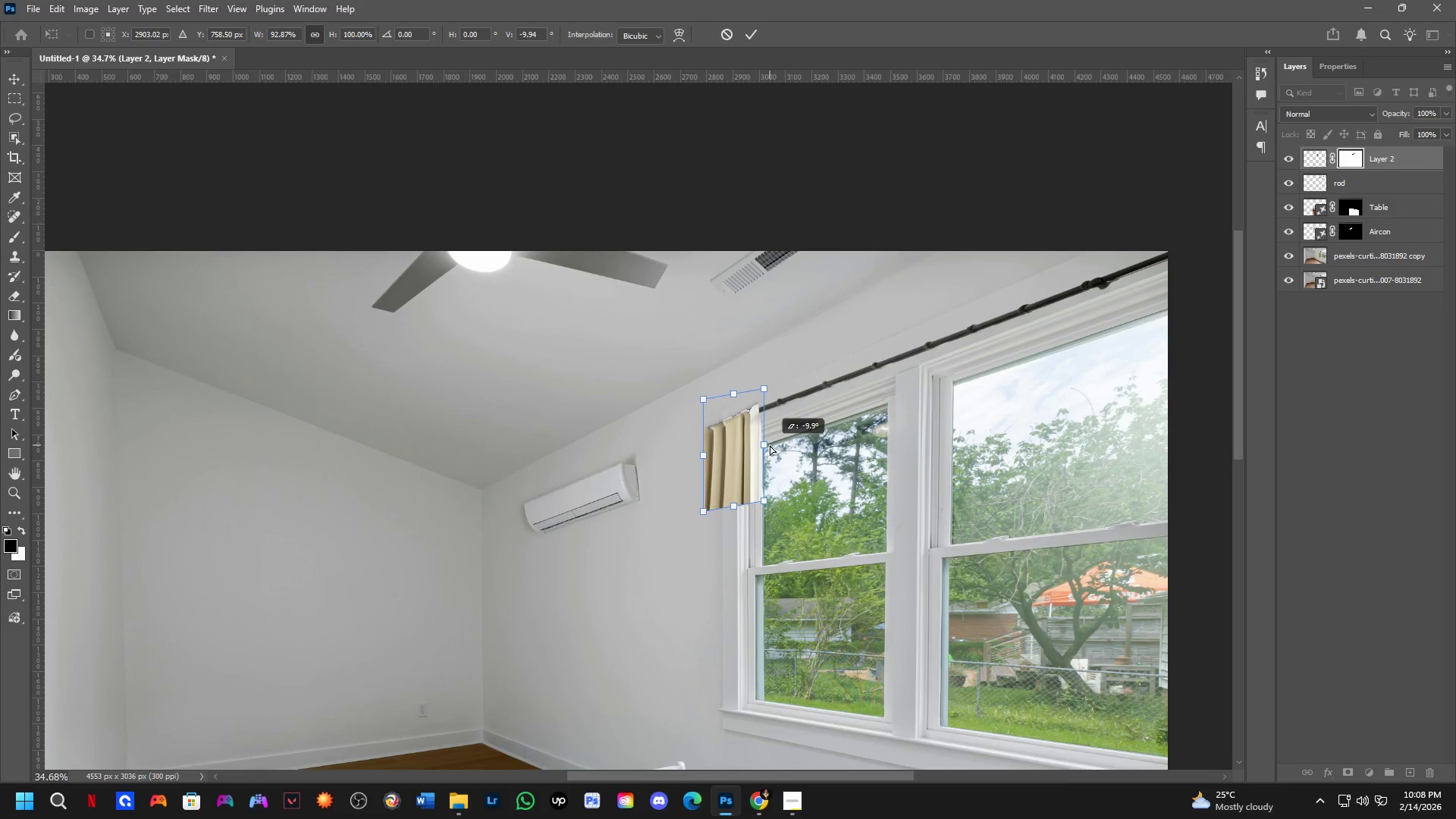 
key(Control+ControlLeft)
 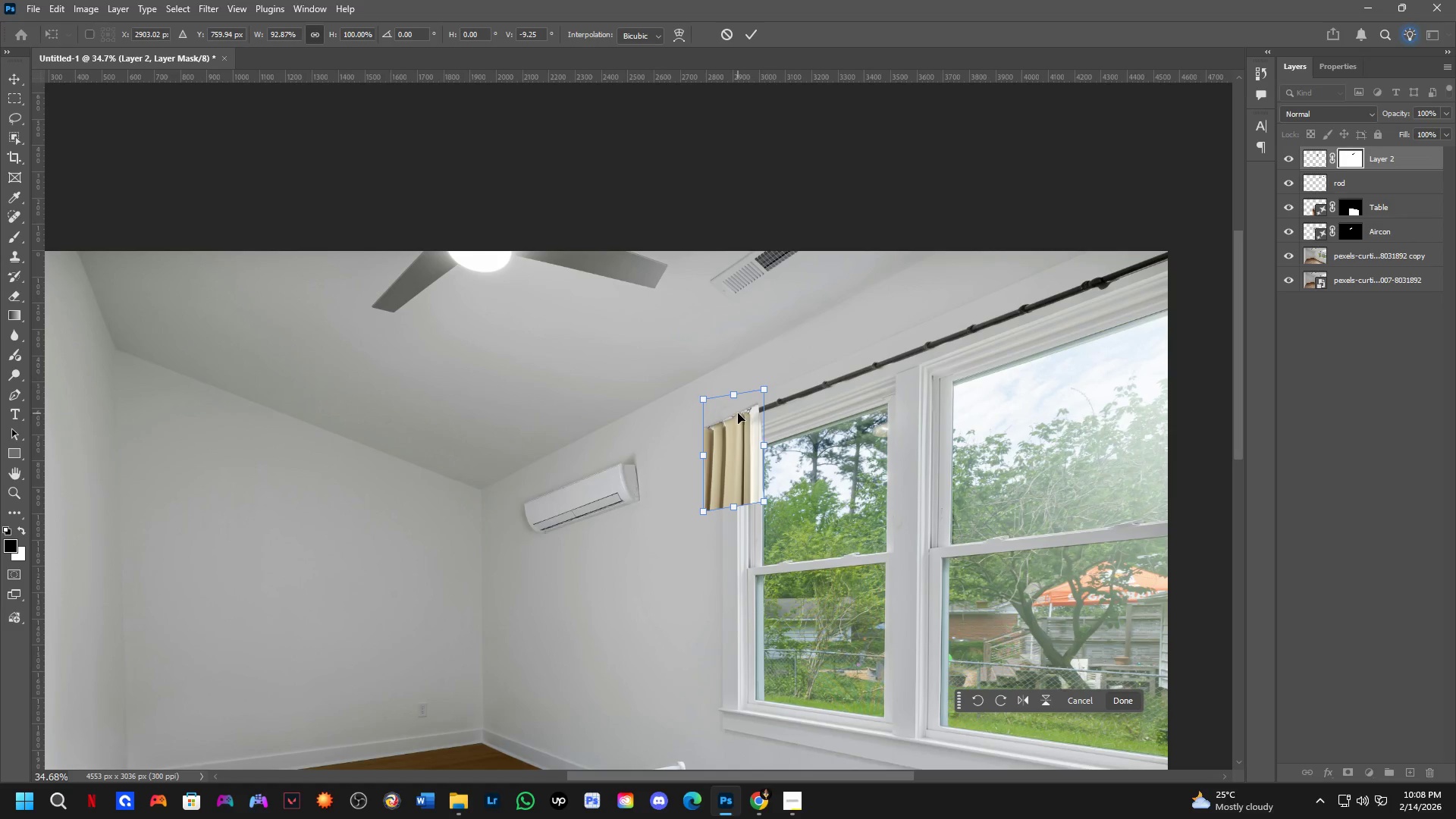 
key(NumpadEnter)
 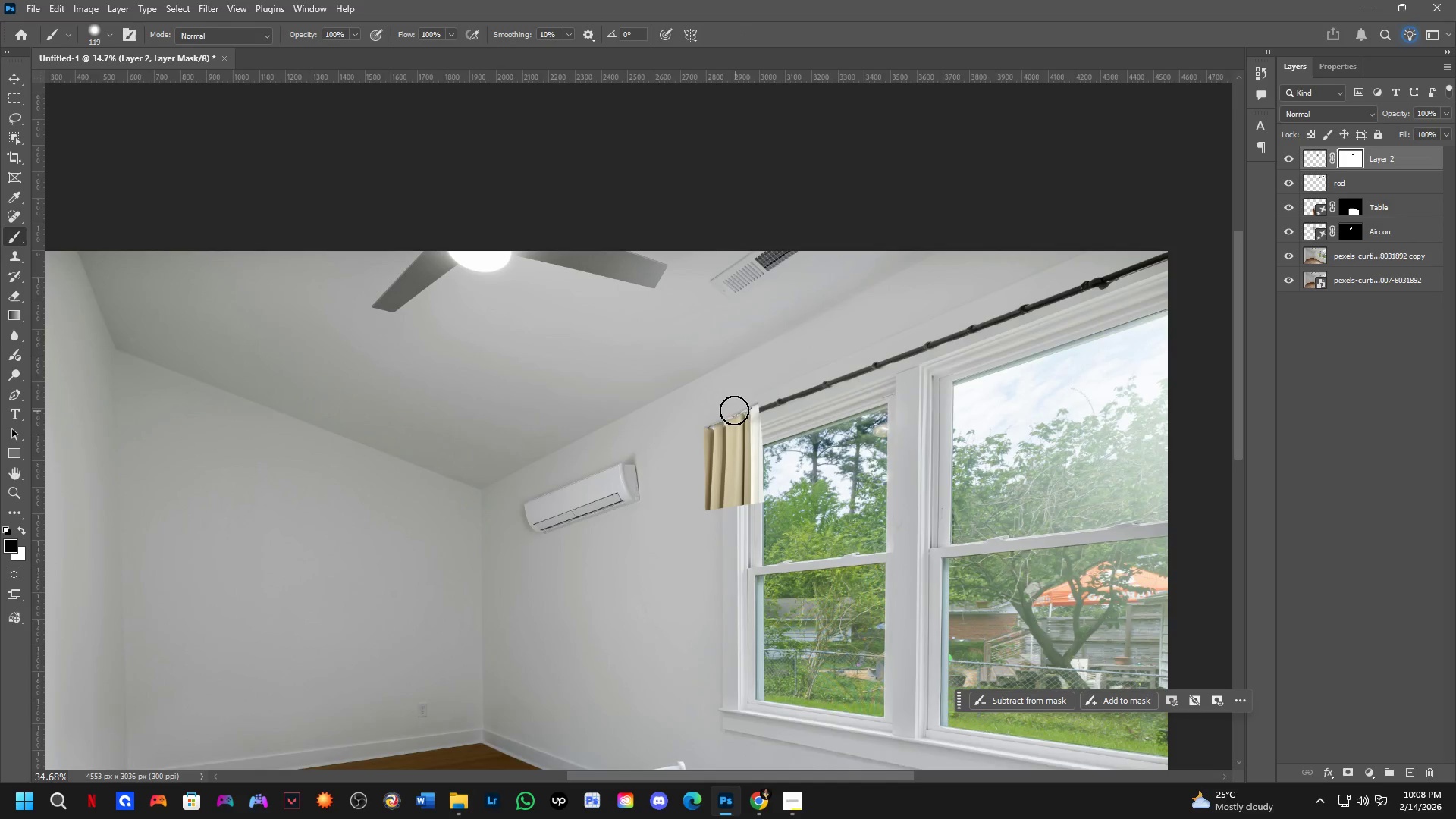 
left_click_drag(start_coordinate=[768, 398], to_coordinate=[770, 560])
 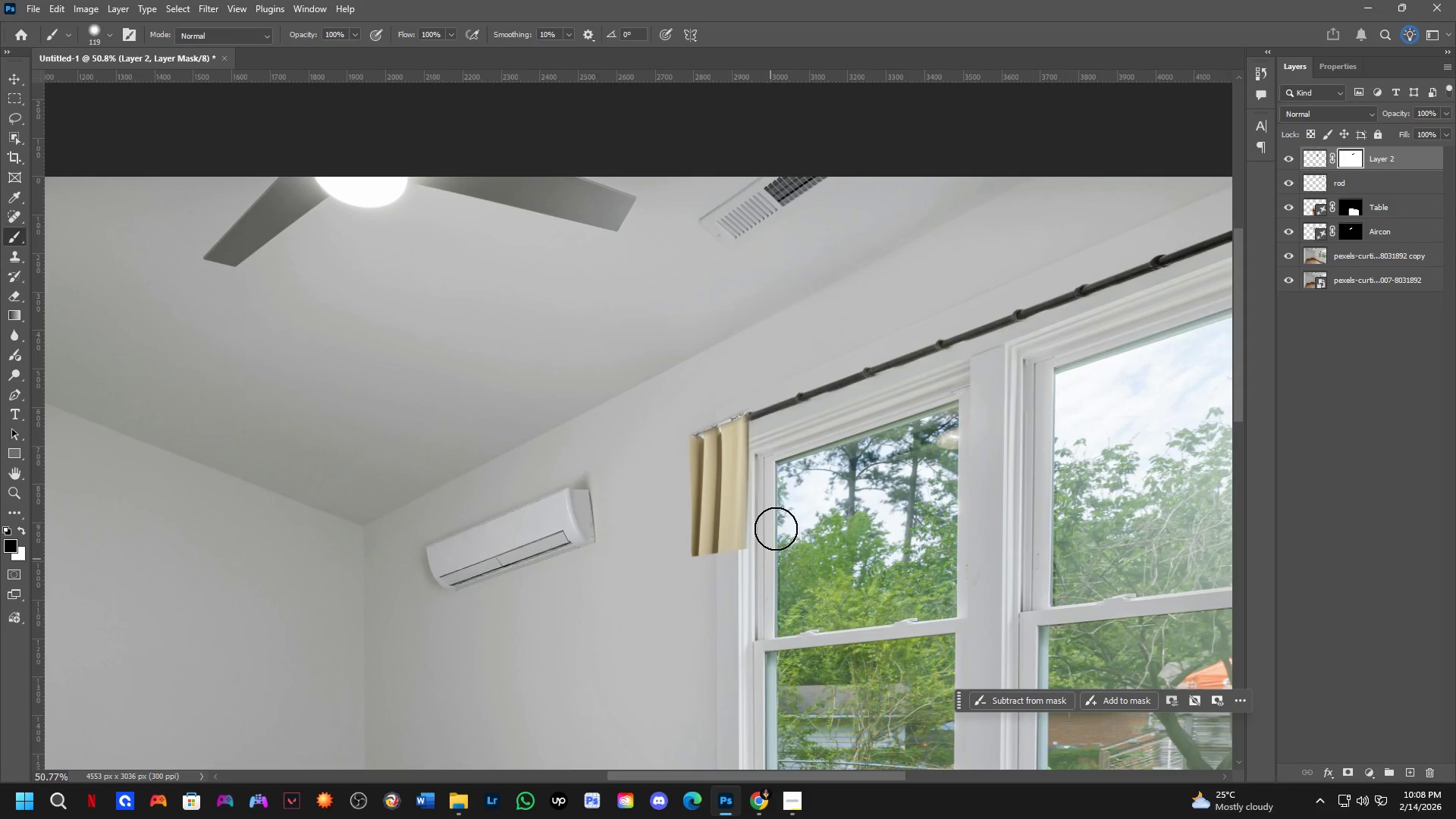 
scroll: coordinate [734, 410], scroll_direction: up, amount: 4.0
 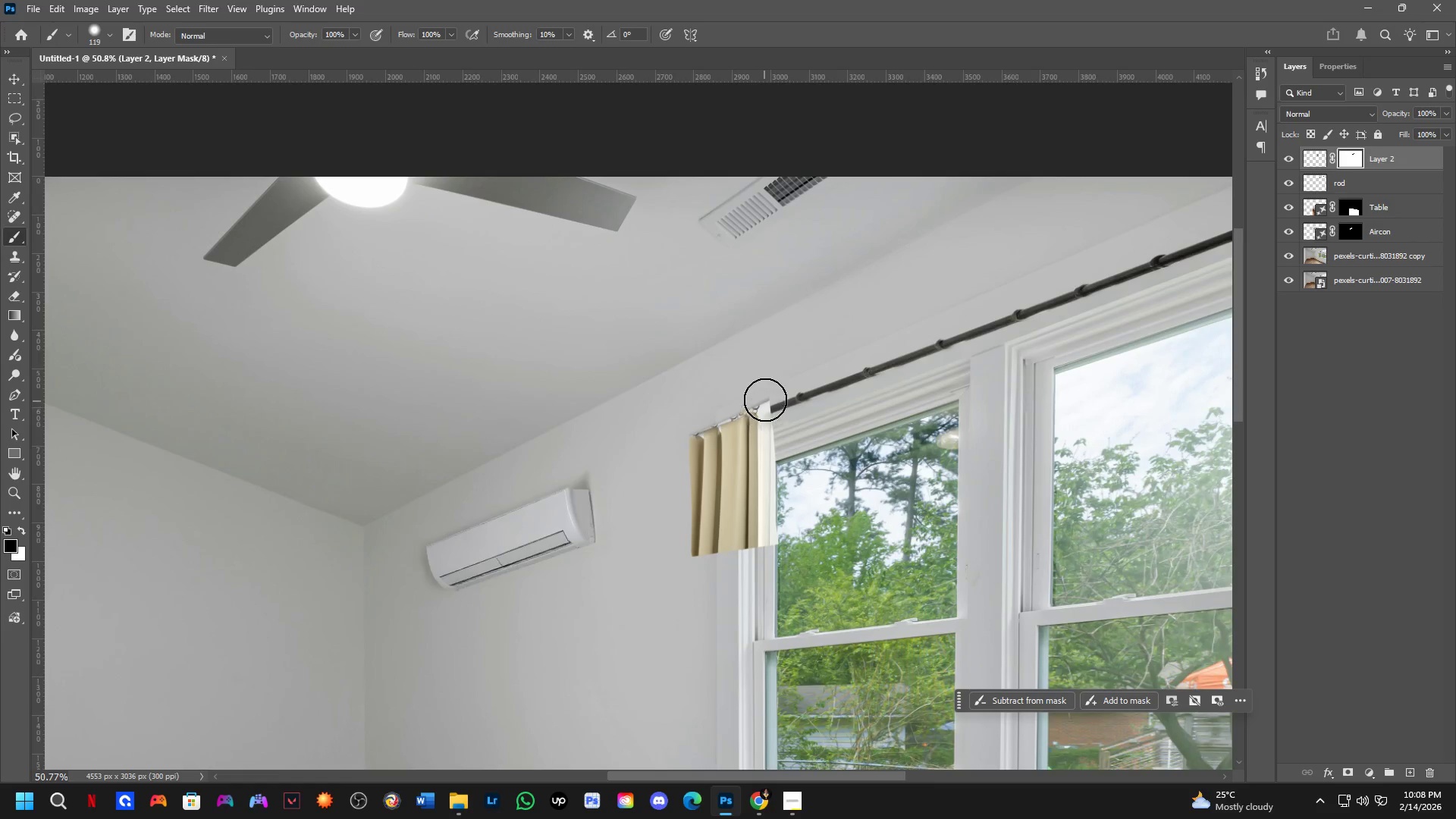 
left_click_drag(start_coordinate=[774, 533], to_coordinate=[775, 617])
 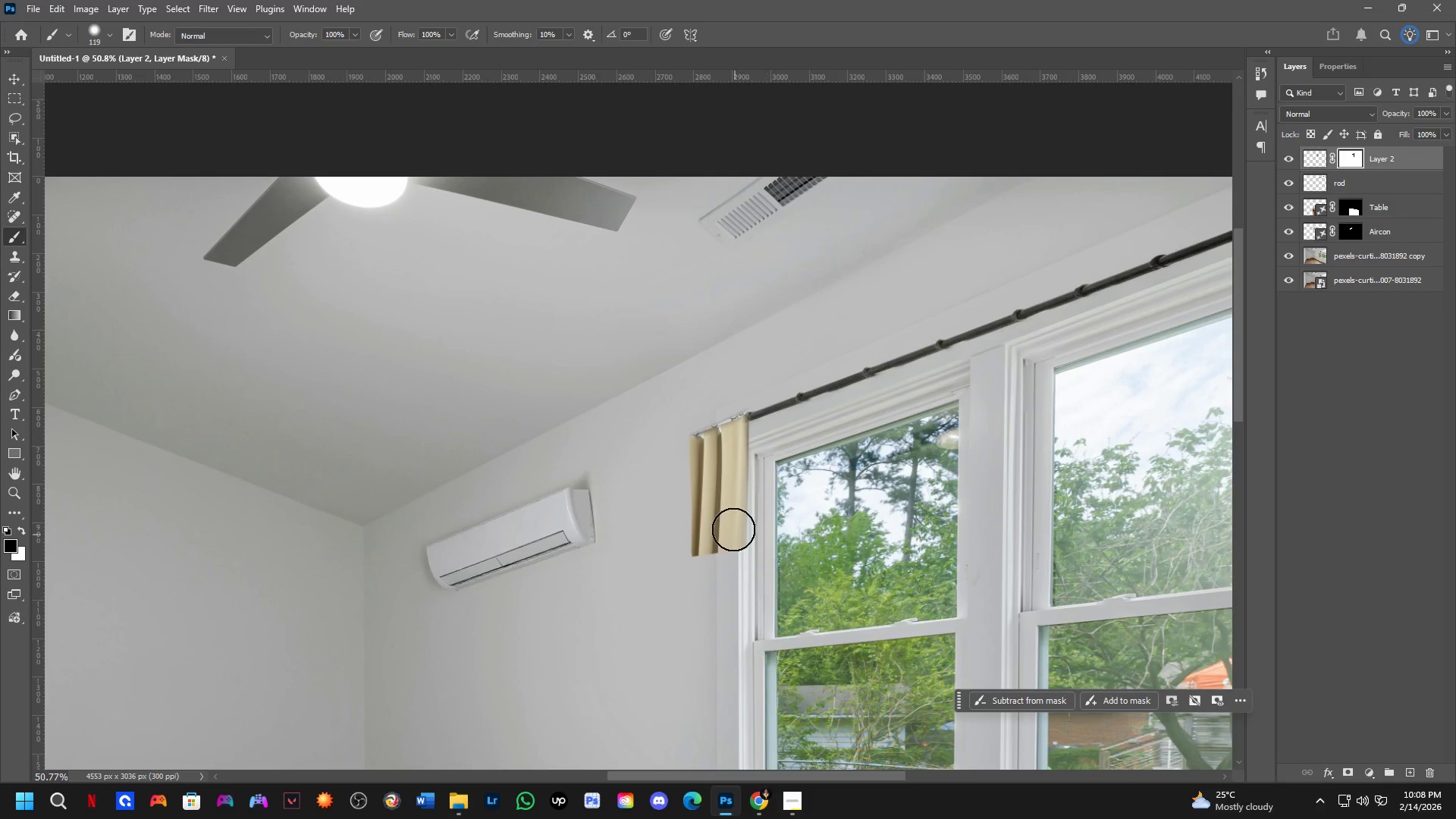 
hold_key(key=ControlLeft, duration=1.0)
left_click_drag(start_coordinate=[730, 522], to_coordinate=[725, 533])
 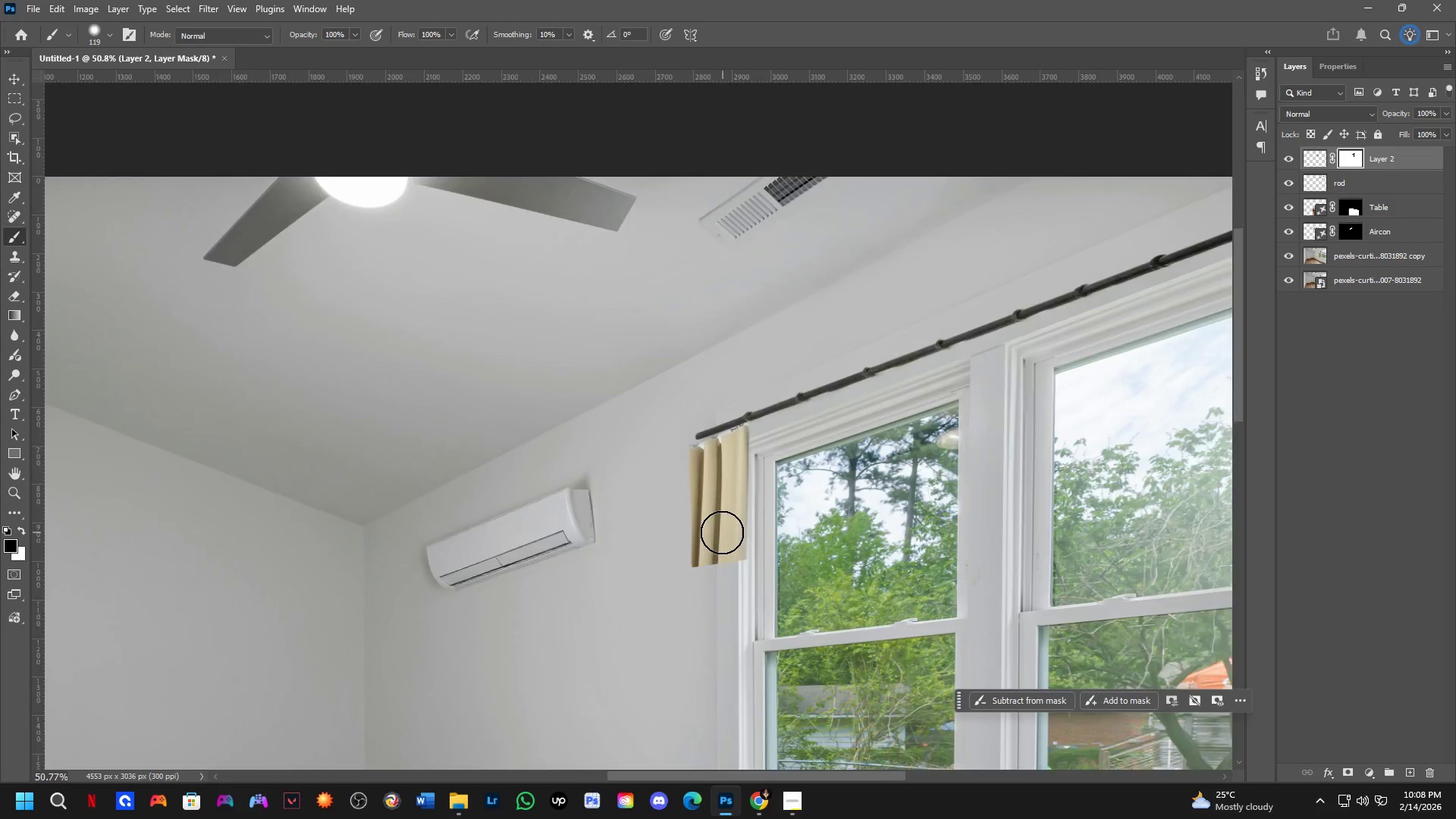 
hold_key(key=Space, duration=0.56)
 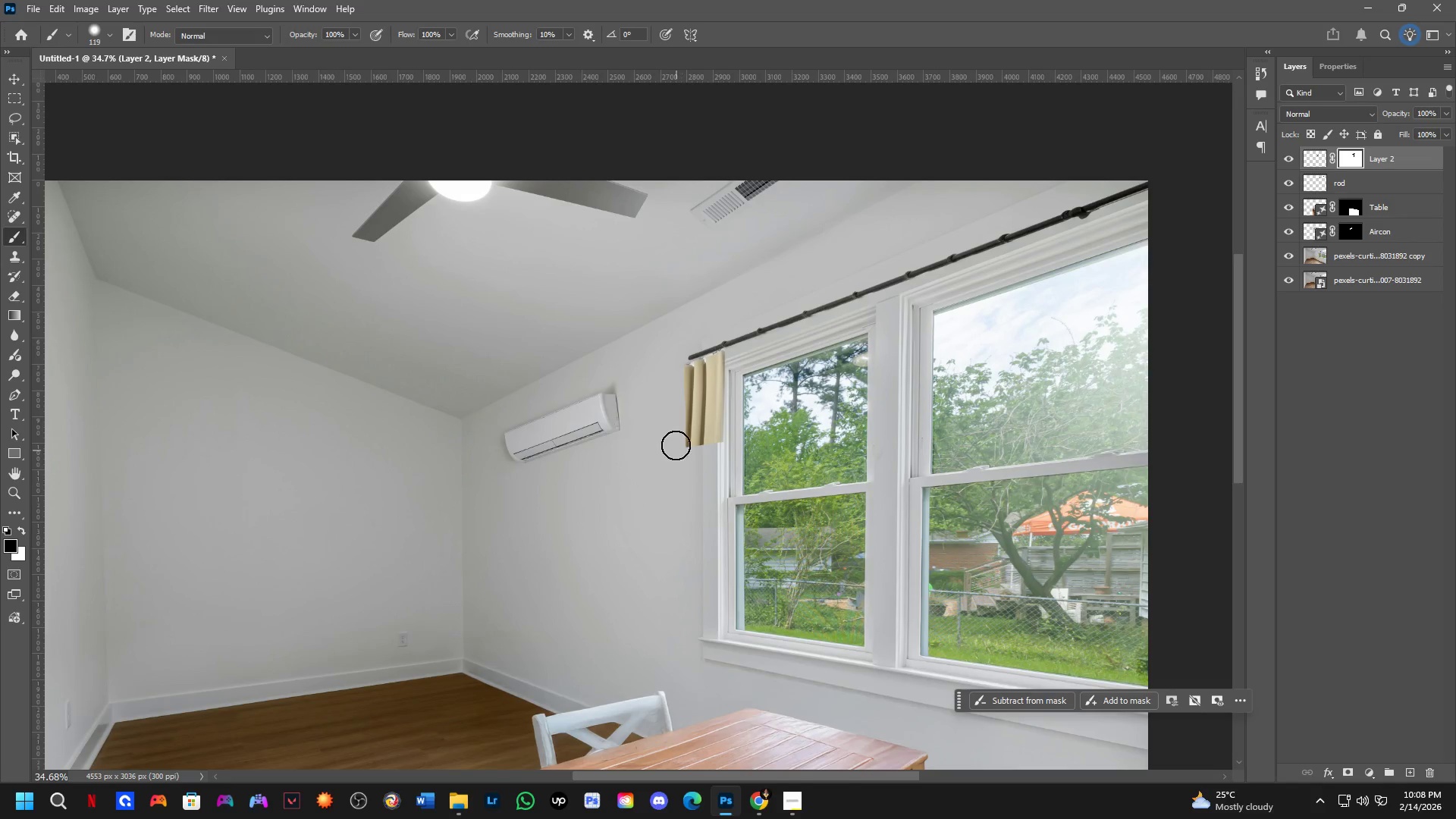 
left_click_drag(start_coordinate=[718, 624], to_coordinate=[703, 512])
 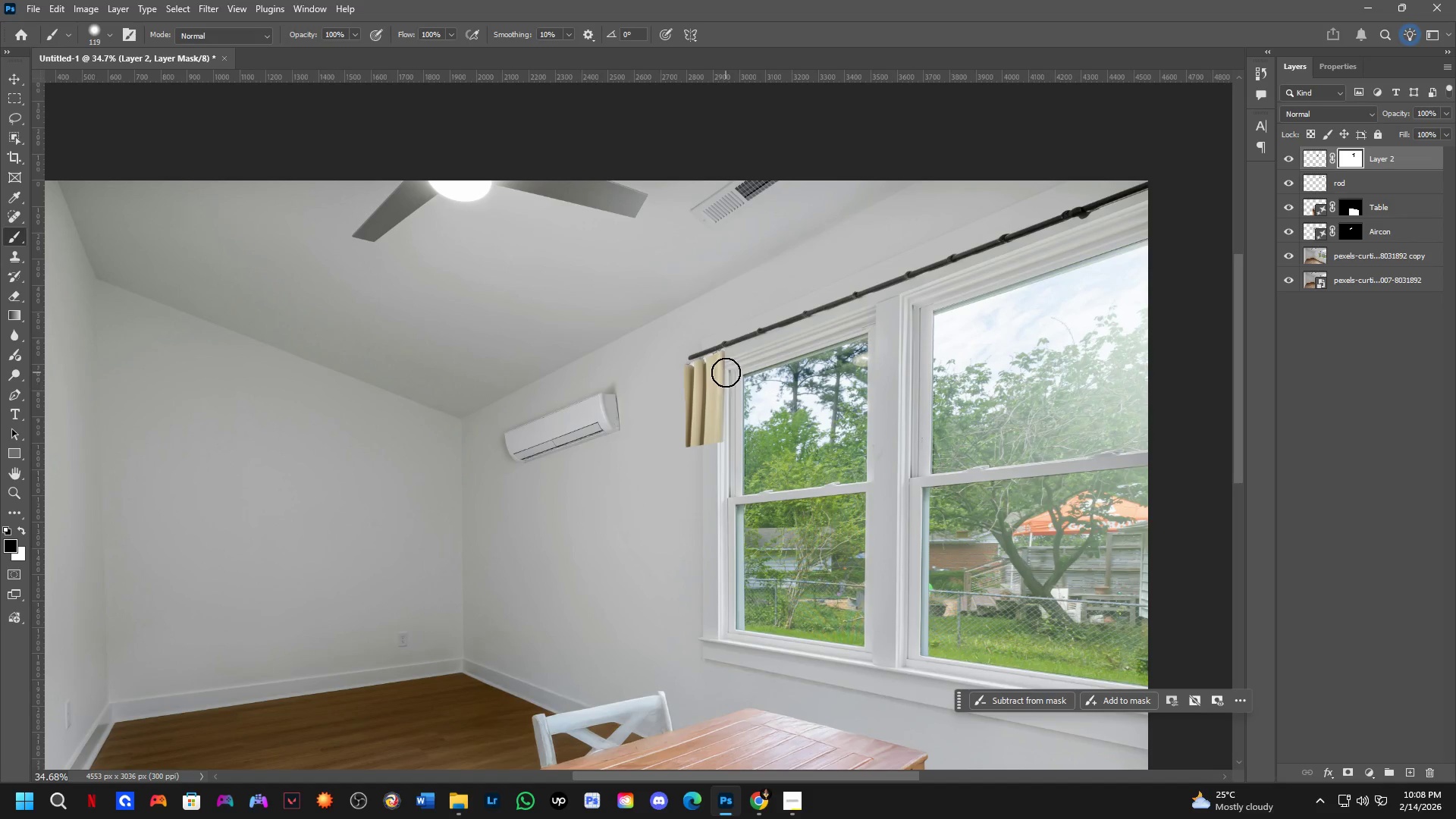 
scroll: coordinate [717, 550], scroll_direction: down, amount: 4.0
 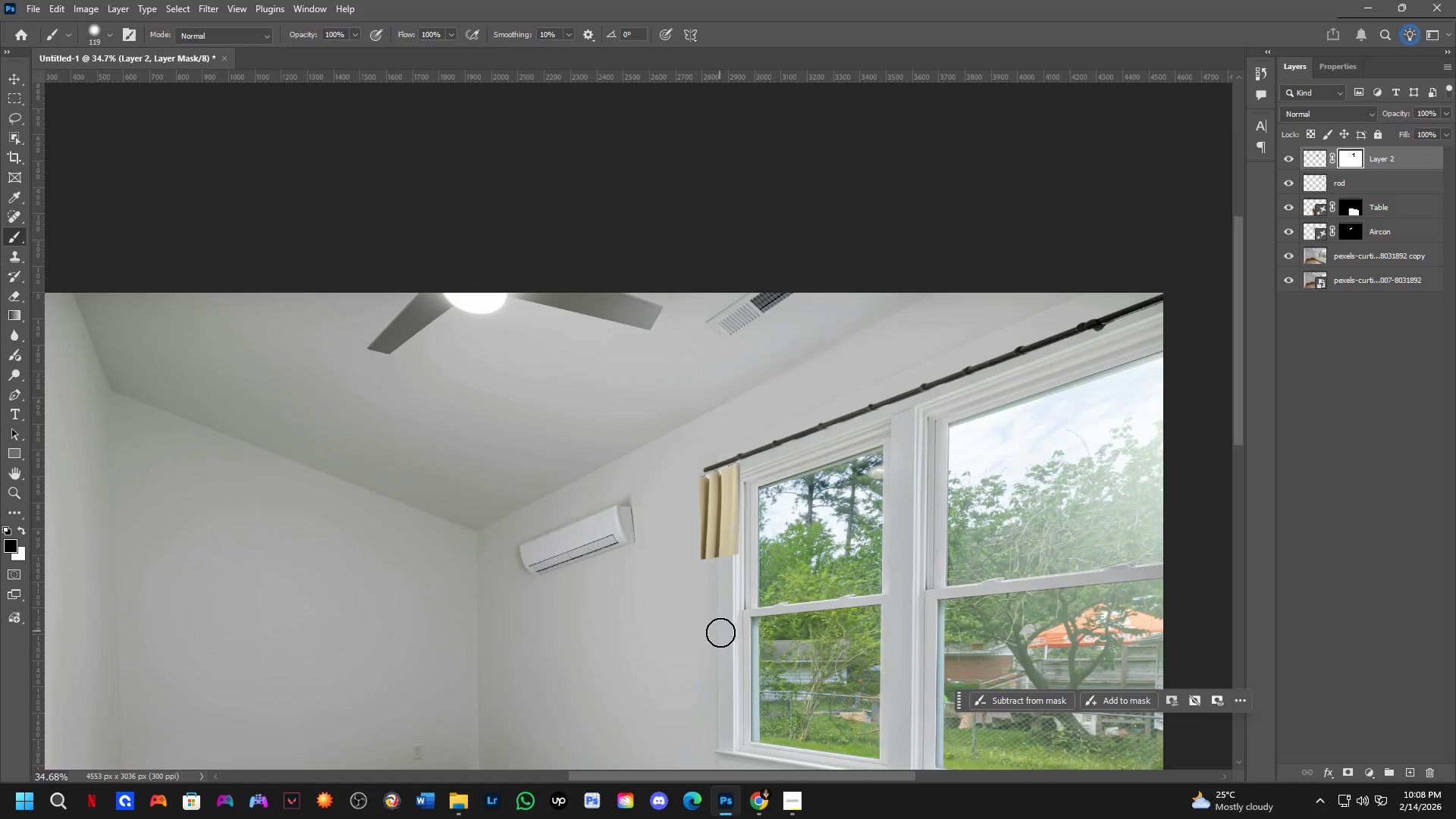 
key(L)
 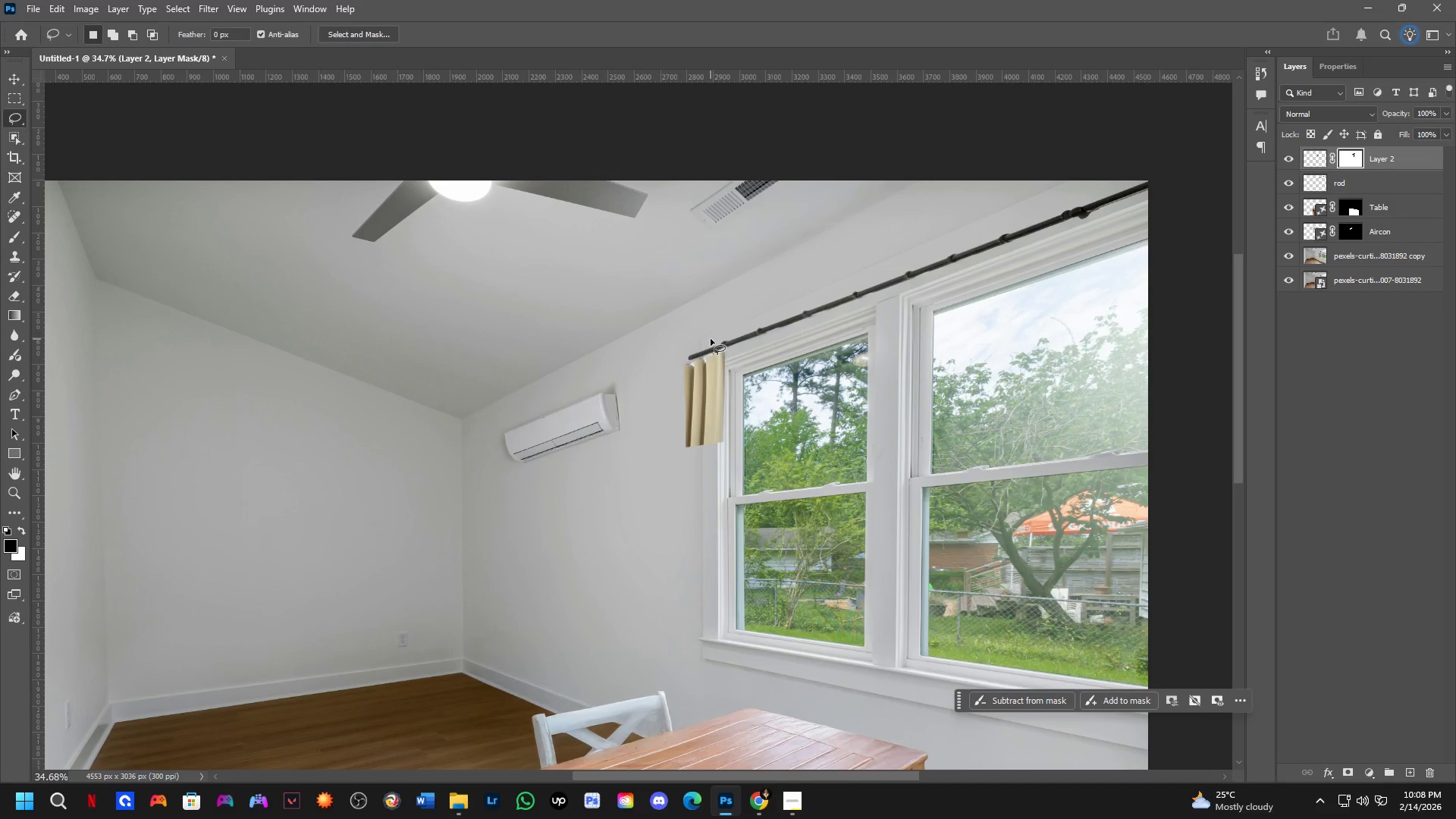 
left_click_drag(start_coordinate=[705, 339], to_coordinate=[730, 331])
 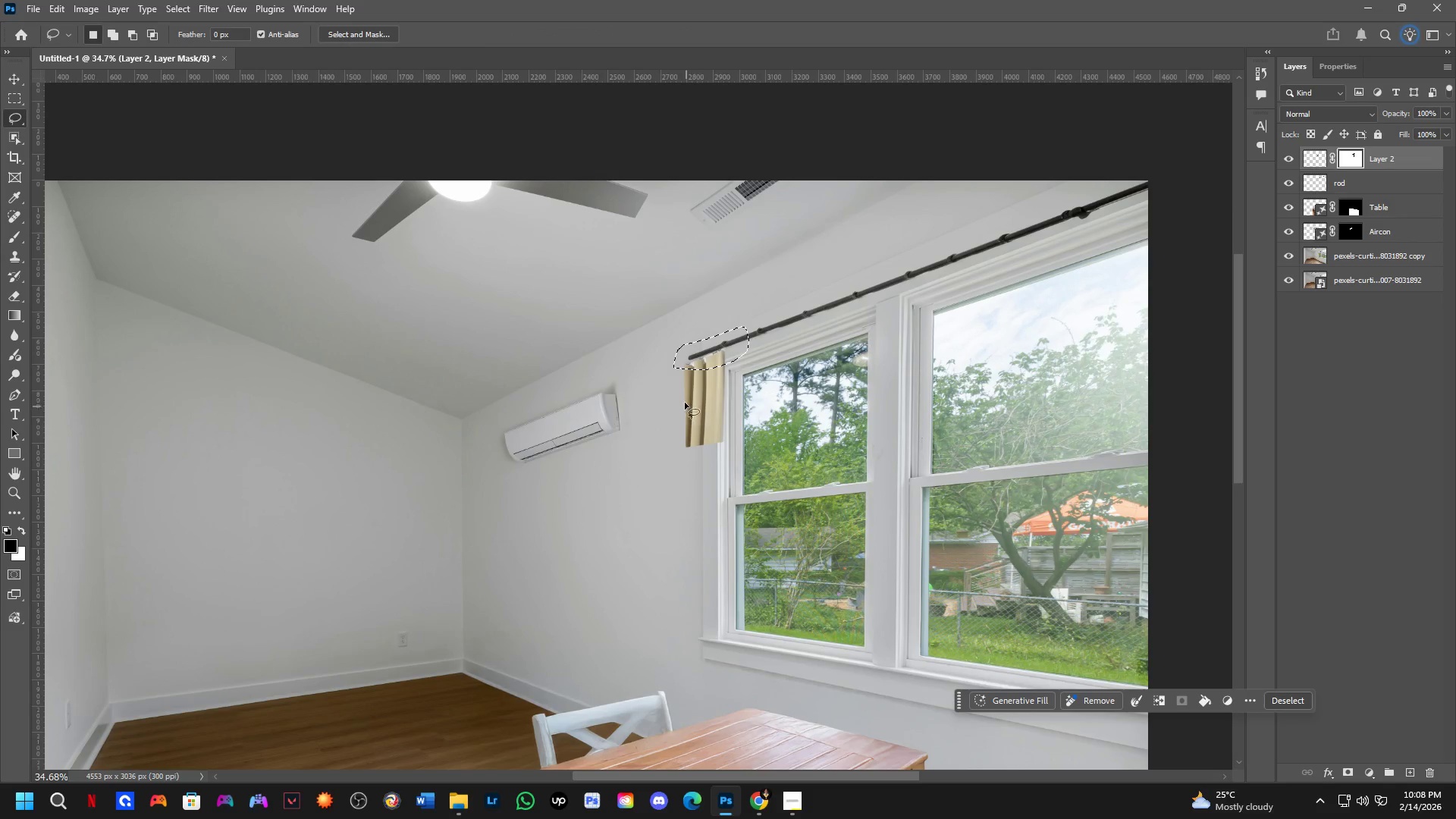 
hold_key(key=ShiftLeft, duration=0.45)
left_click_drag(start_coordinate=[676, 362], to_coordinate=[690, 384])
 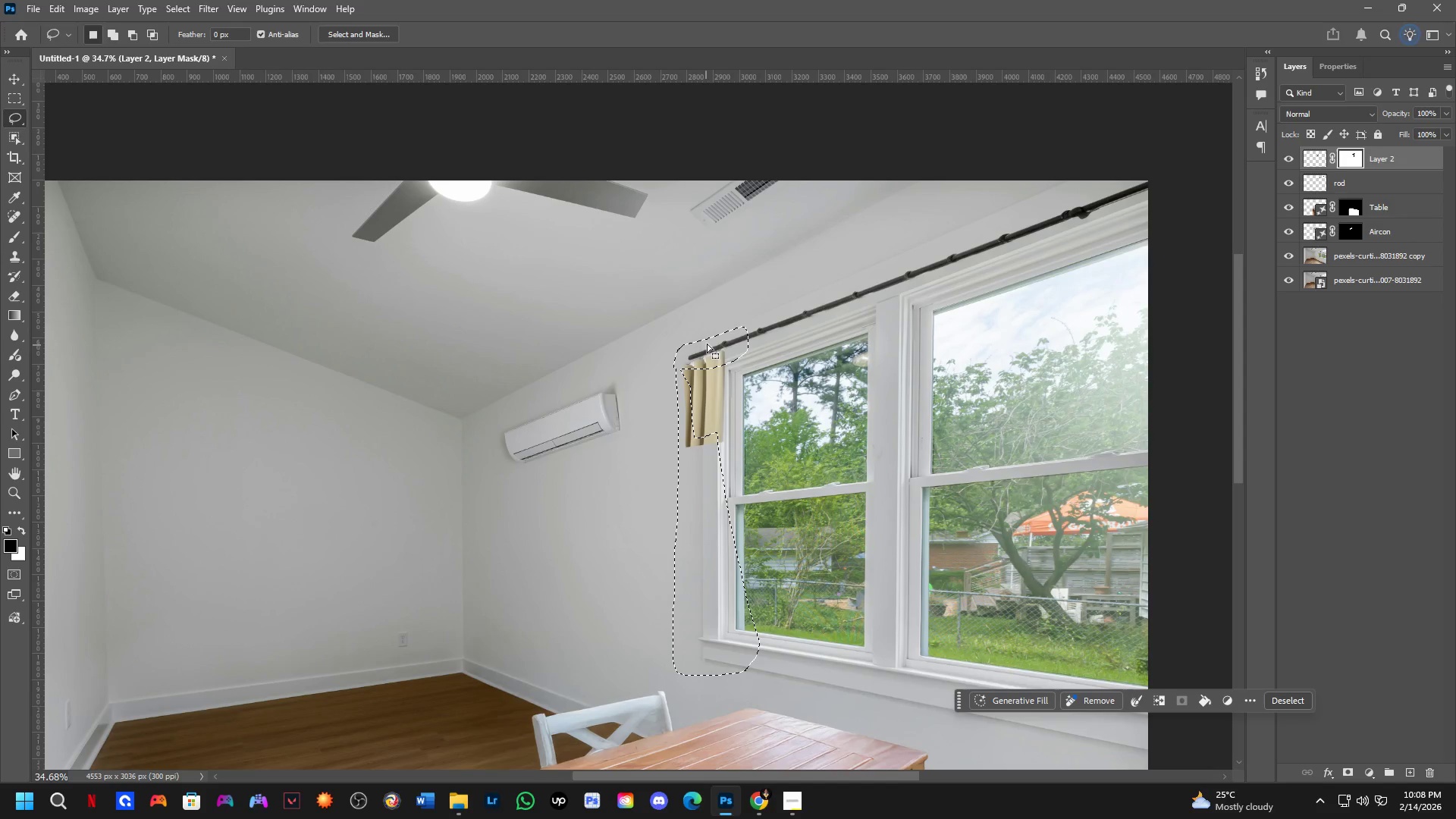 
hold_key(key=ShiftLeft, duration=1.17)
left_click_drag(start_coordinate=[705, 438], to_coordinate=[716, 455])
 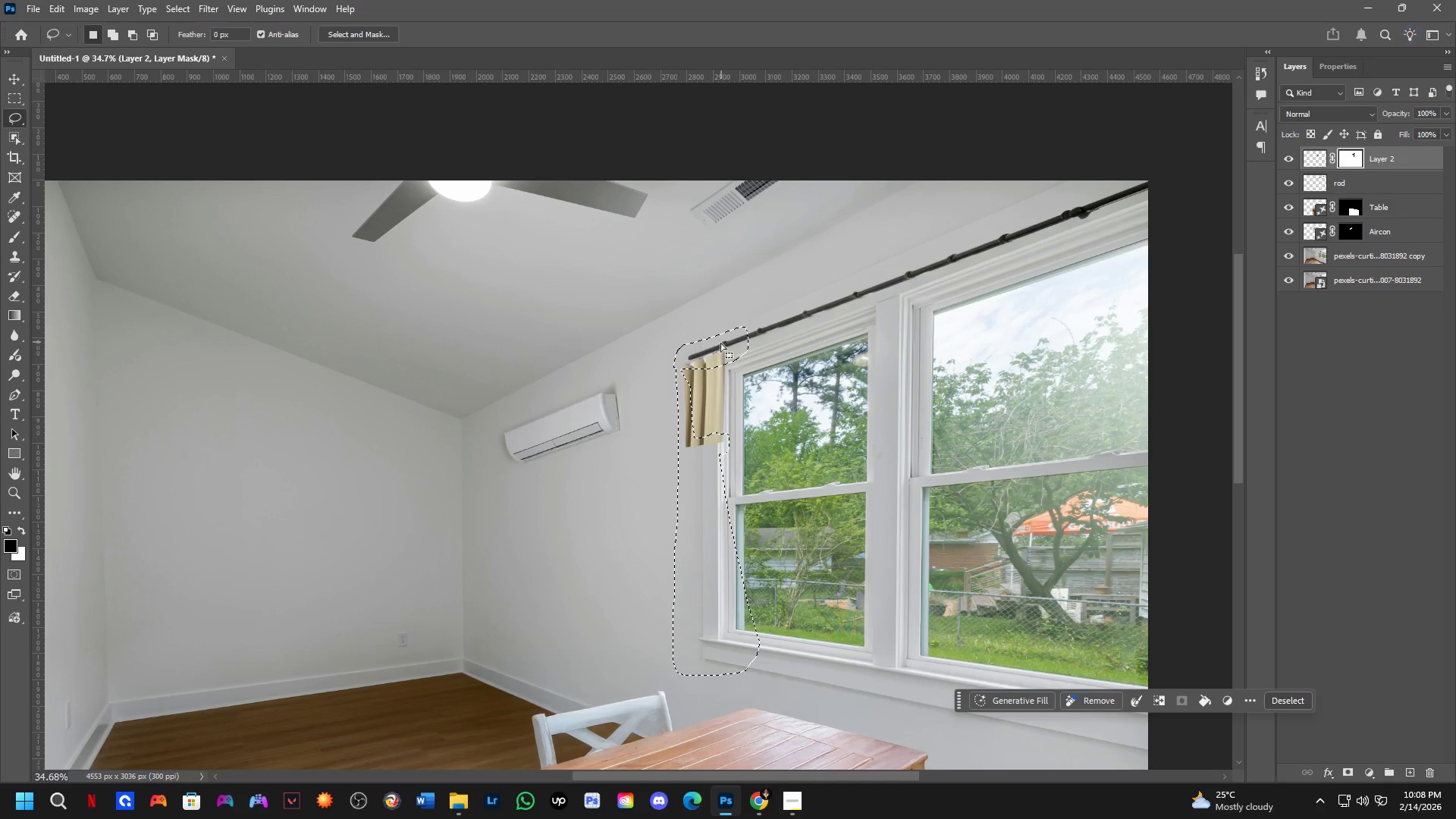 
hold_key(key=ShiftLeft, duration=0.31)
left_click_drag(start_coordinate=[719, 356], to_coordinate=[732, 328])
 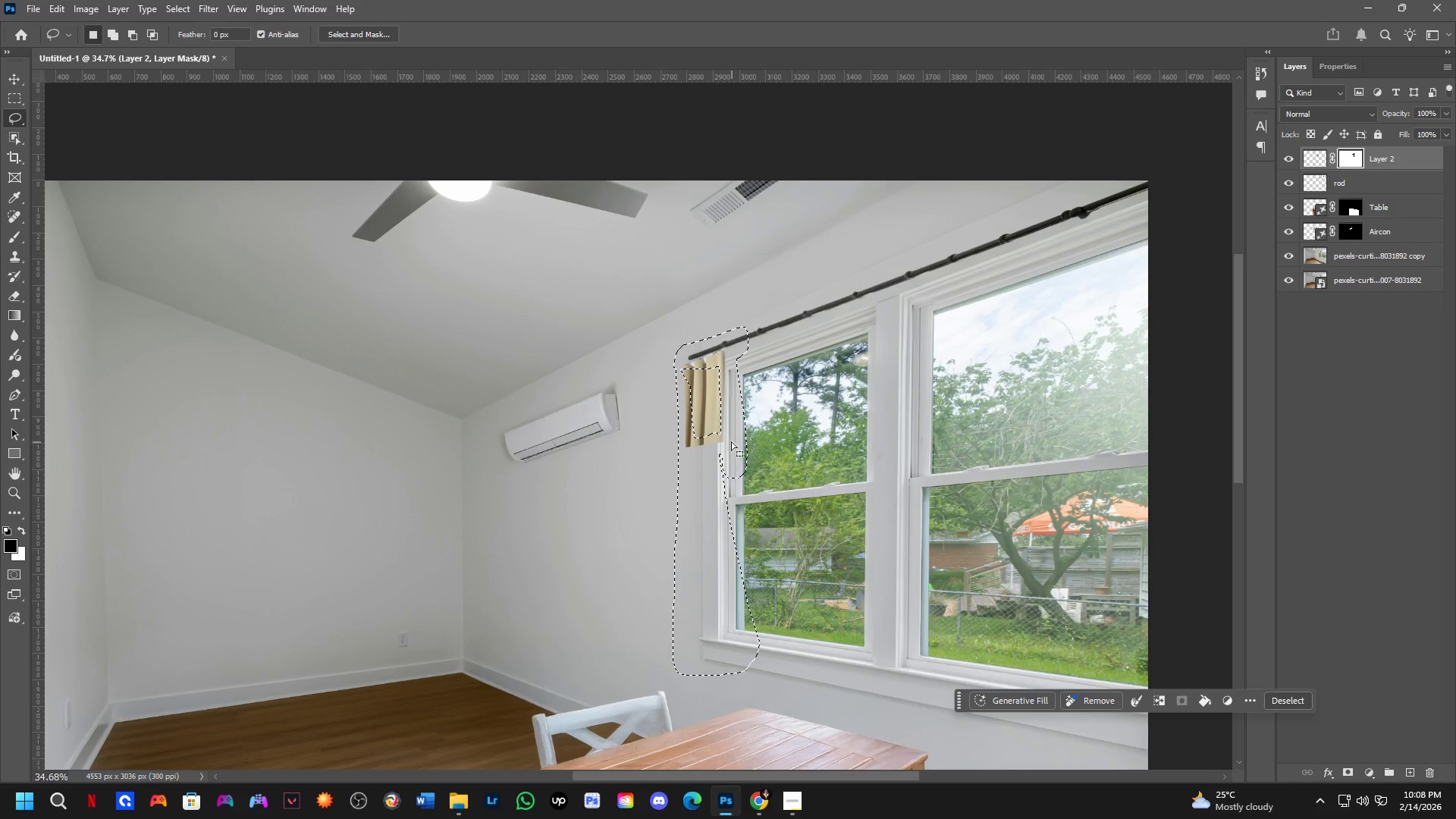 
hold_key(key=ShiftLeft, duration=0.48)
left_click_drag(start_coordinate=[720, 449], to_coordinate=[746, 428])
 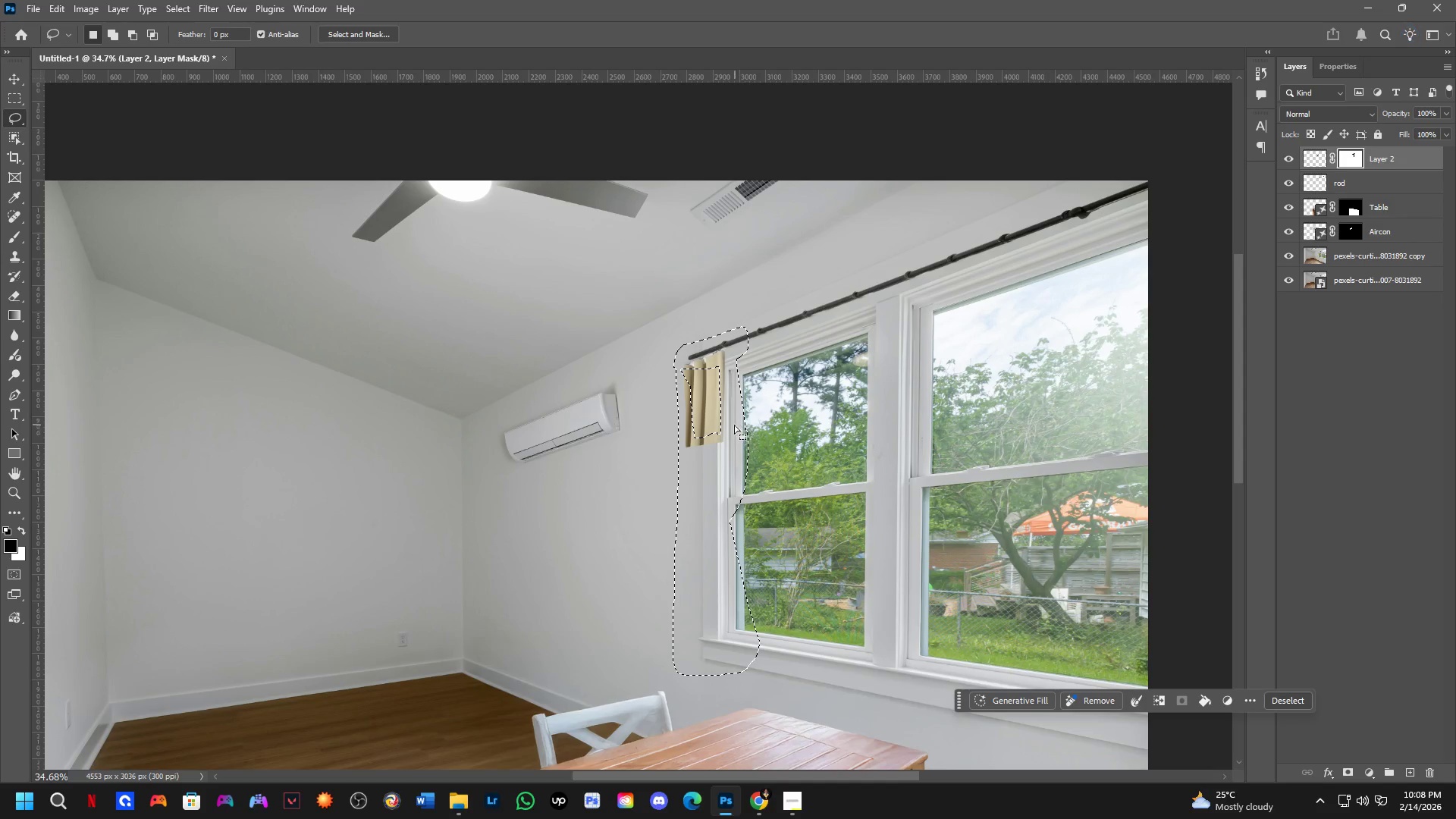 
hold_key(key=ShiftLeft, duration=0.69)
left_click_drag(start_coordinate=[724, 442], to_coordinate=[747, 435])
 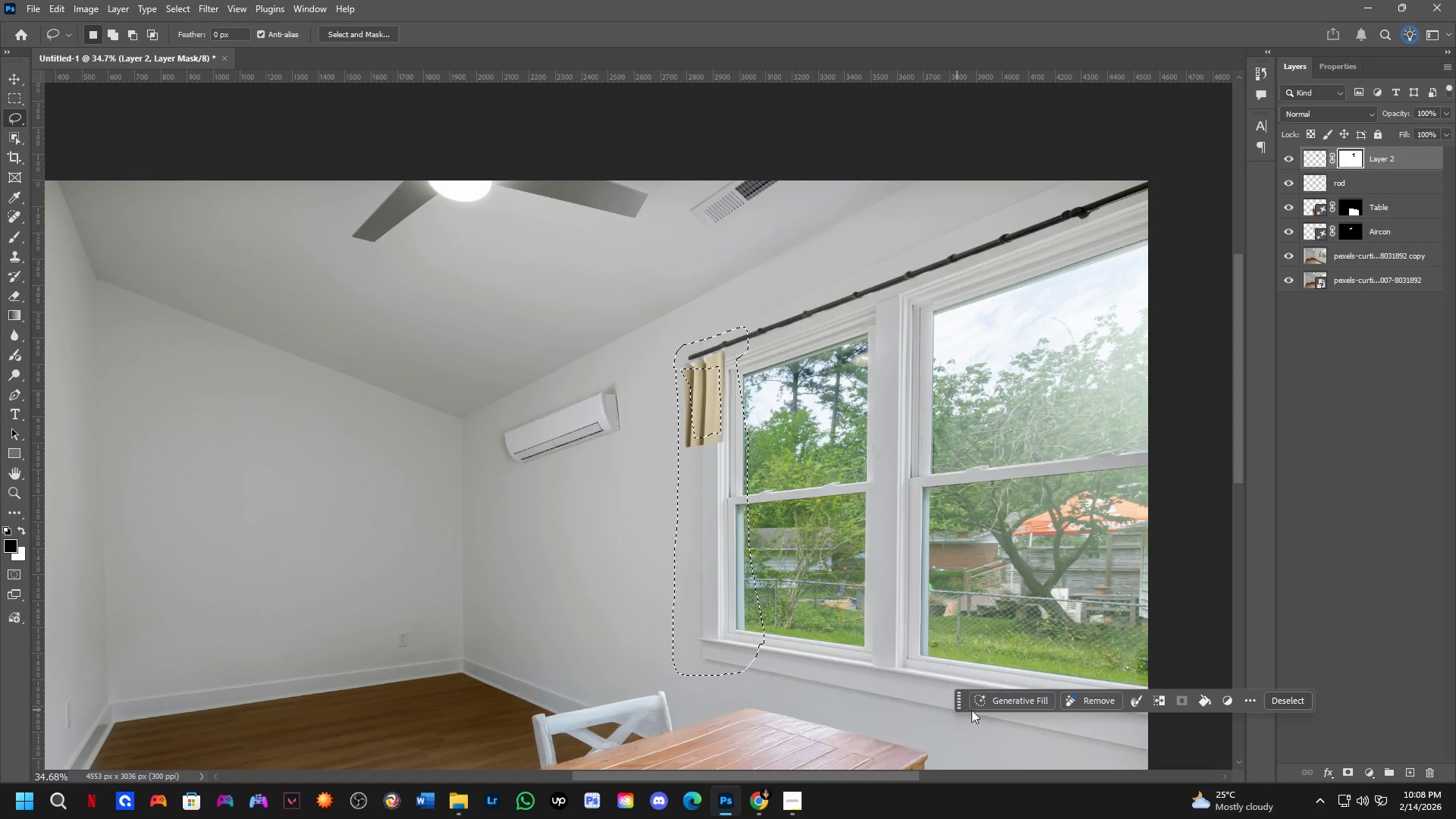 
left_click([998, 701])
 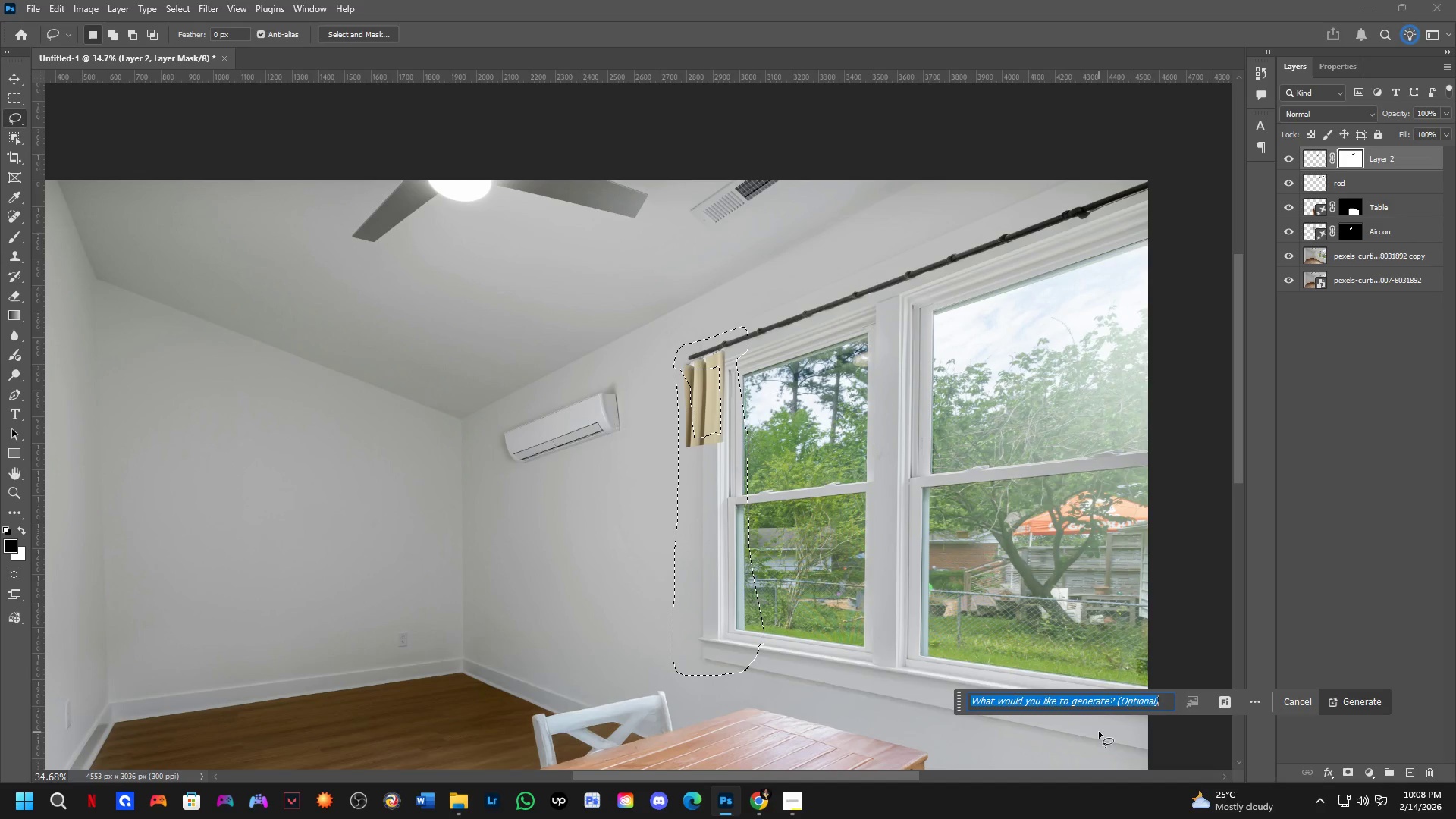 
type(curtains)
 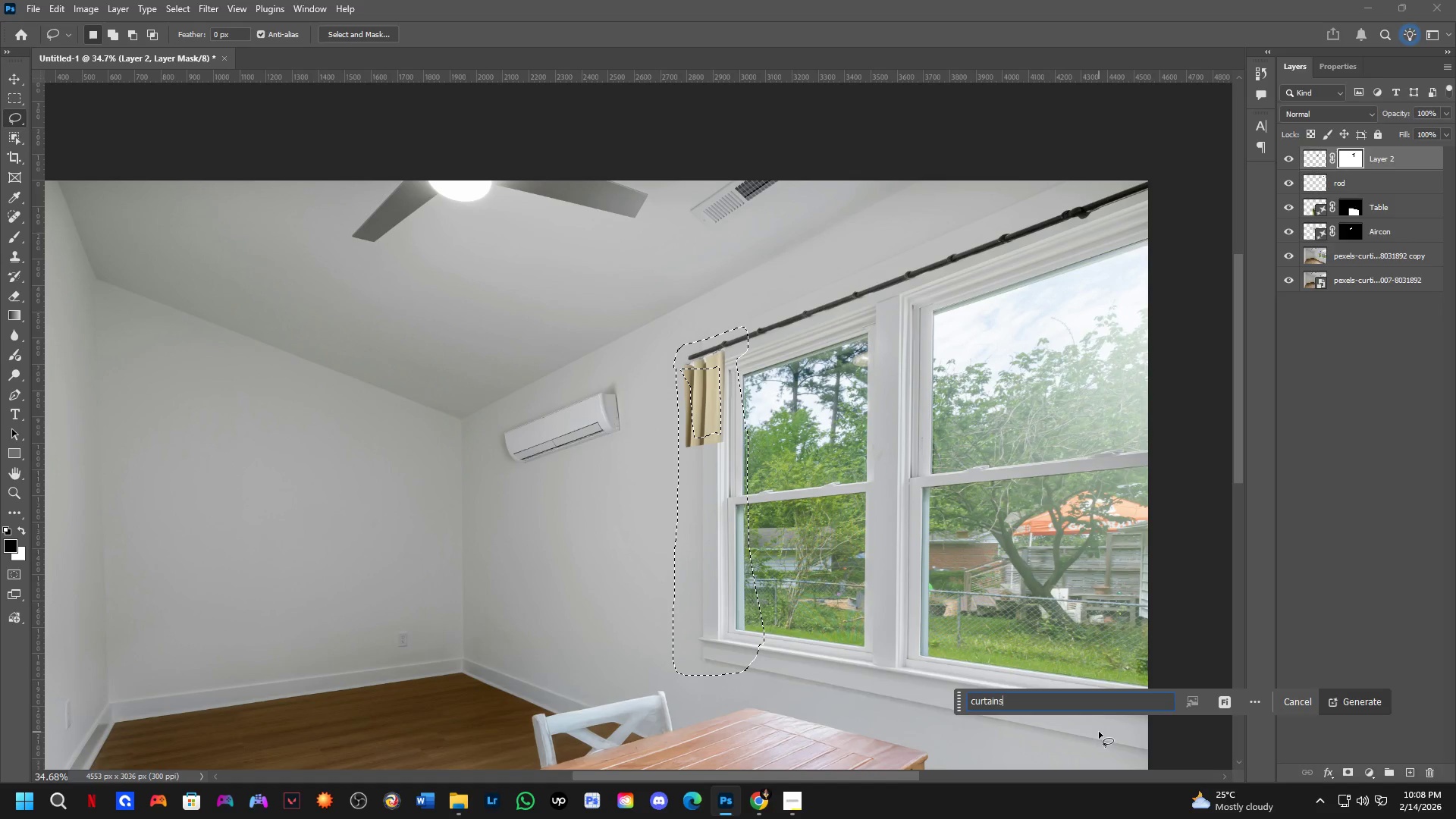 
key(Enter)
 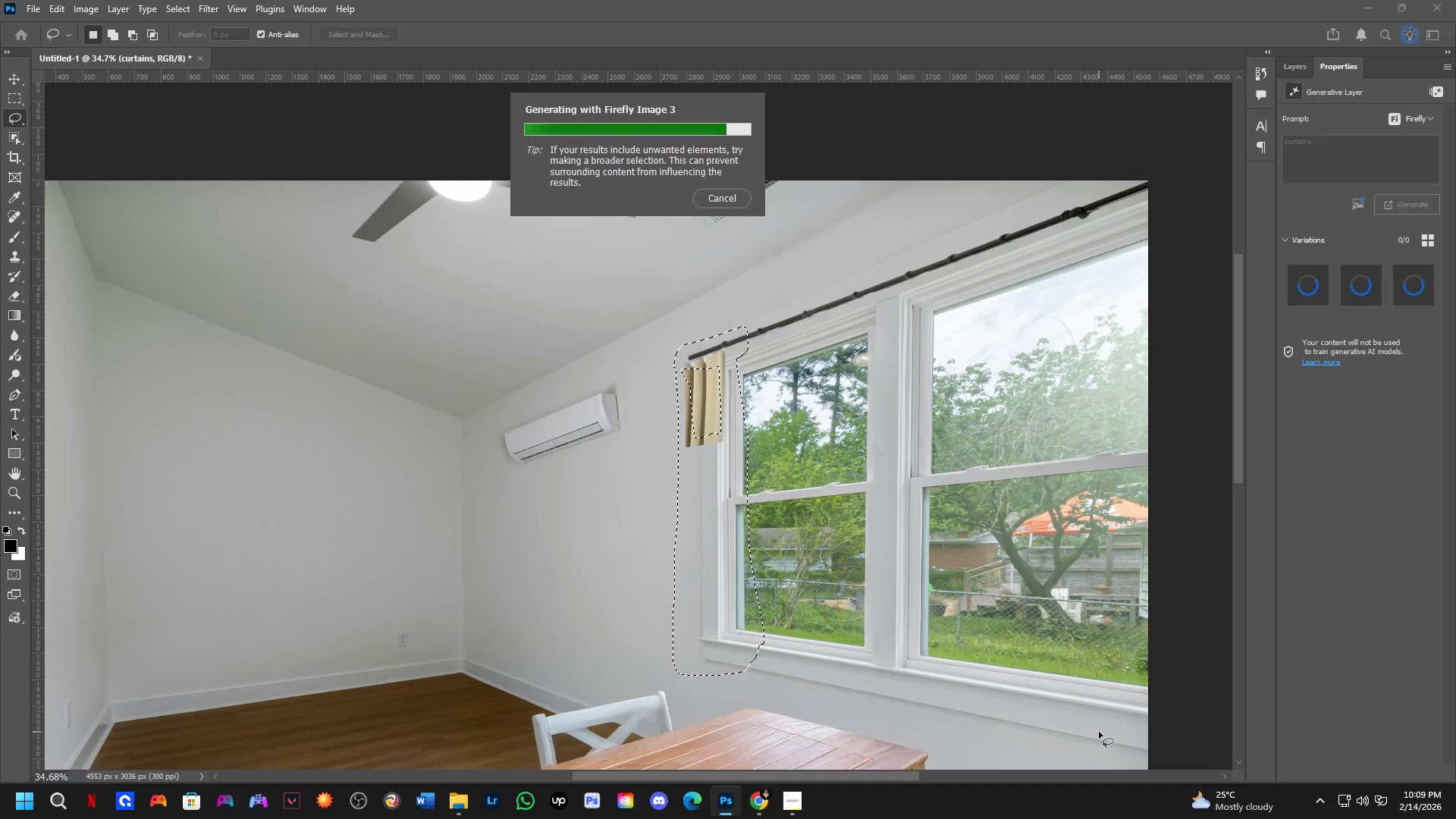 
wait(22.17)
 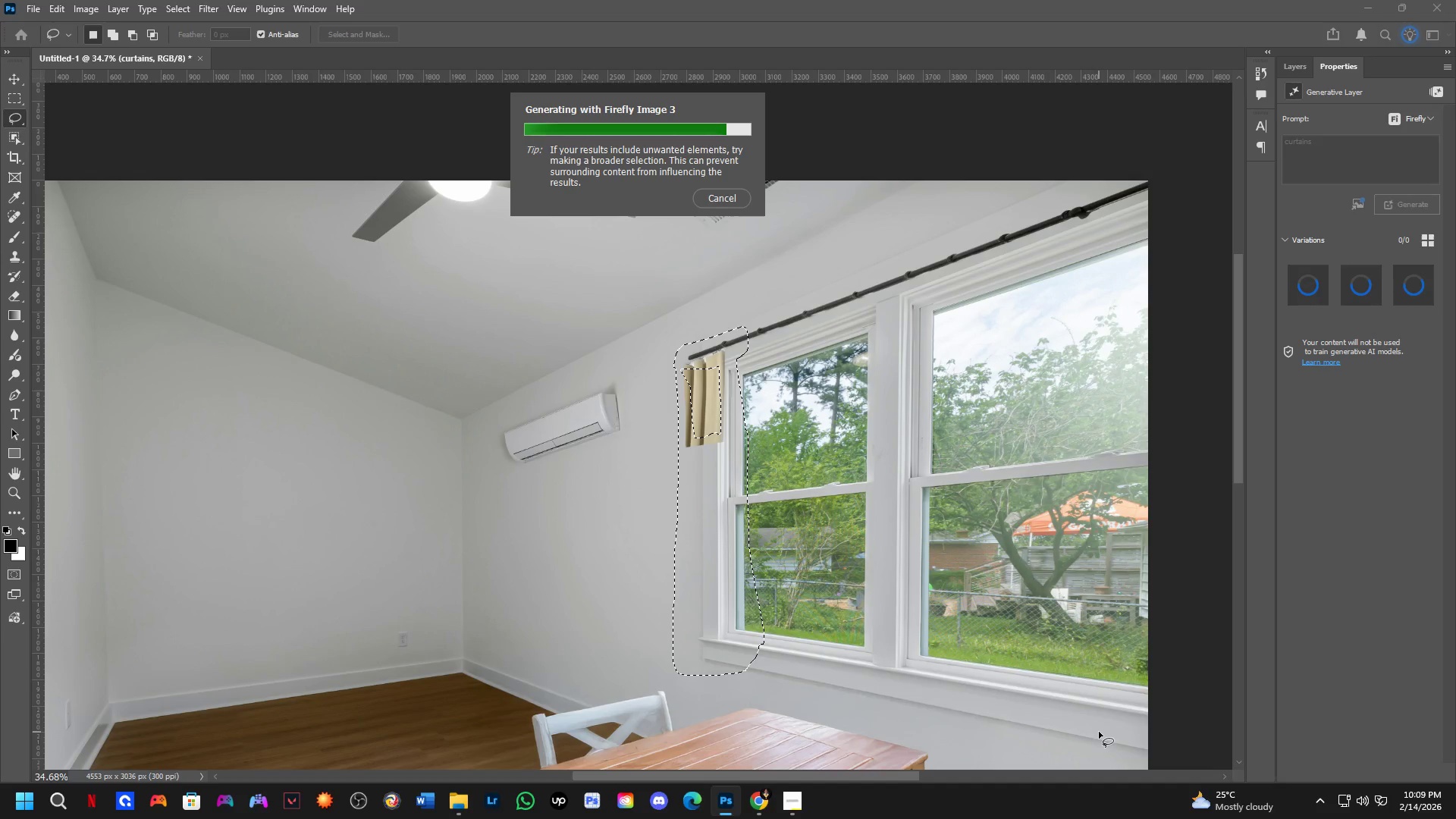 
left_click([1360, 275])
 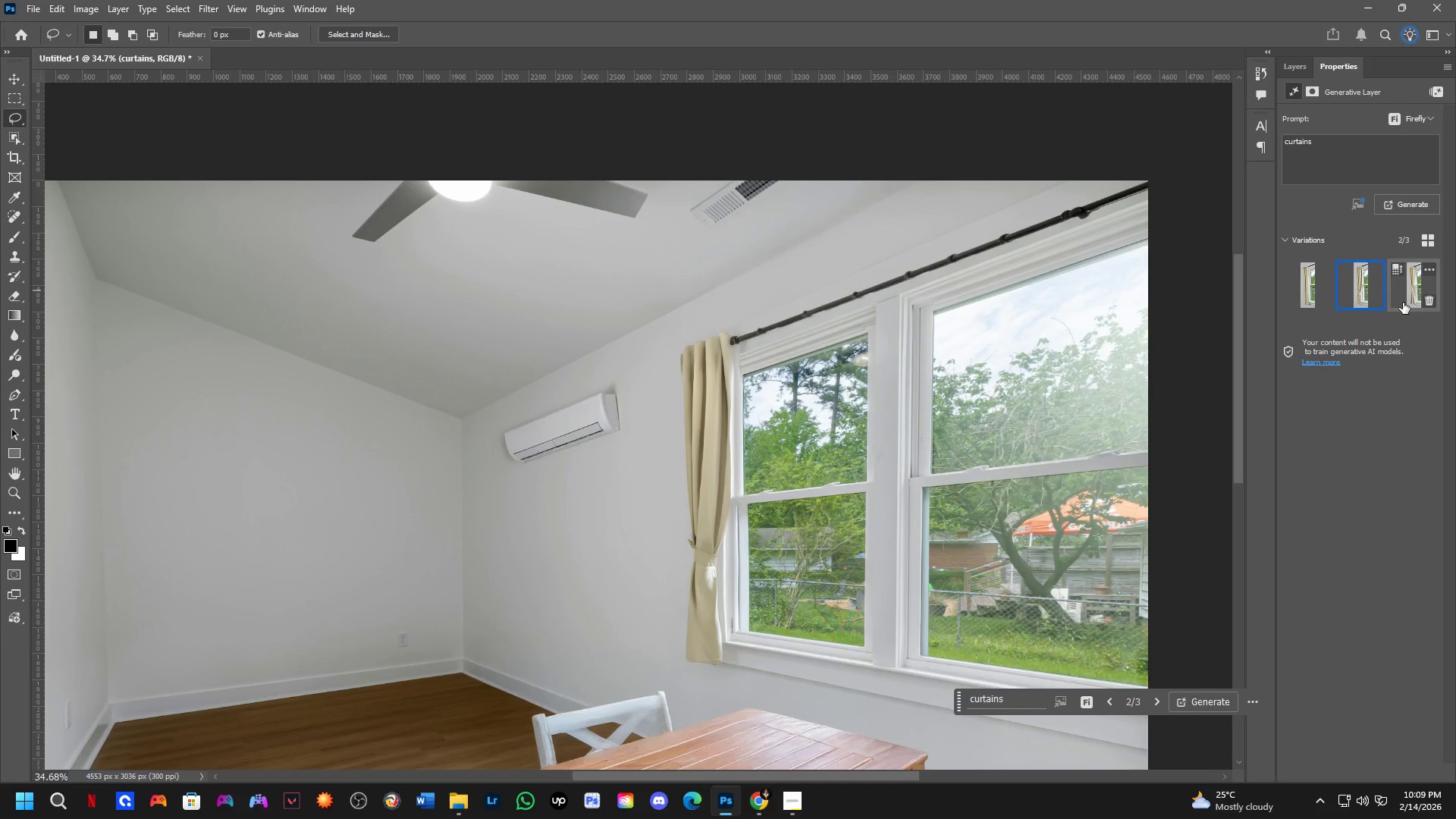 
left_click([1403, 303])
 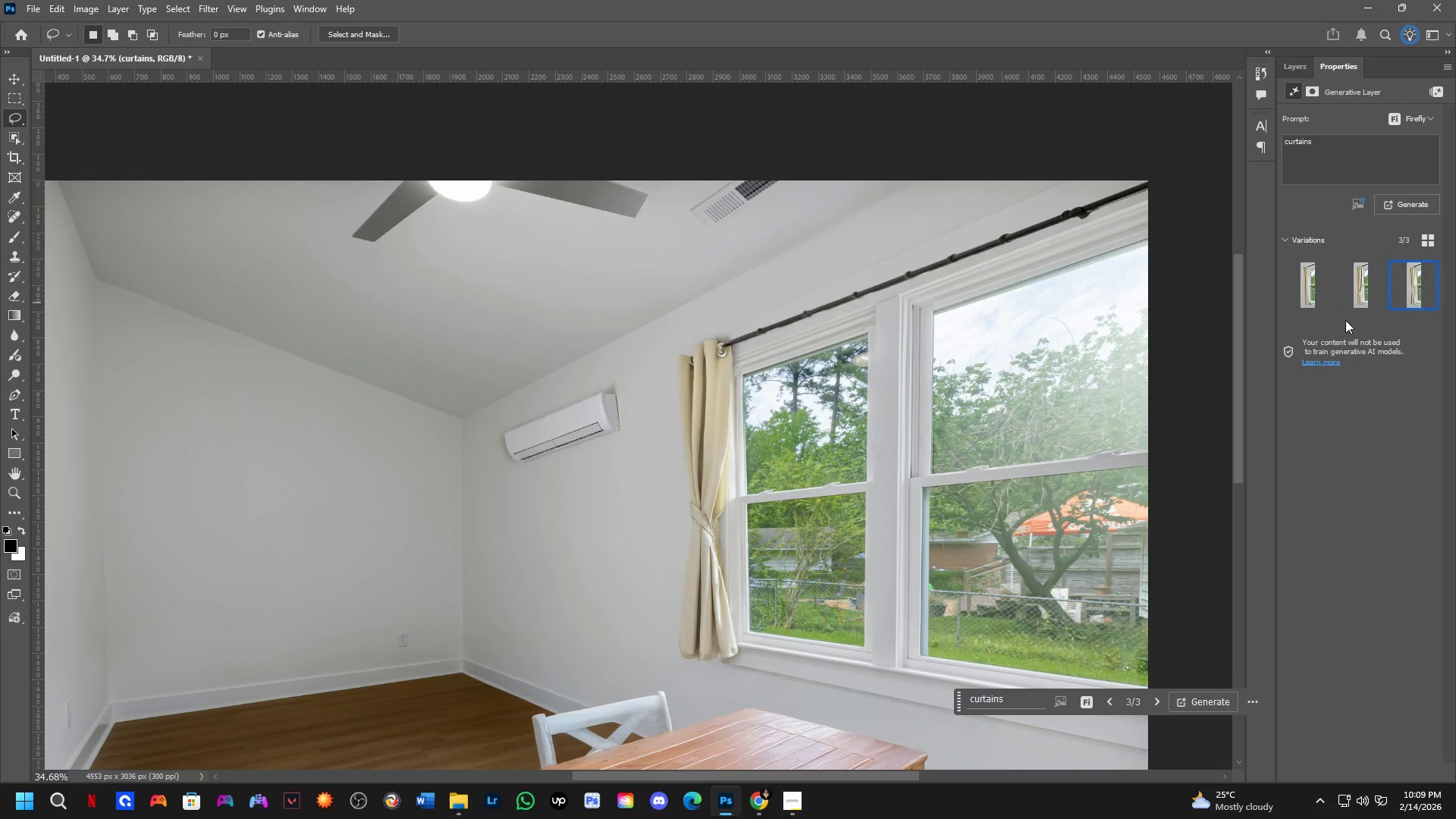 
hold_key(key=Space, duration=0.52)
 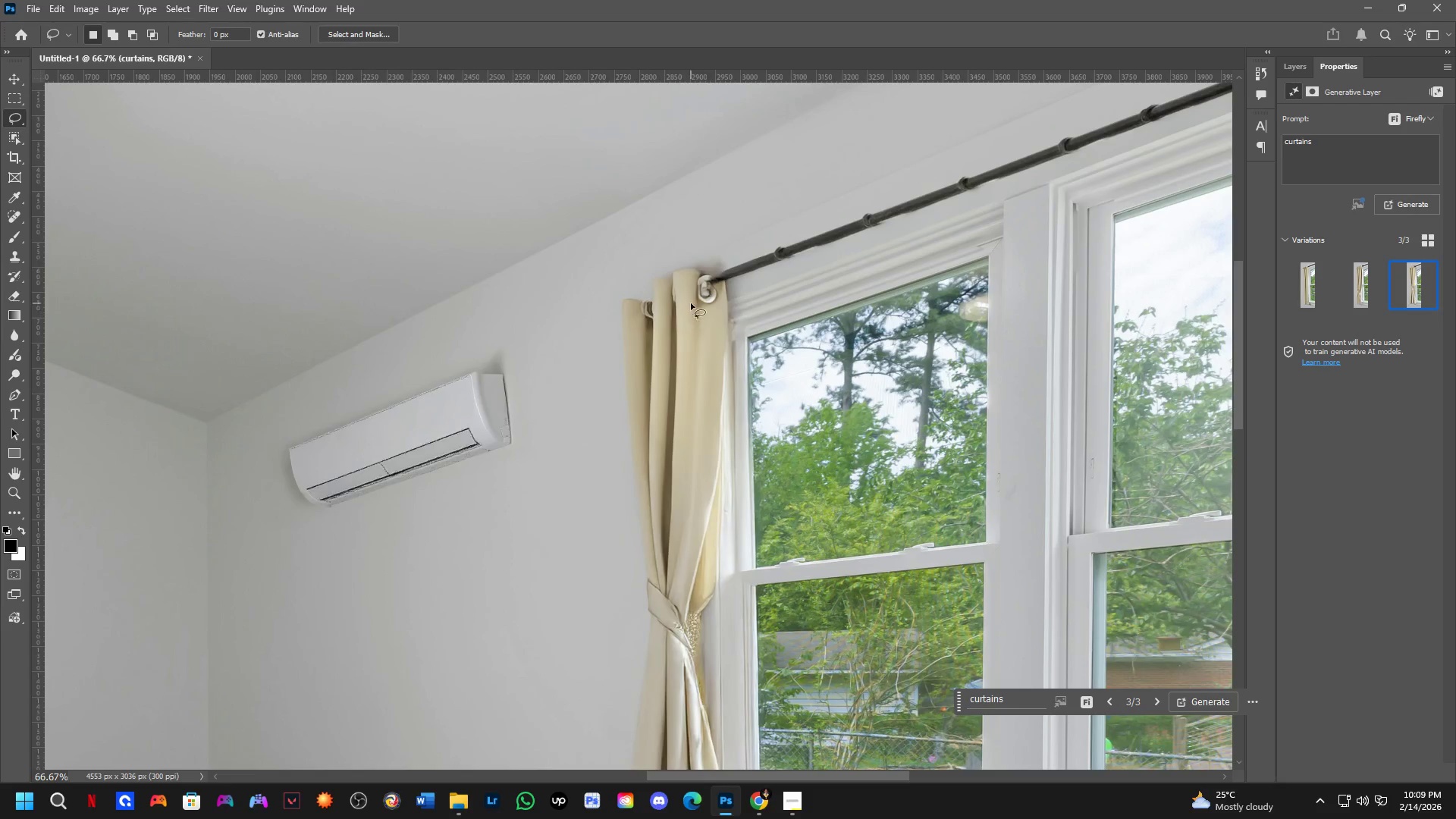 
left_click_drag(start_coordinate=[717, 490], to_coordinate=[720, 446])
 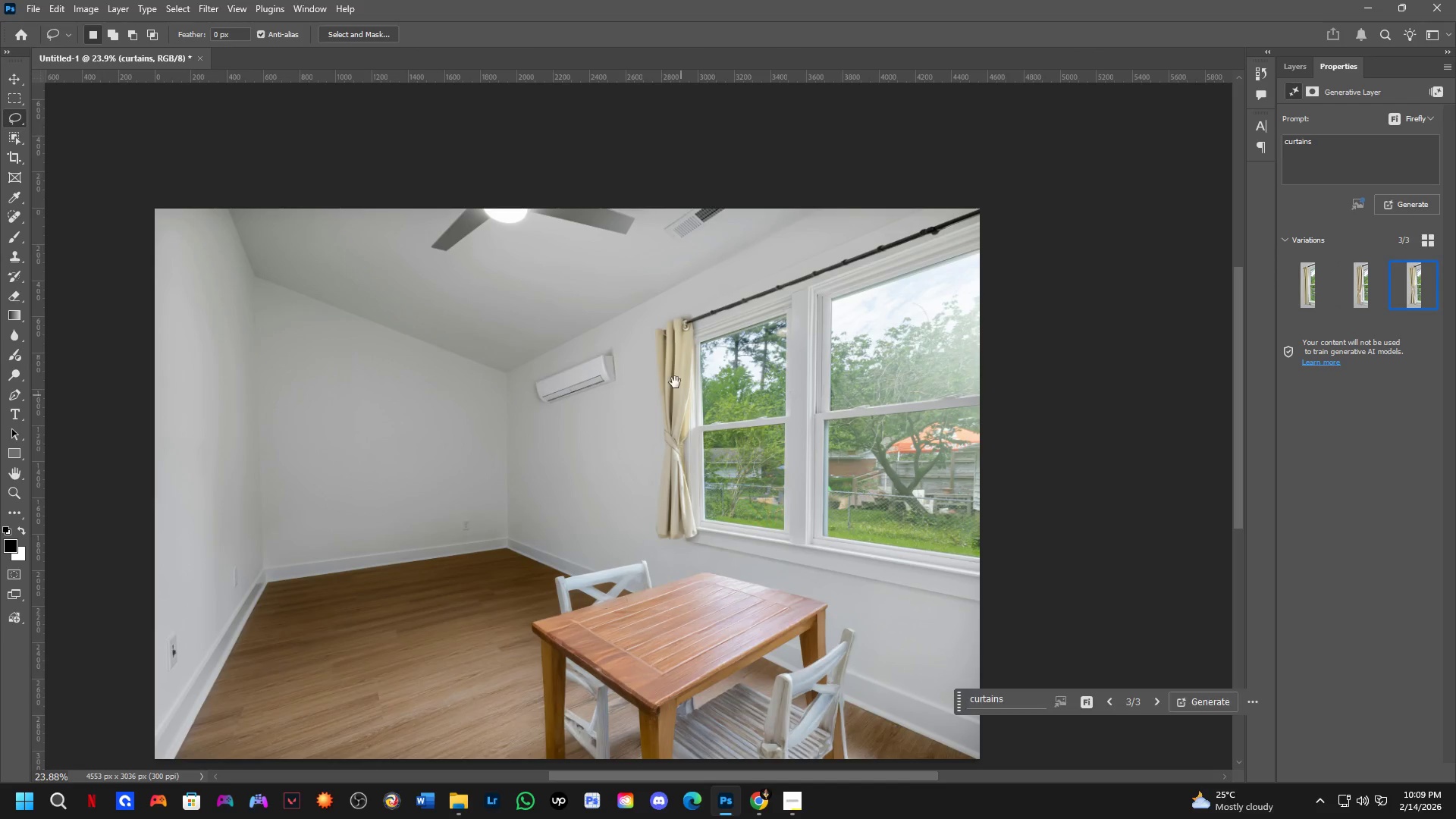 
scroll: coordinate [598, 412], scroll_direction: down, amount: 4.0
 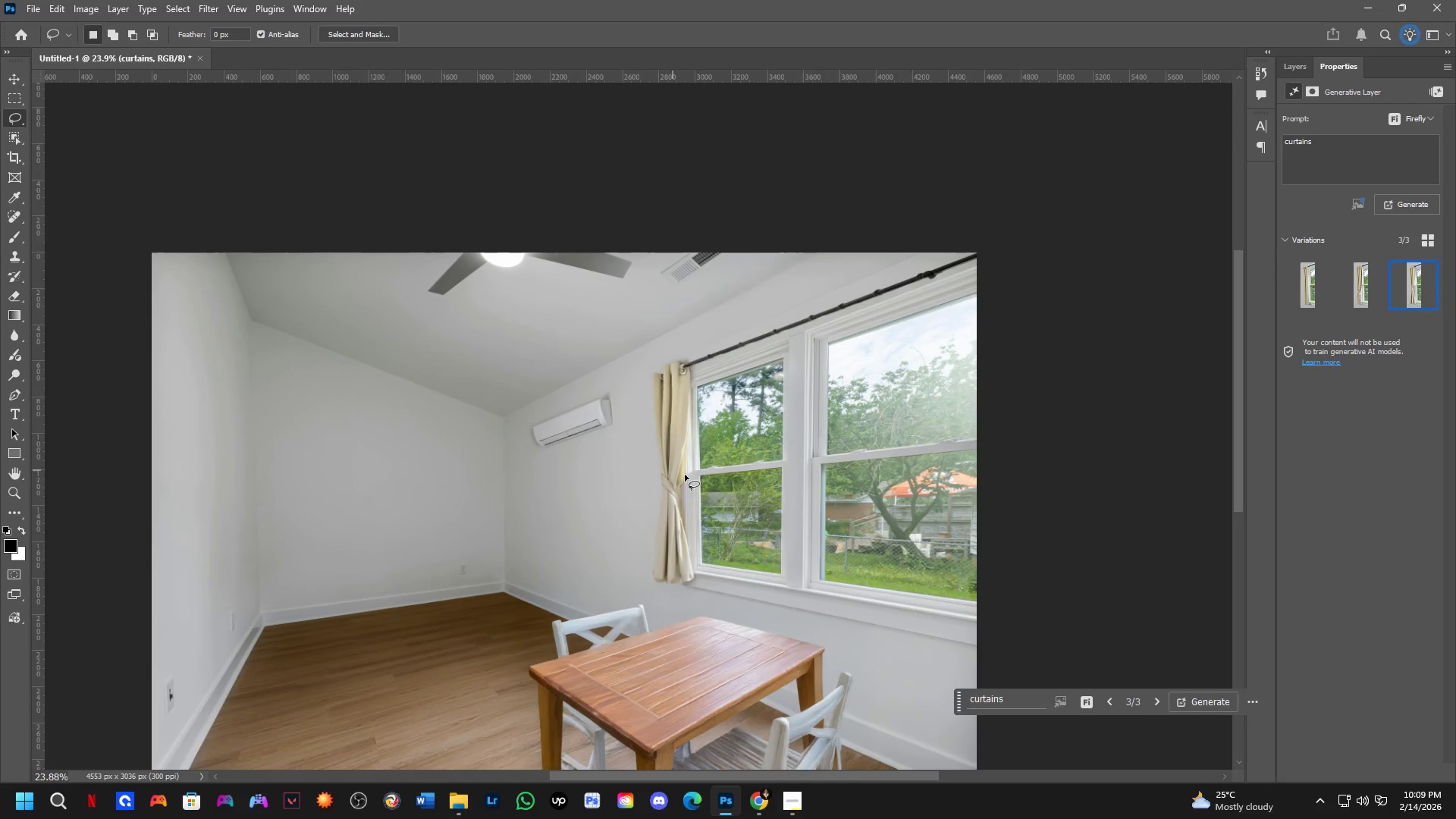 
hold_key(key=Space, duration=6.84)
 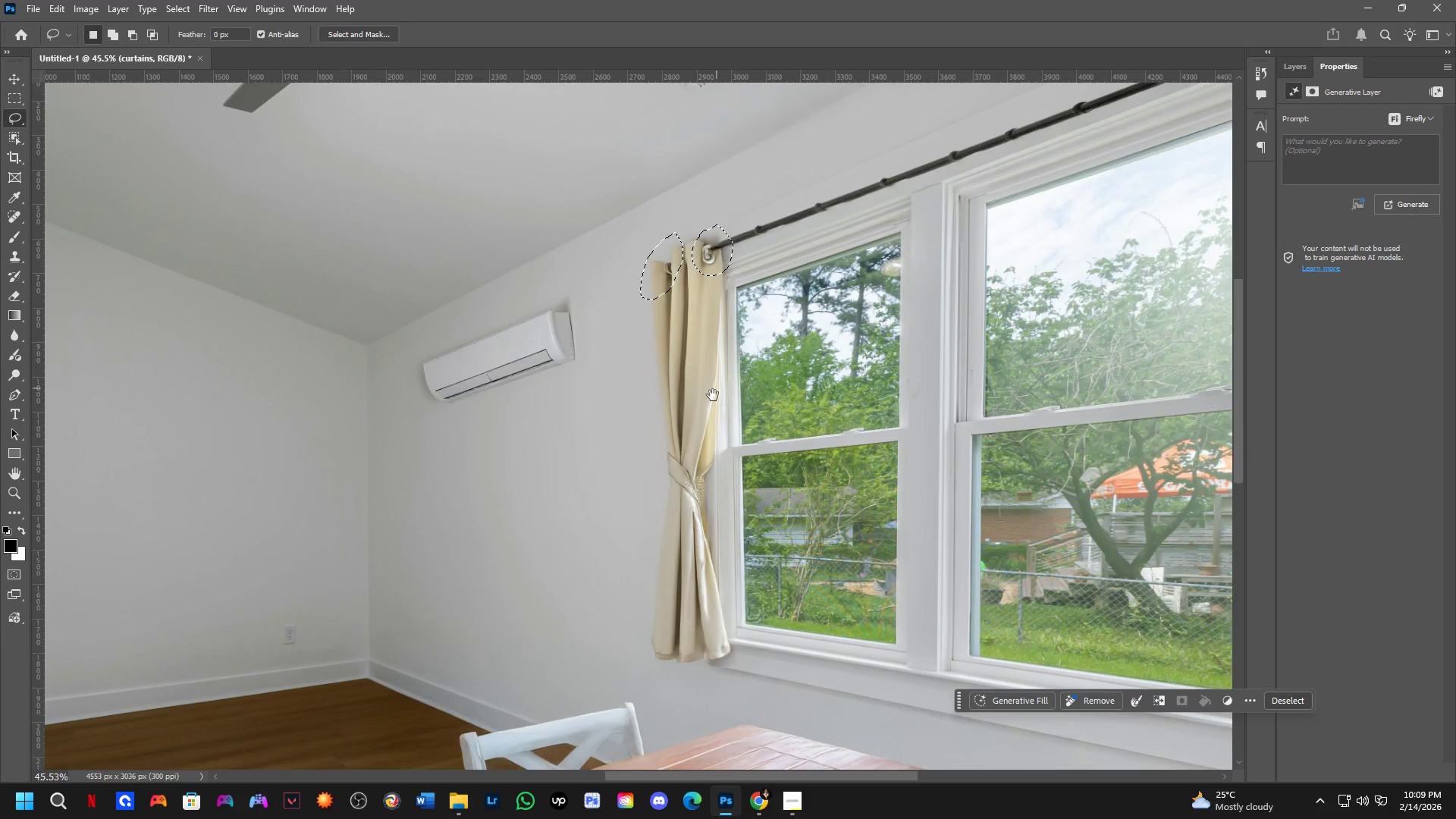 
key(Shift+ShiftLeft)
 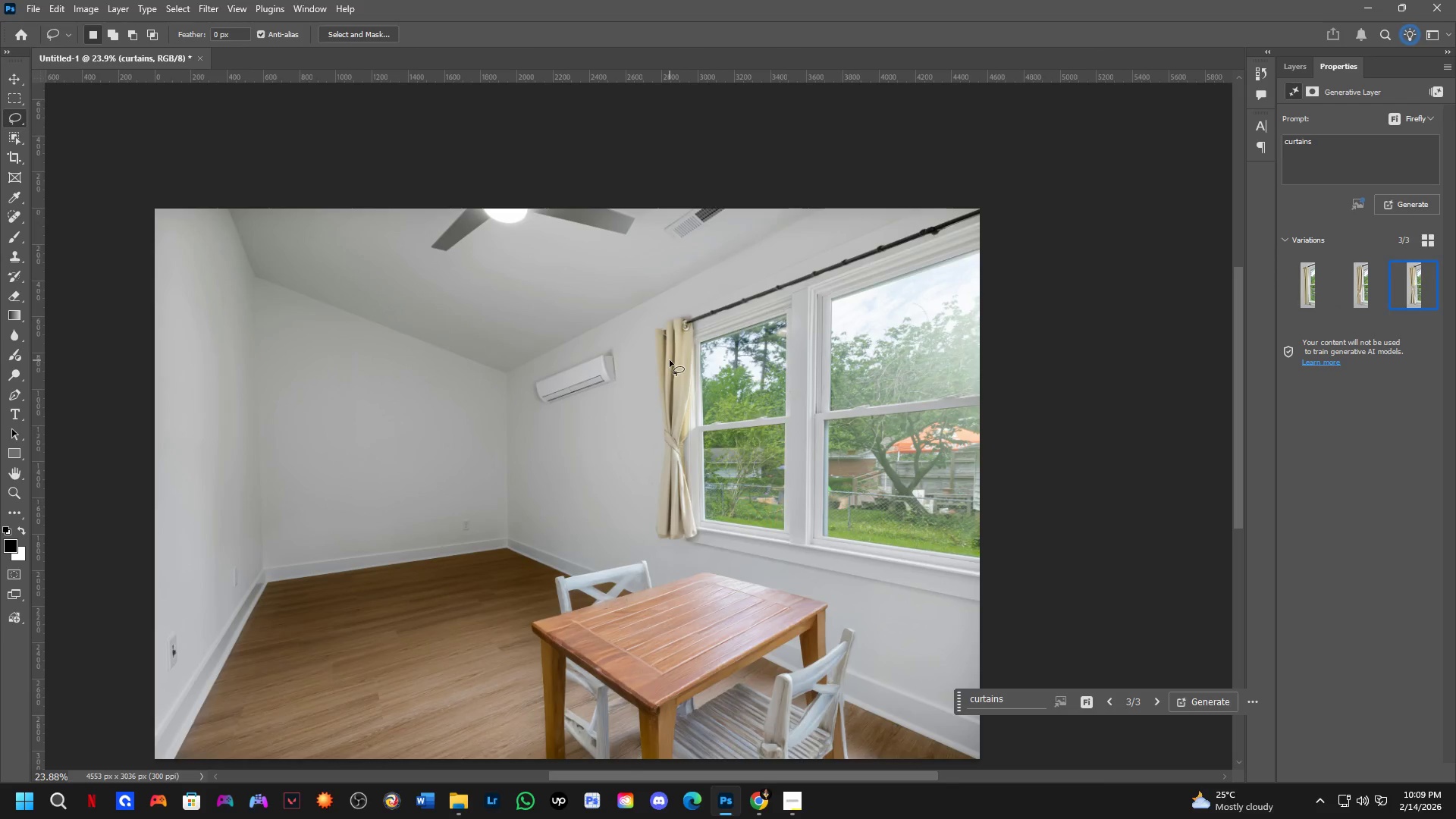 
scroll: coordinate [676, 341], scroll_direction: up, amount: 4.0
 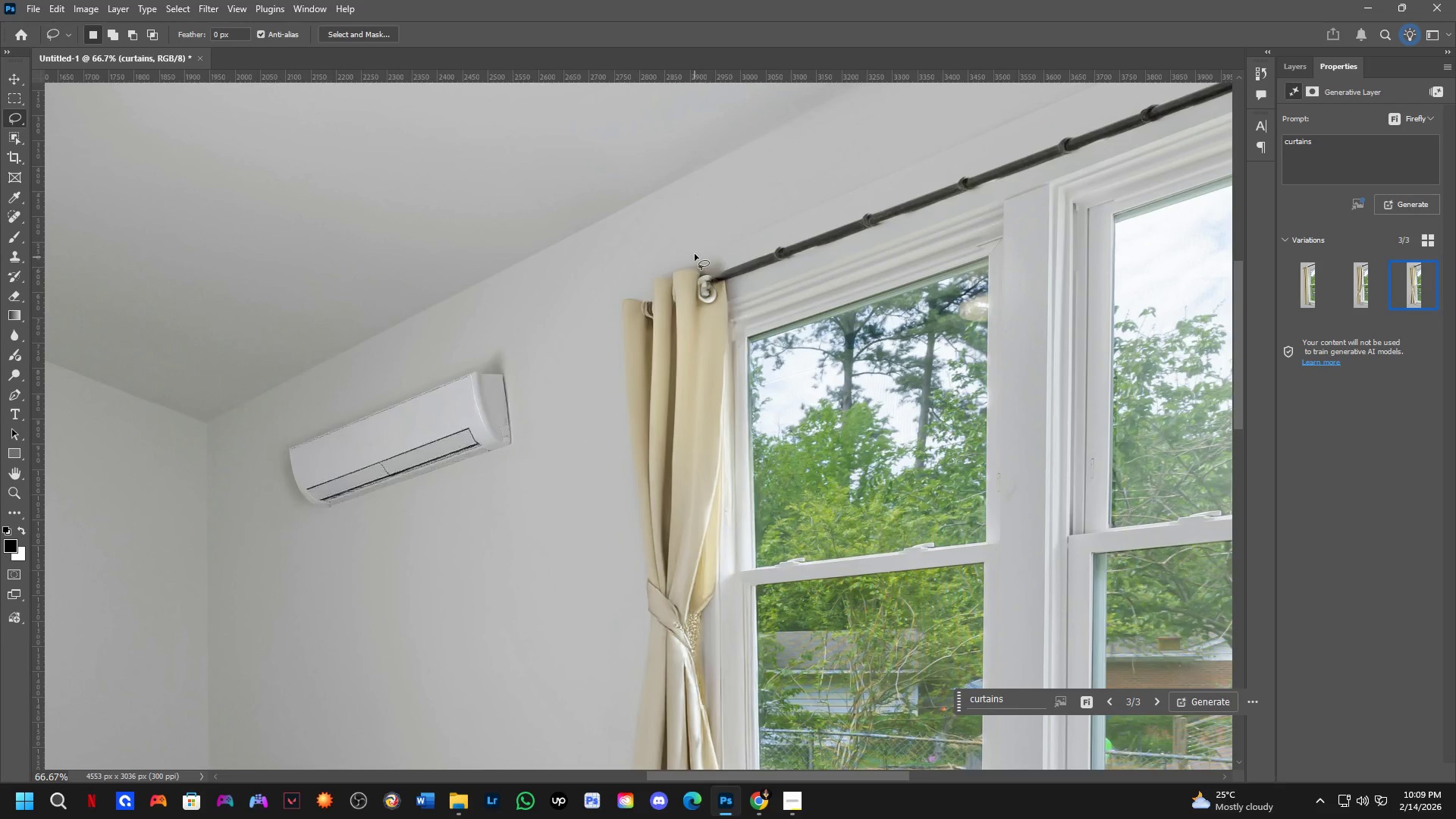 
left_click_drag(start_coordinate=[693, 249], to_coordinate=[728, 298])
 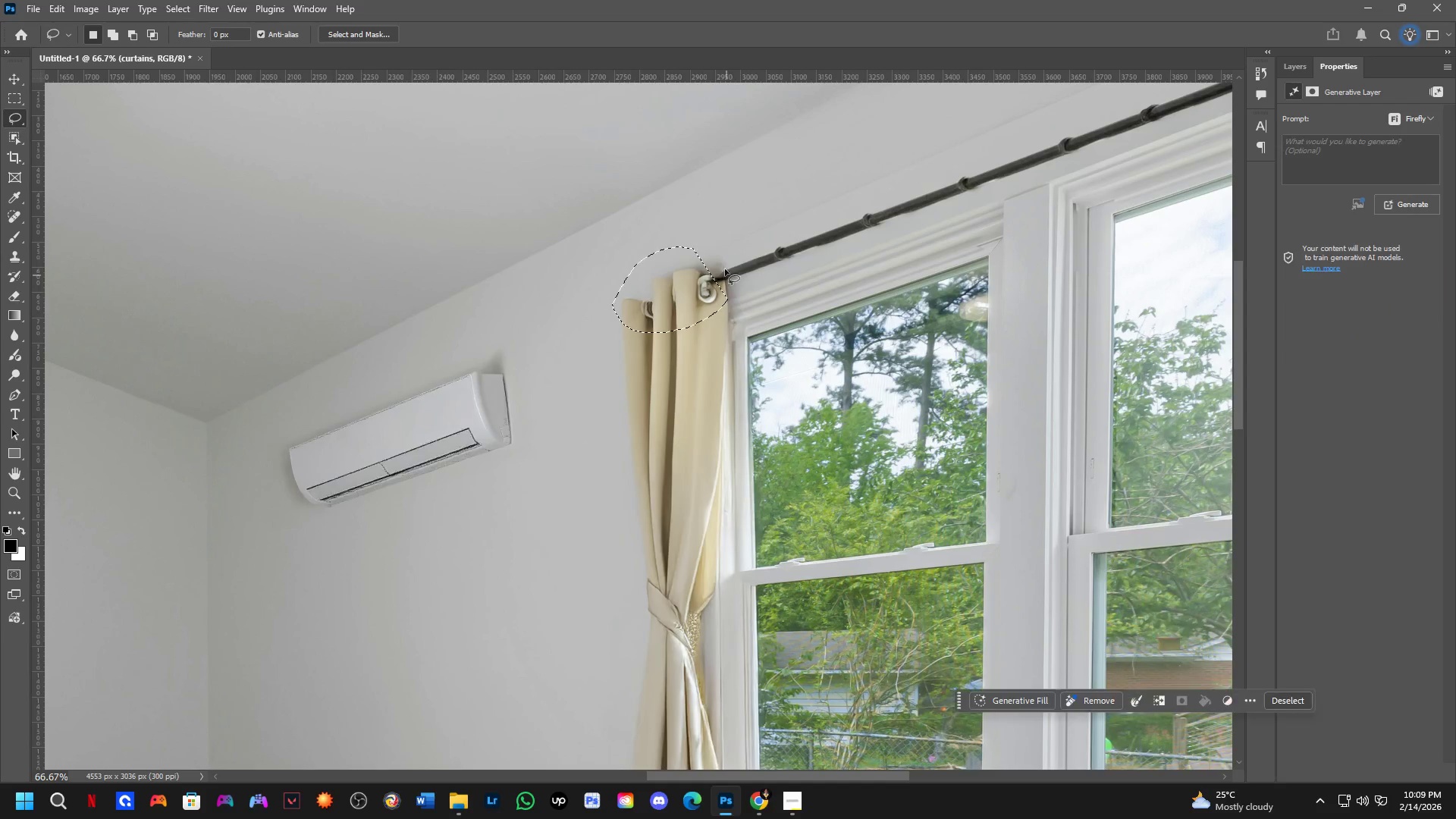 
key(Control+ControlLeft)
 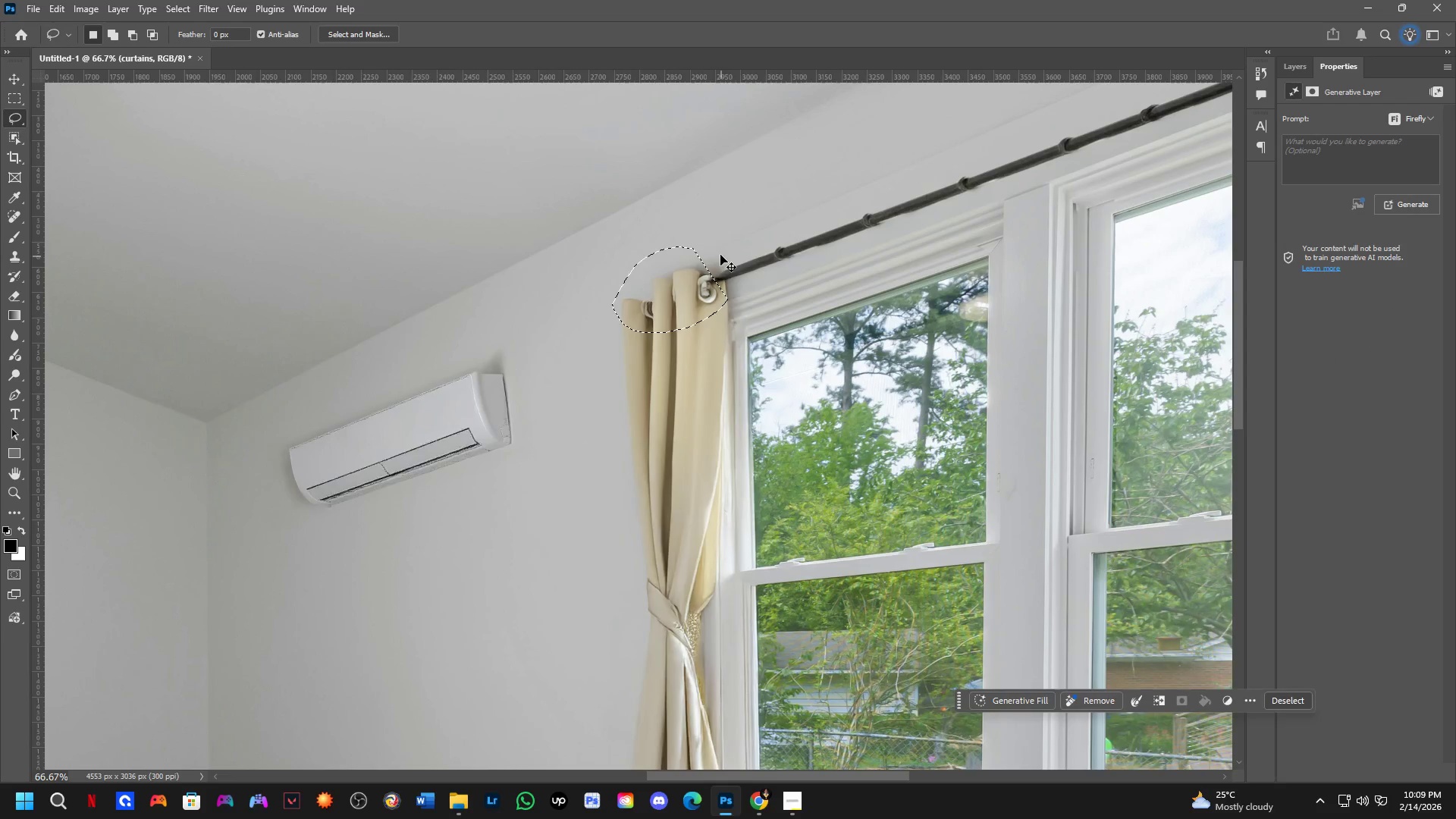 
key(Control+Z)
 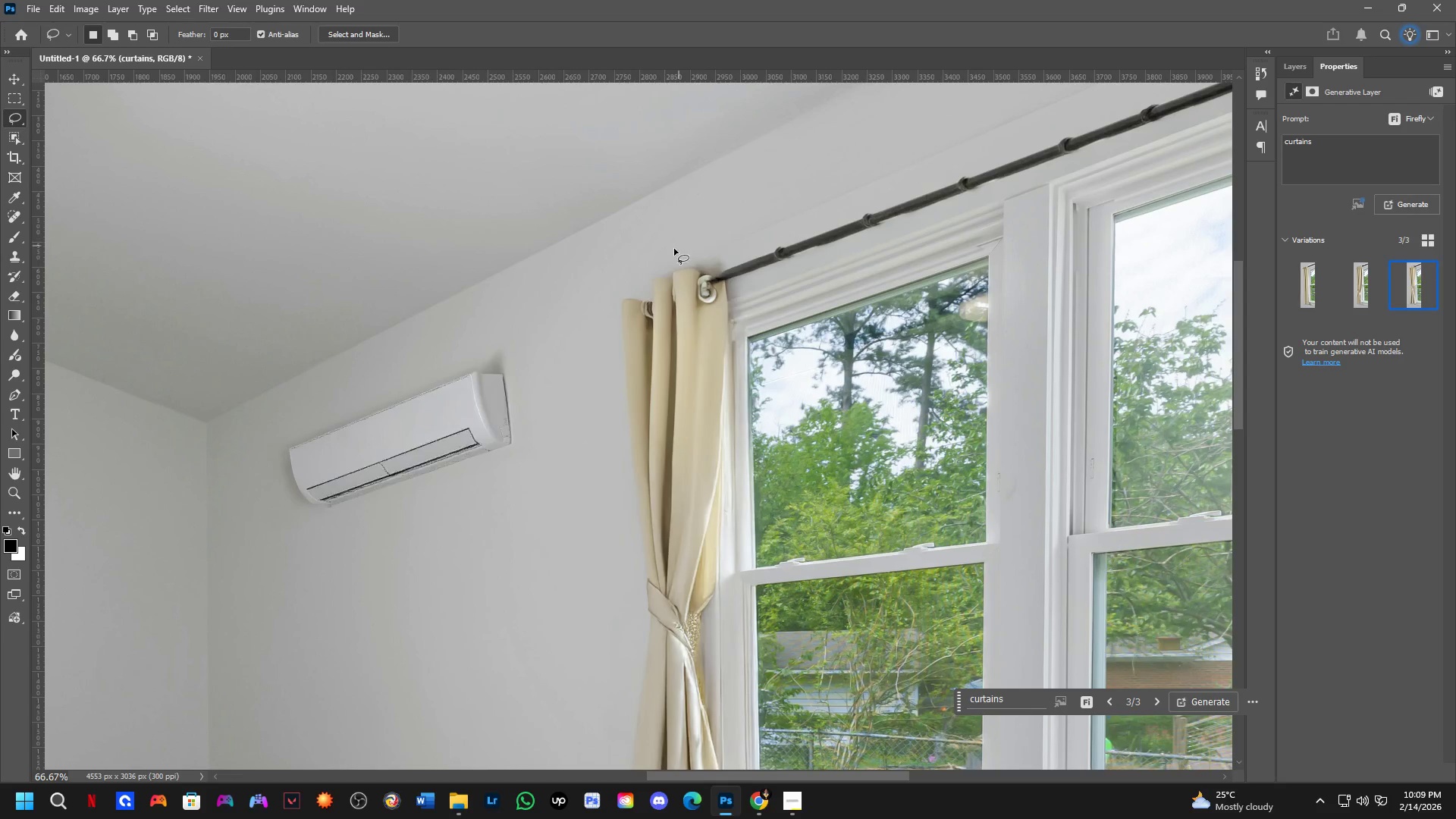 
key(Shift+ShiftLeft)
 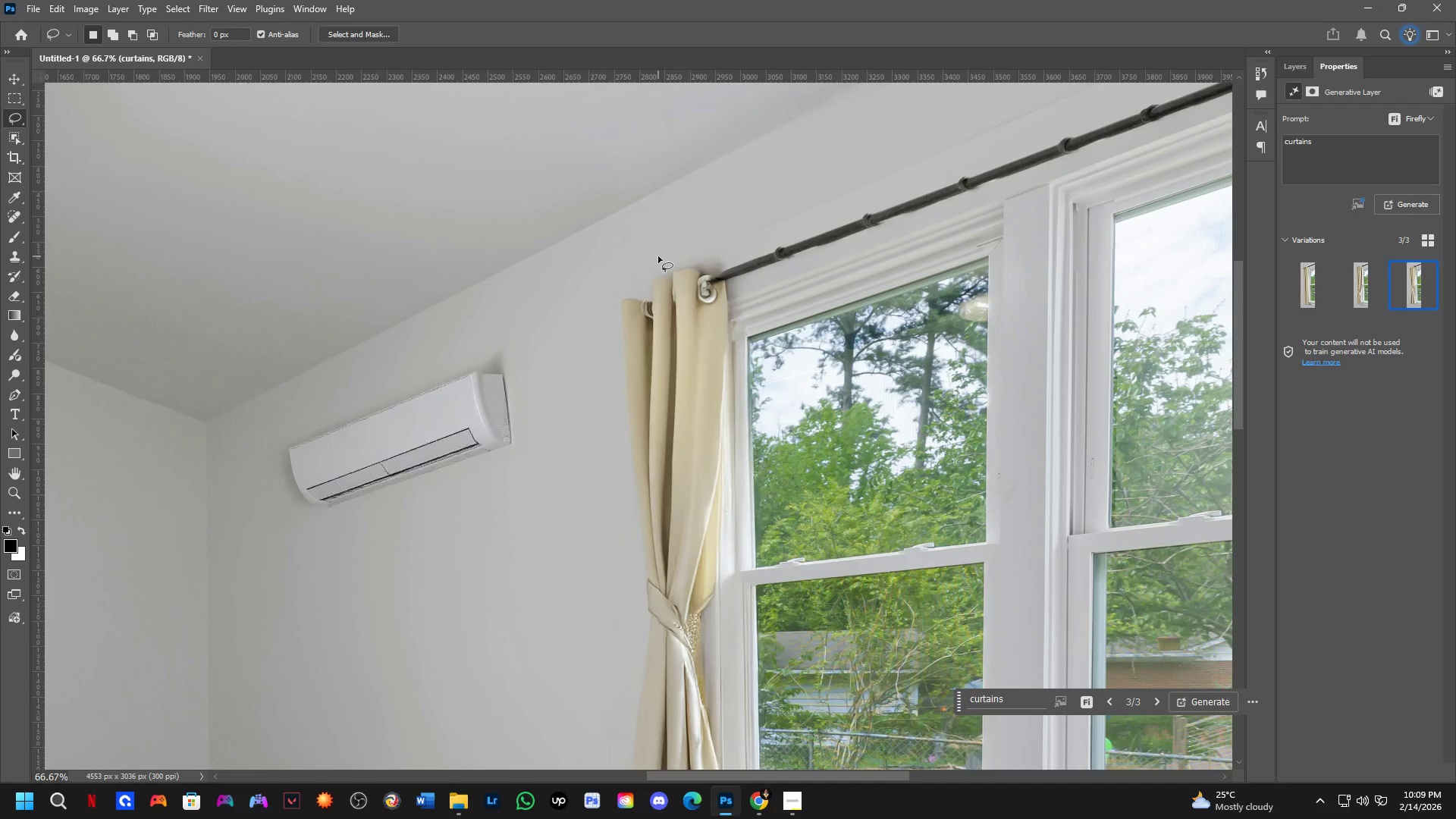 
left_click_drag(start_coordinate=[658, 256], to_coordinate=[667, 265])
 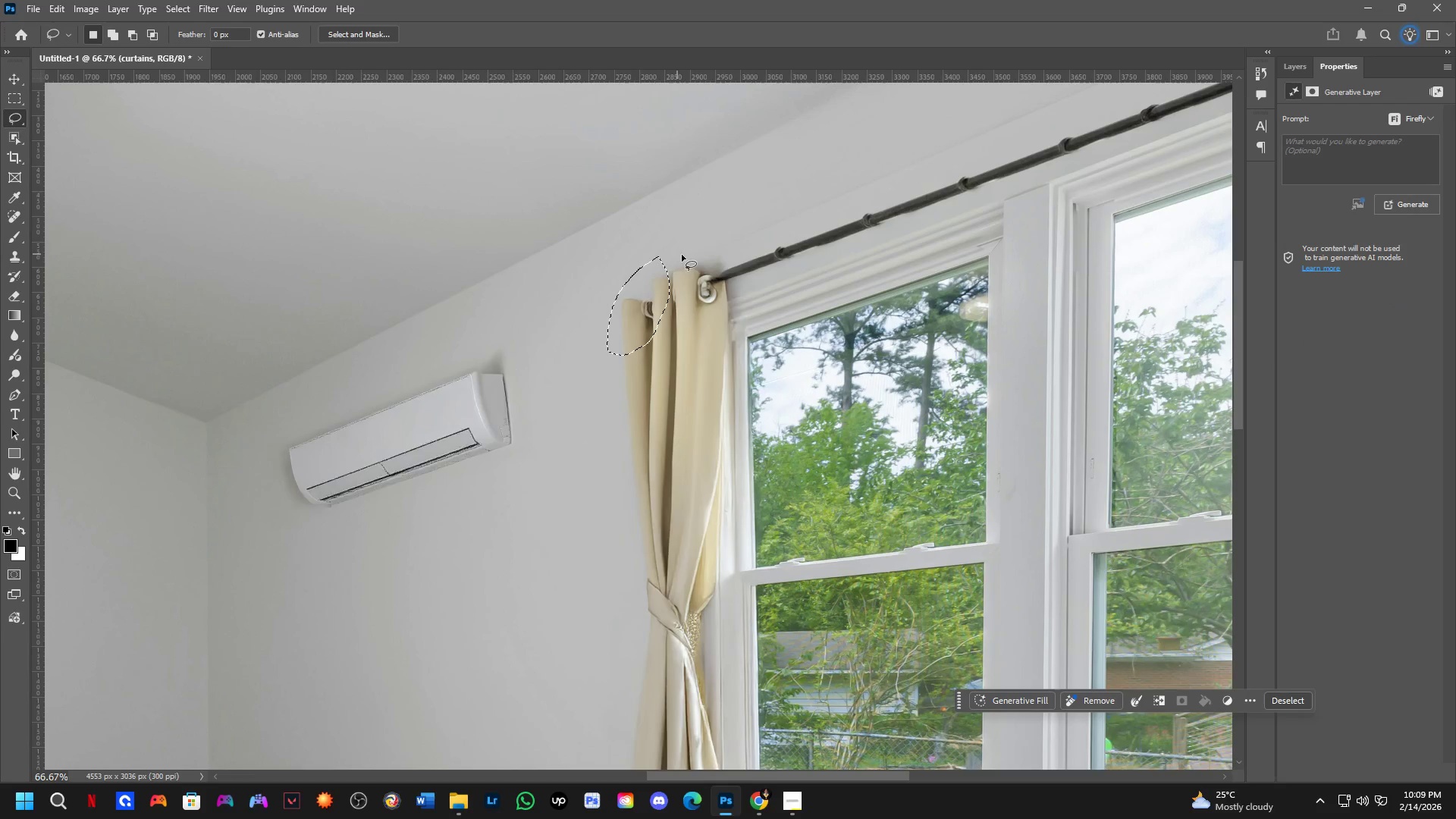 
key(Shift+ShiftLeft)
 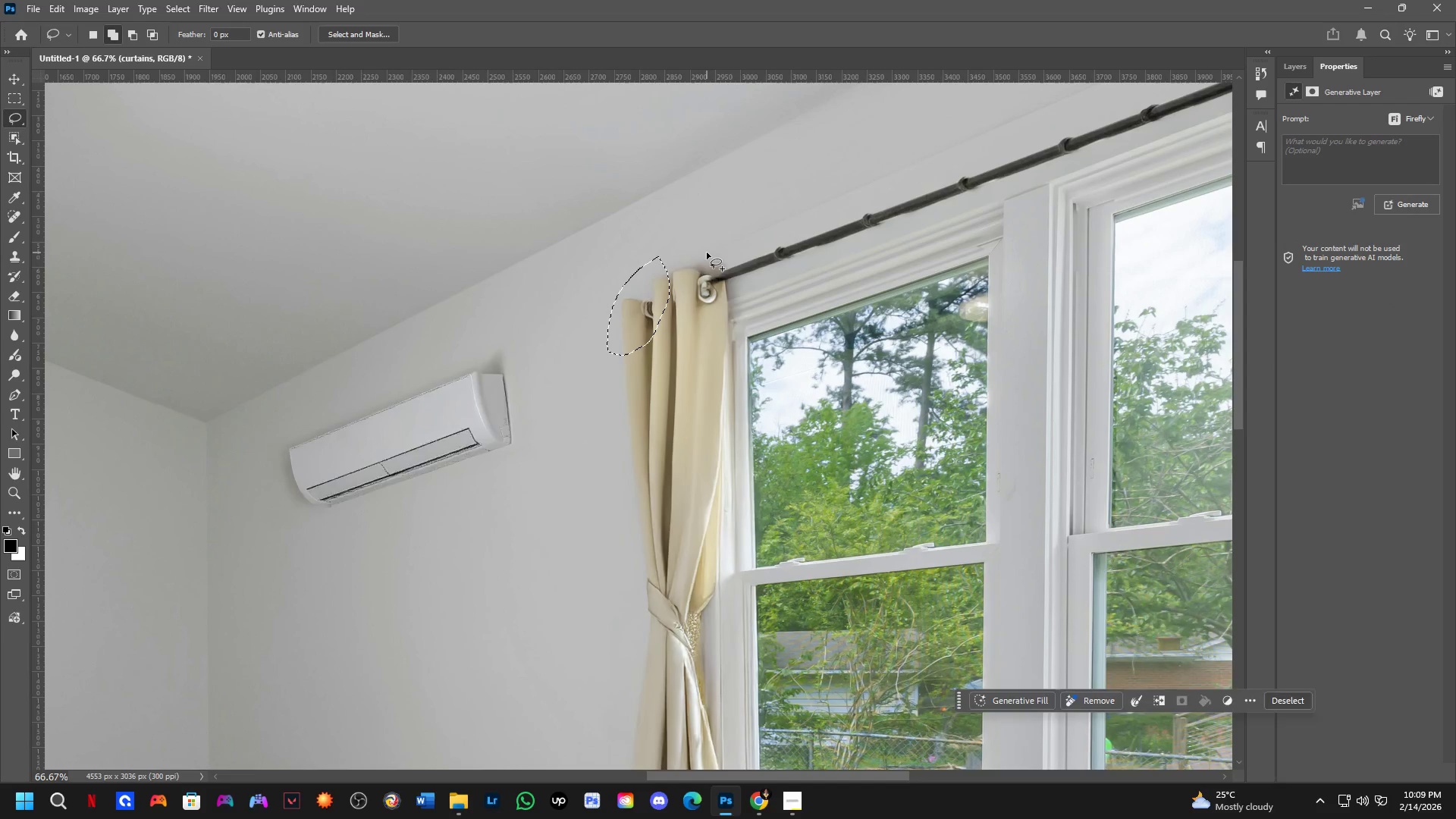 
left_click_drag(start_coordinate=[707, 253], to_coordinate=[717, 245])
 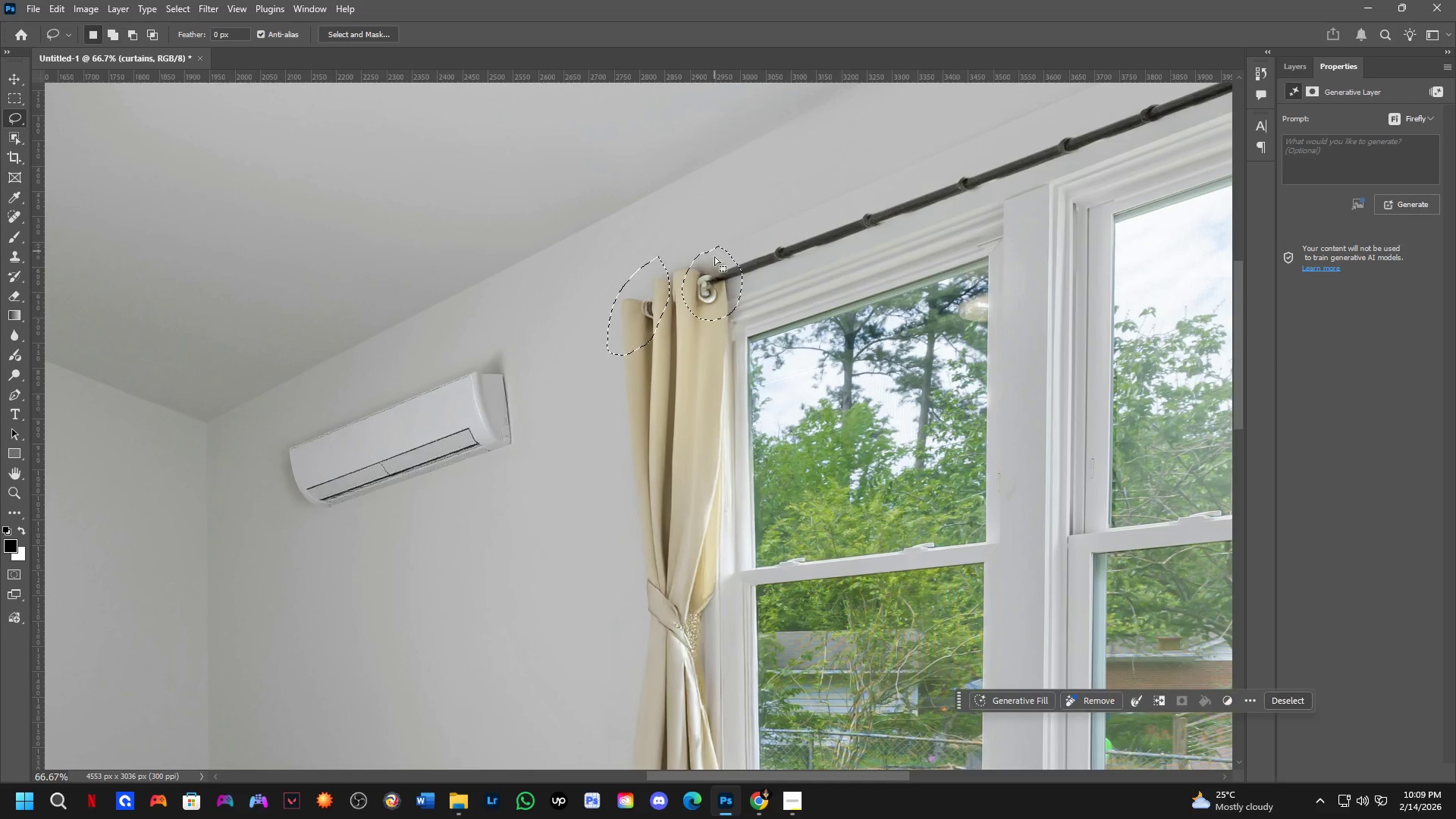 
hold_key(key=Space, duration=0.55)
 